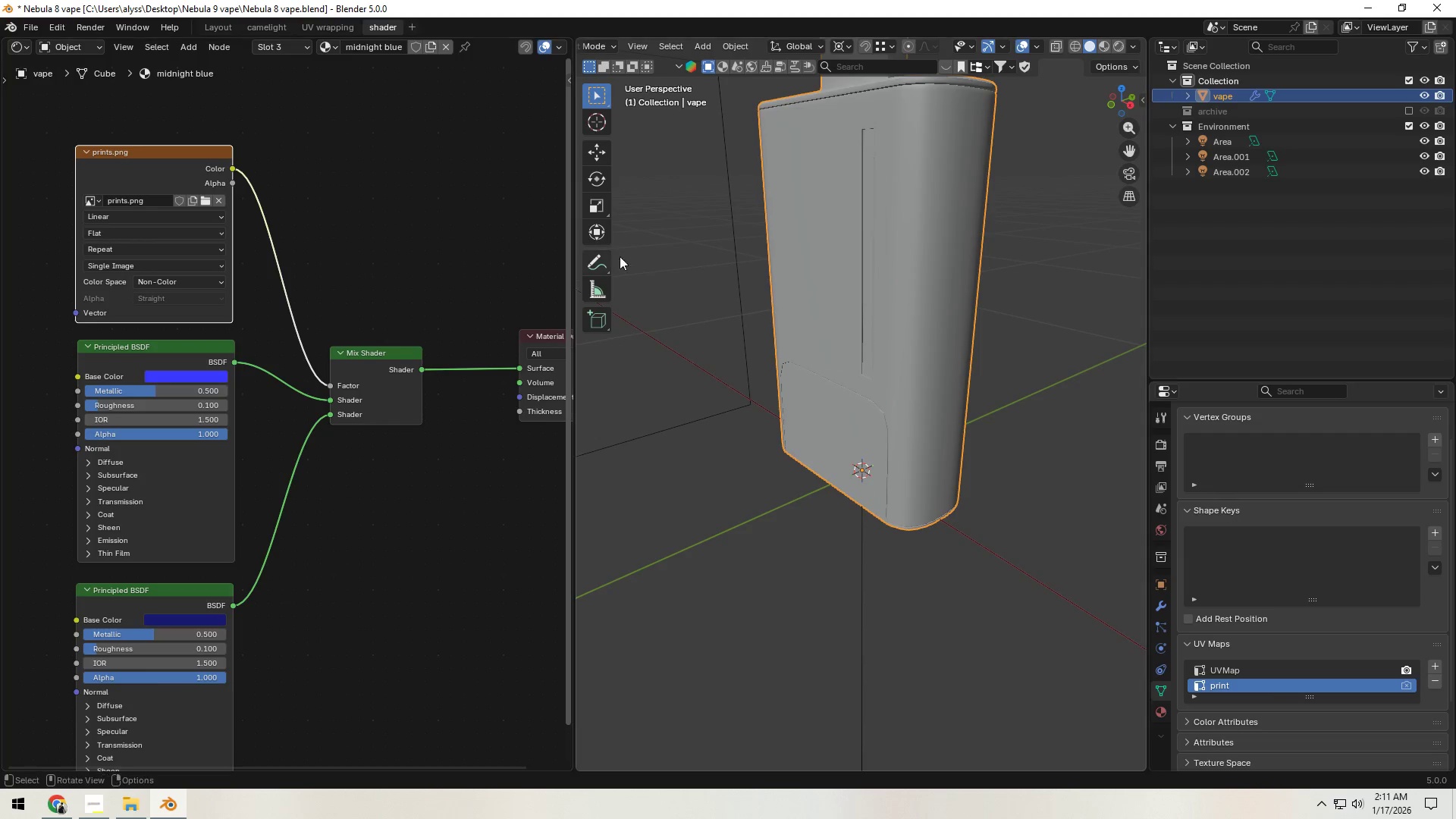 
left_click([873, 298])
 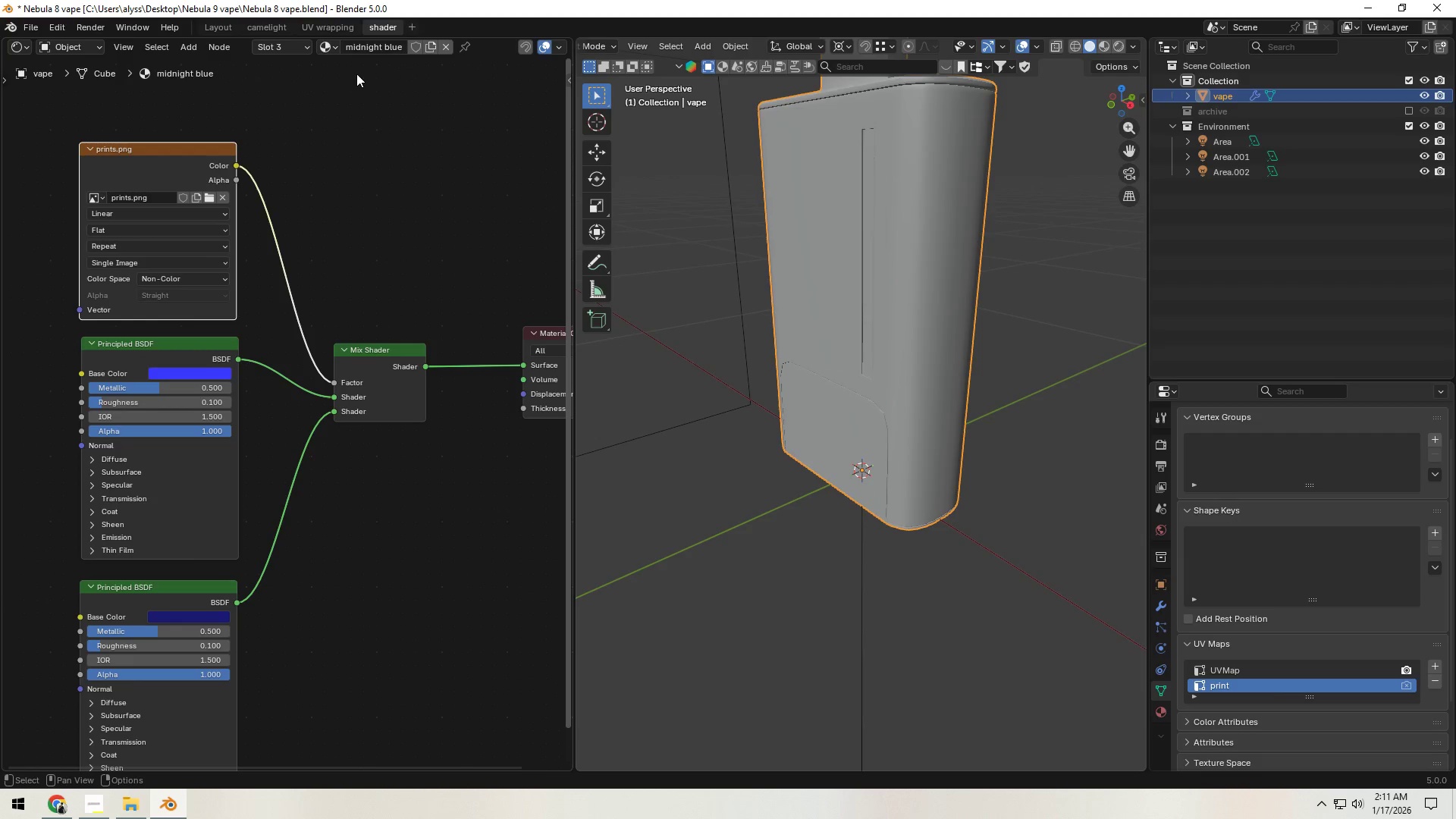 
wait(6.41)
 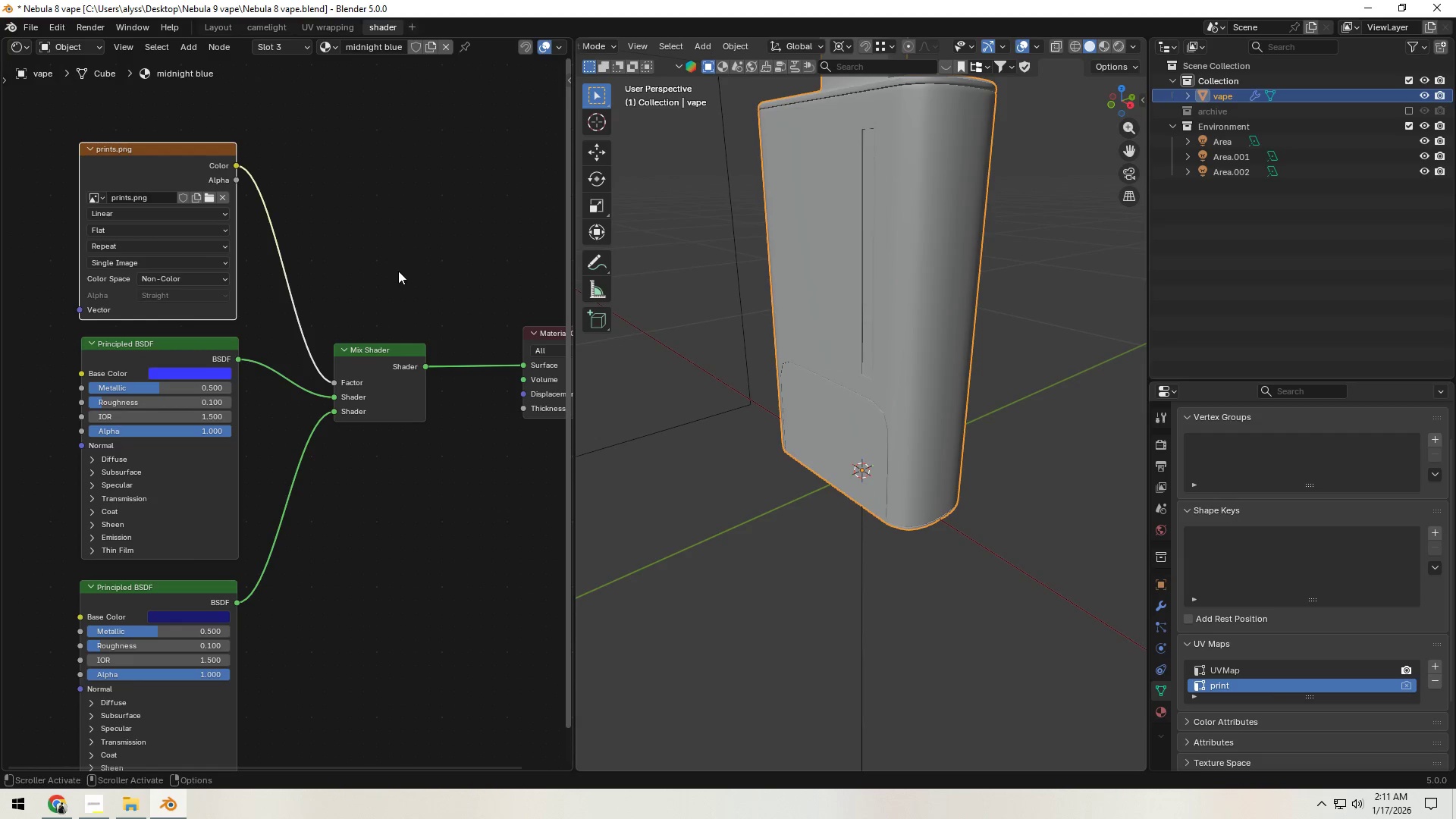 
left_click([328, 27])
 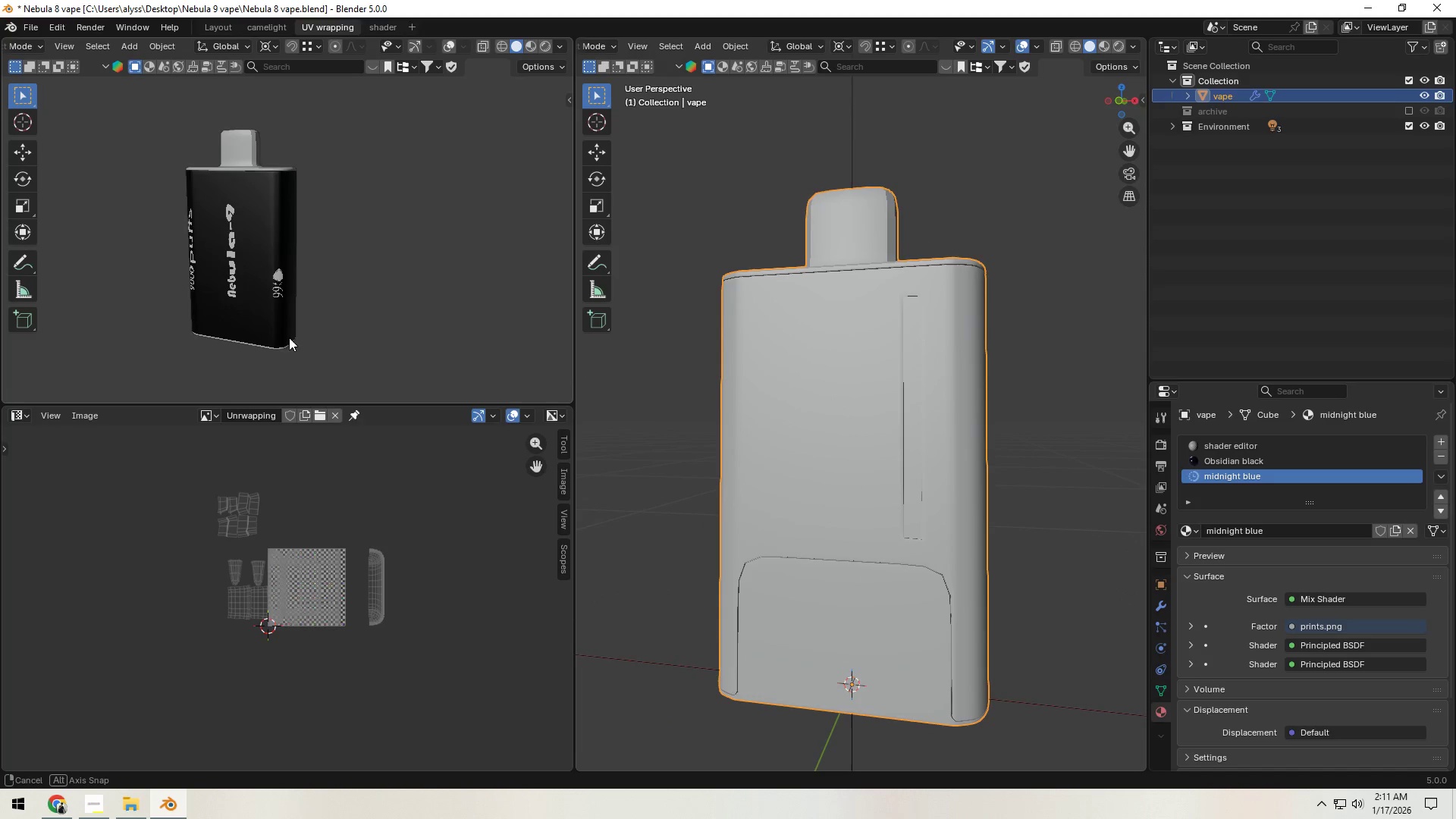 
scroll: coordinate [263, 322], scroll_direction: down, amount: 1.0
 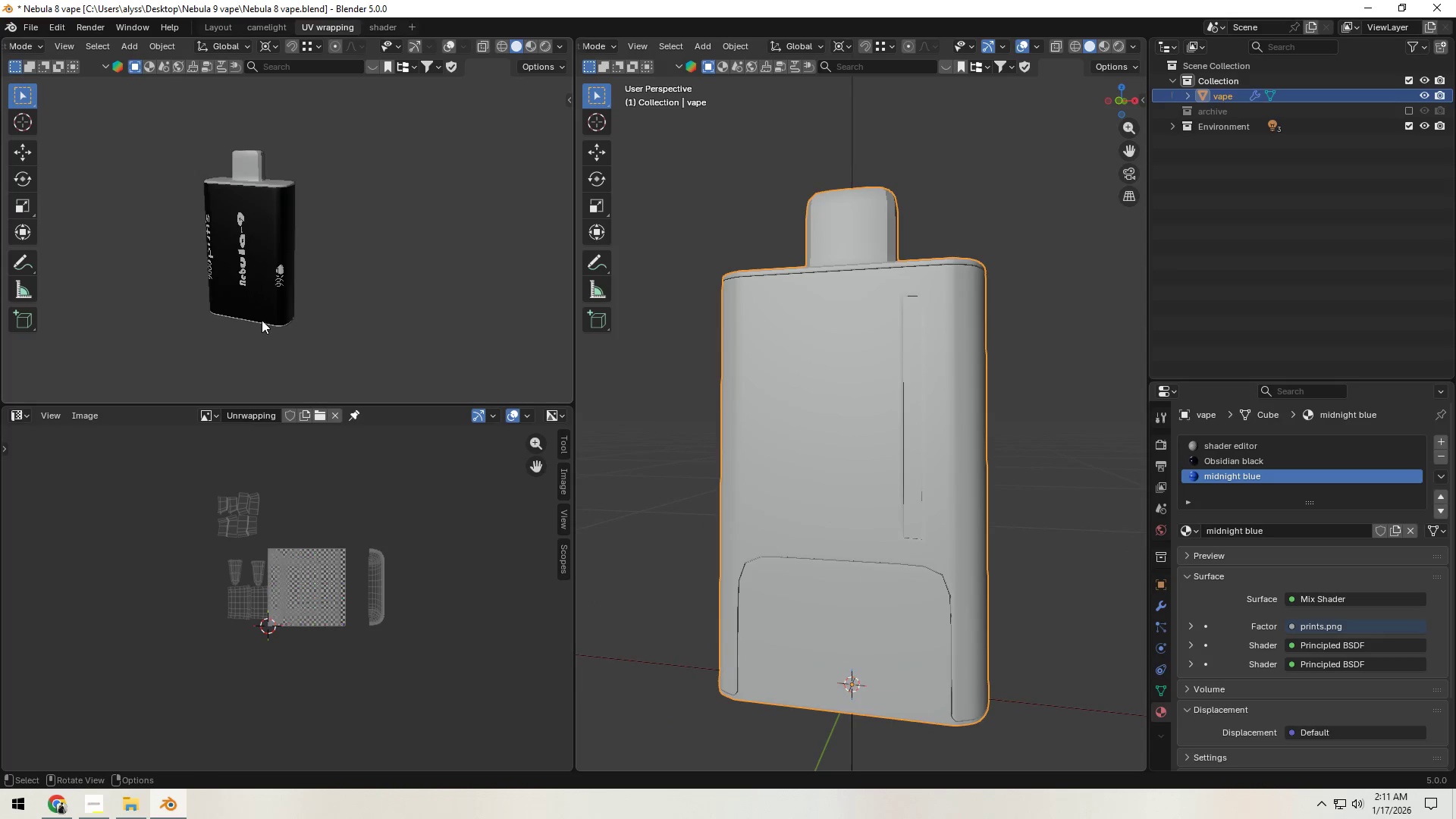 
hold_key(key=ShiftLeft, duration=0.47)
 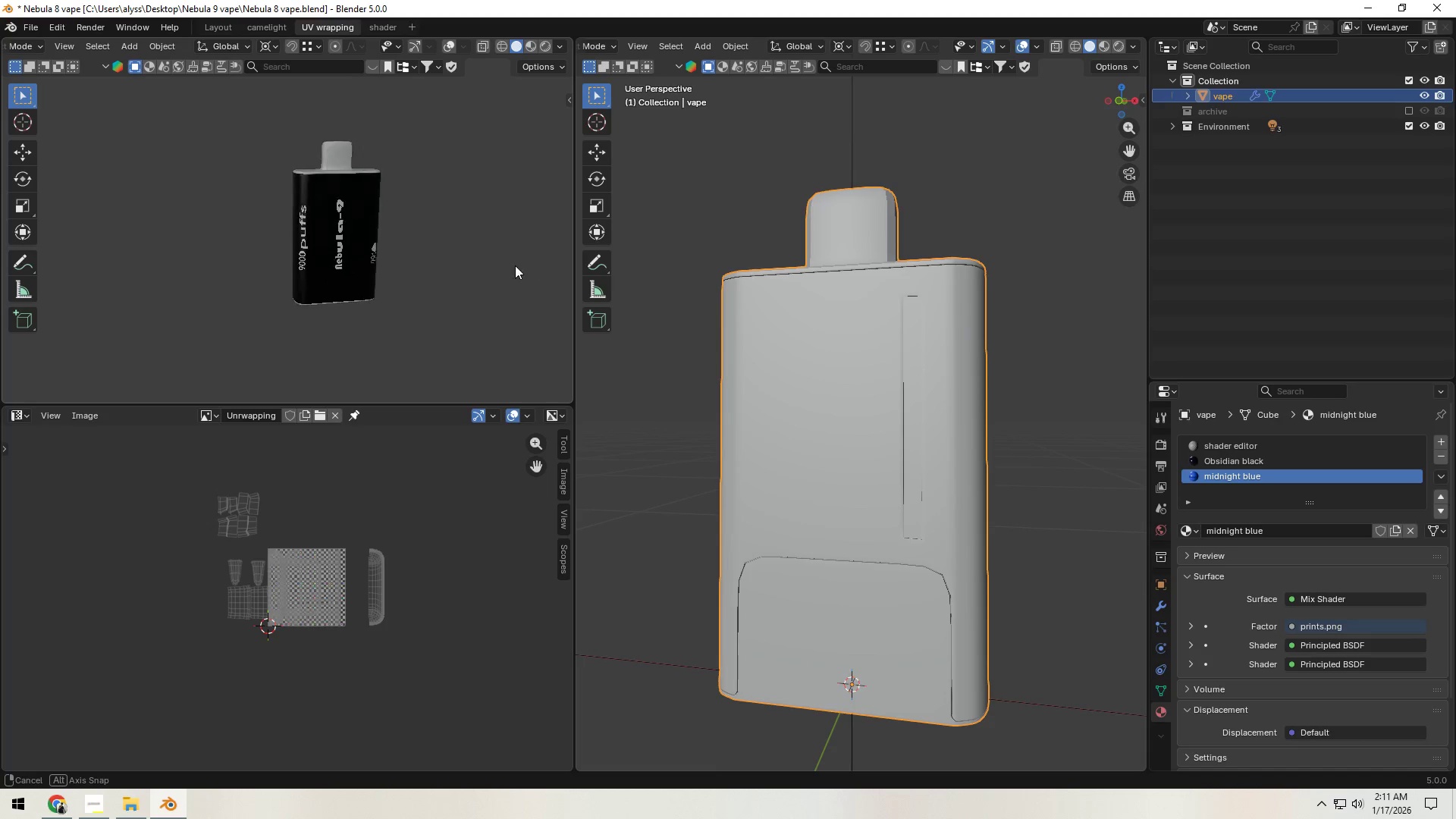 
wait(5.62)
 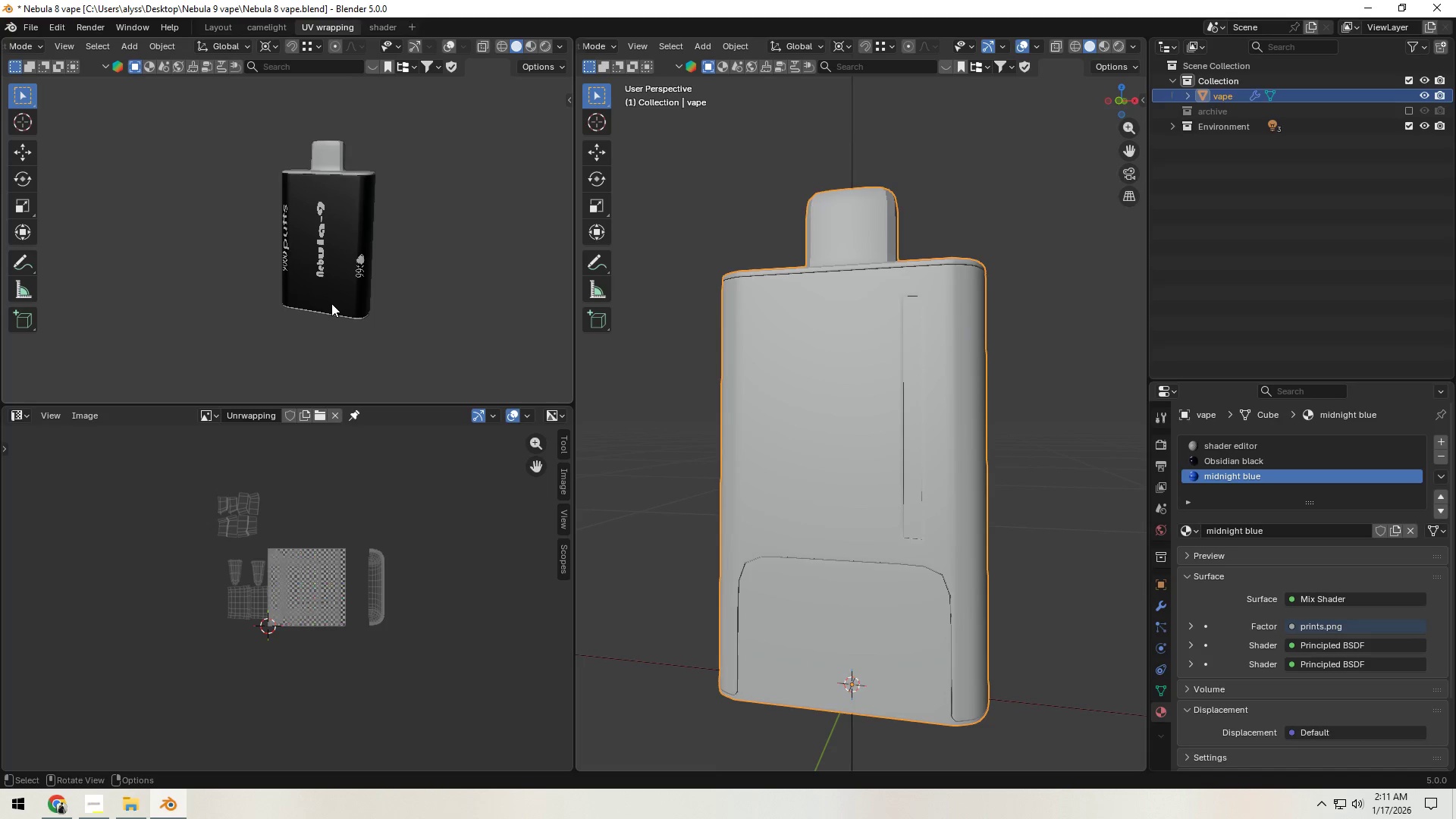 
left_click([865, 463])
 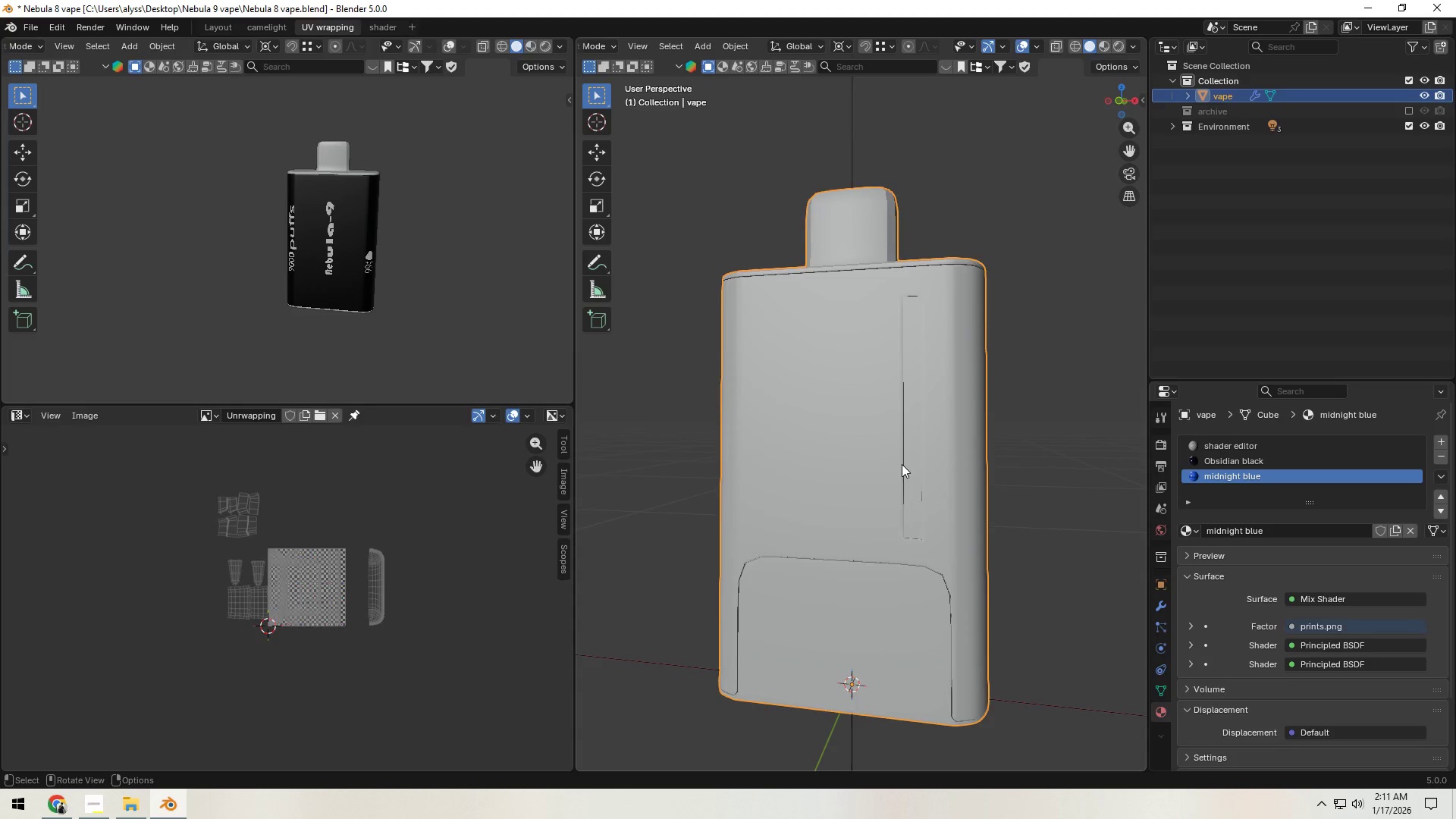 
key(Tab)
 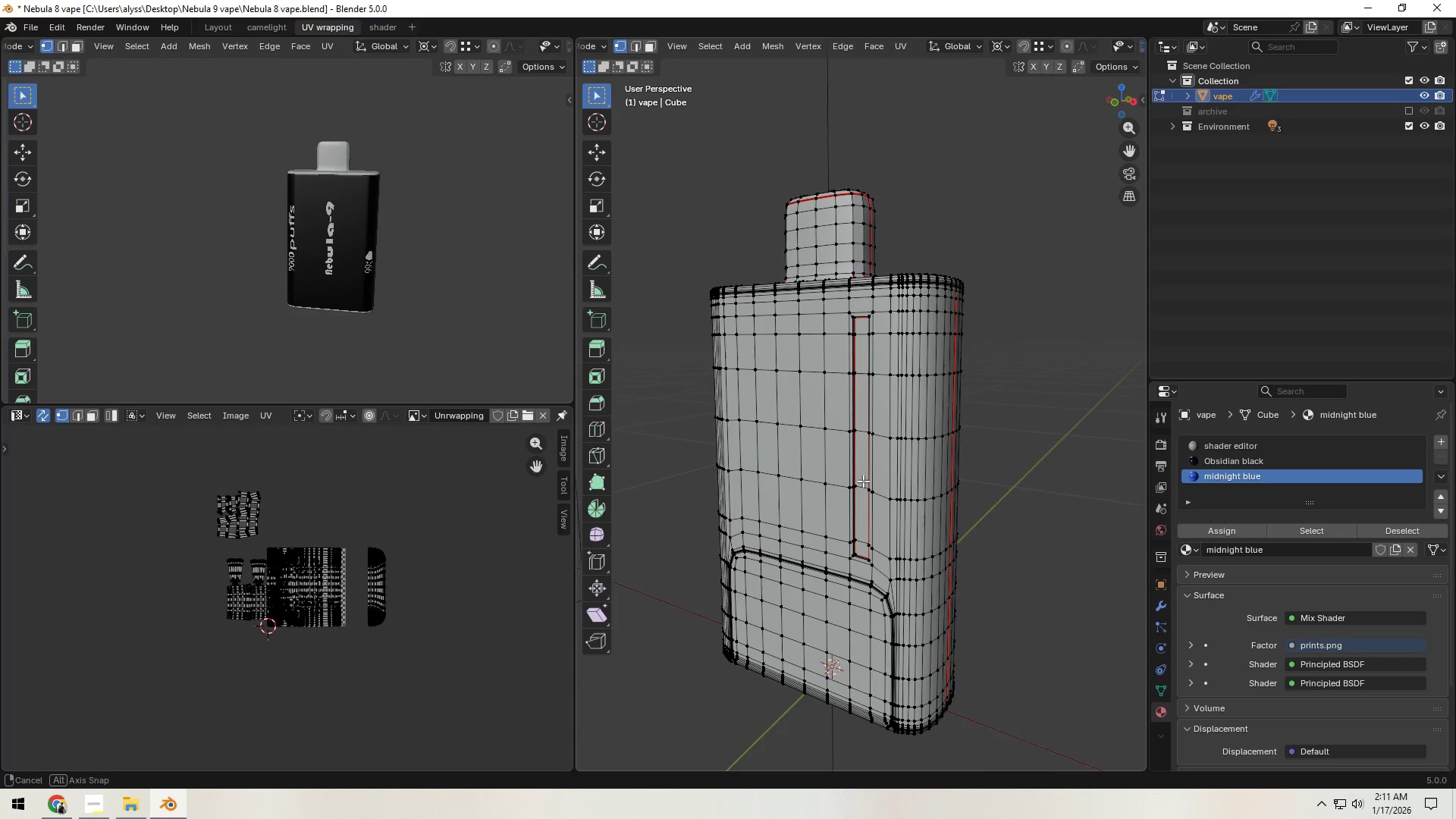 
left_click([814, 475])
 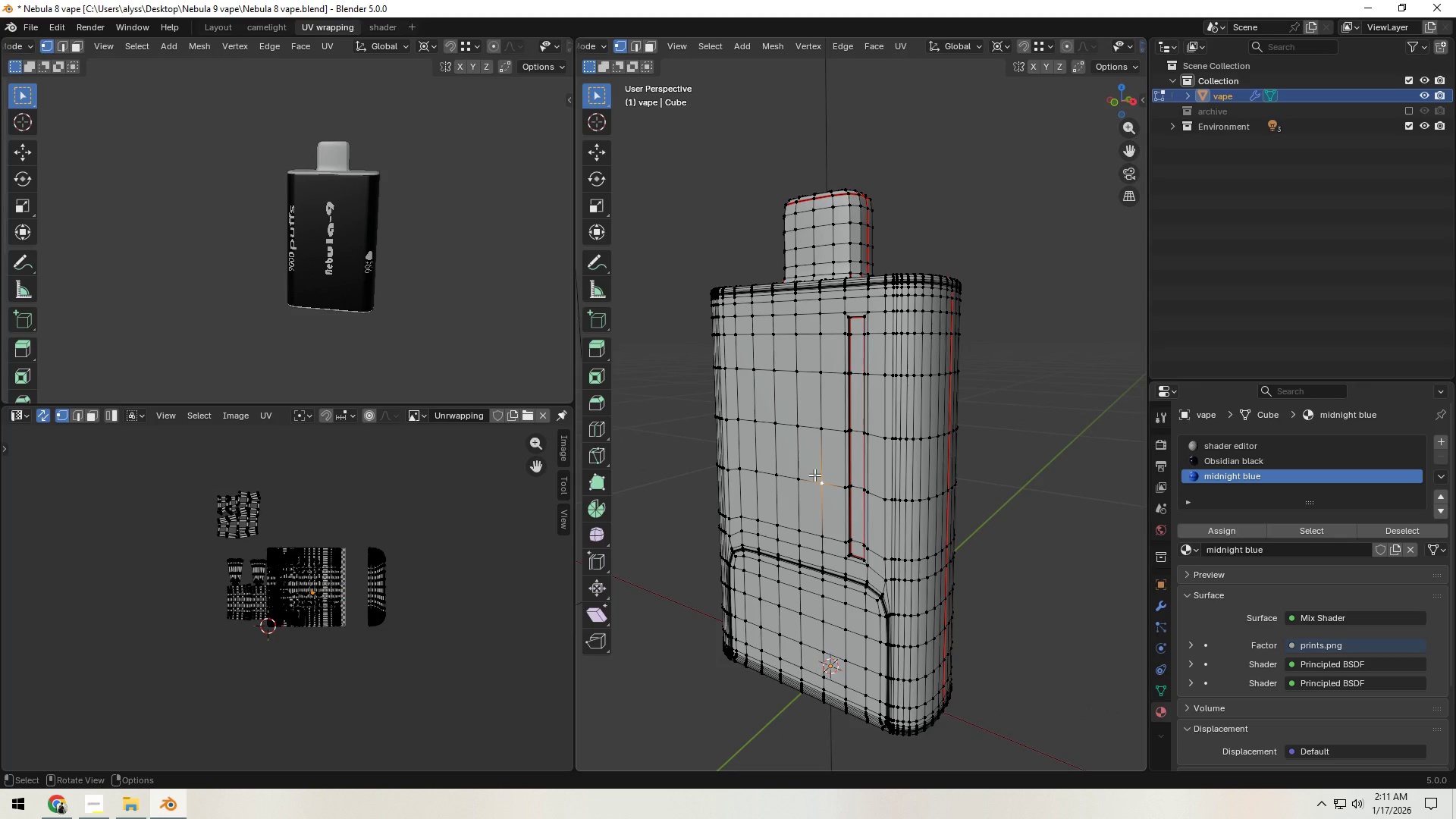 
key(L)
 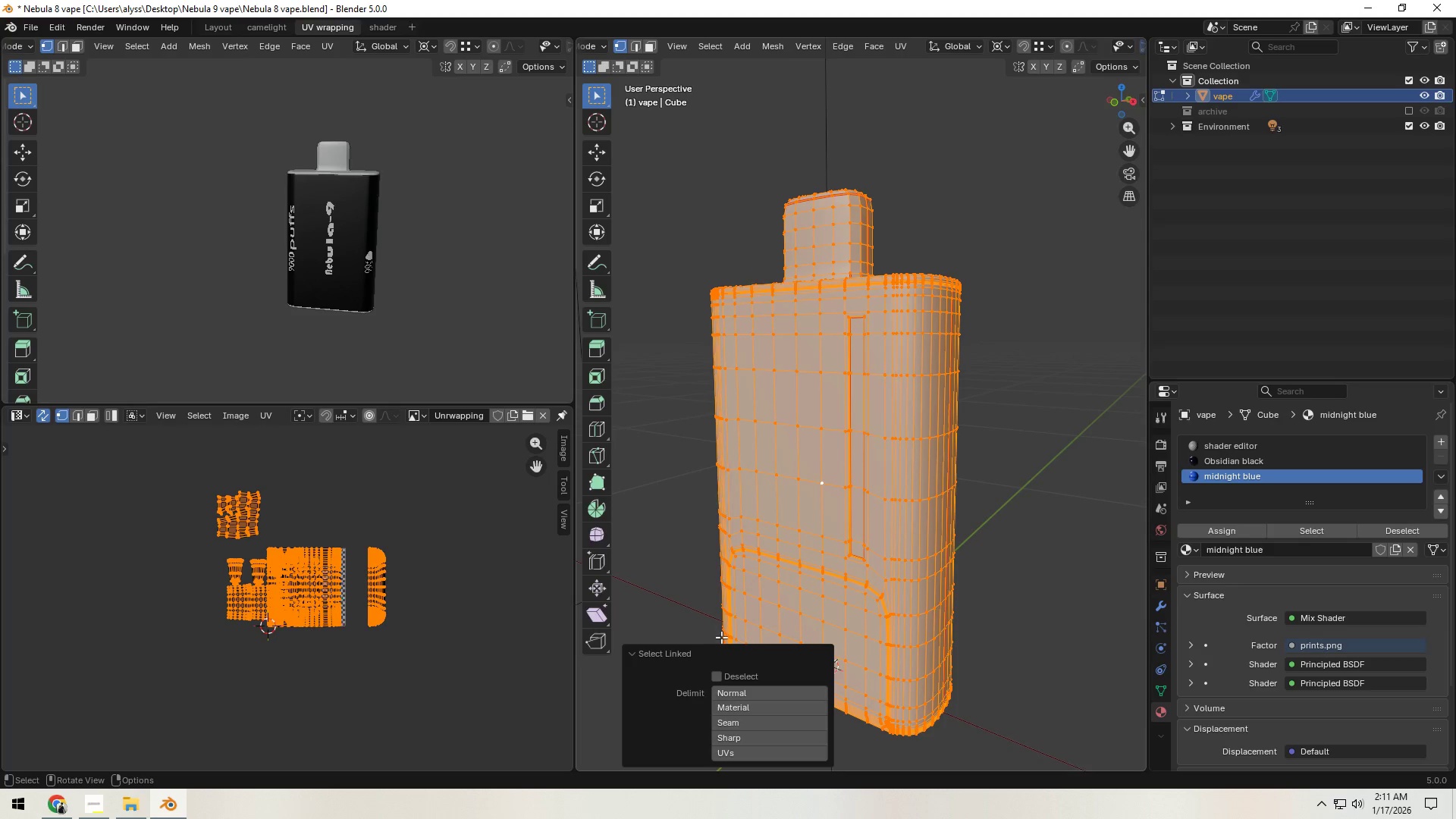 
left_click([743, 725])
 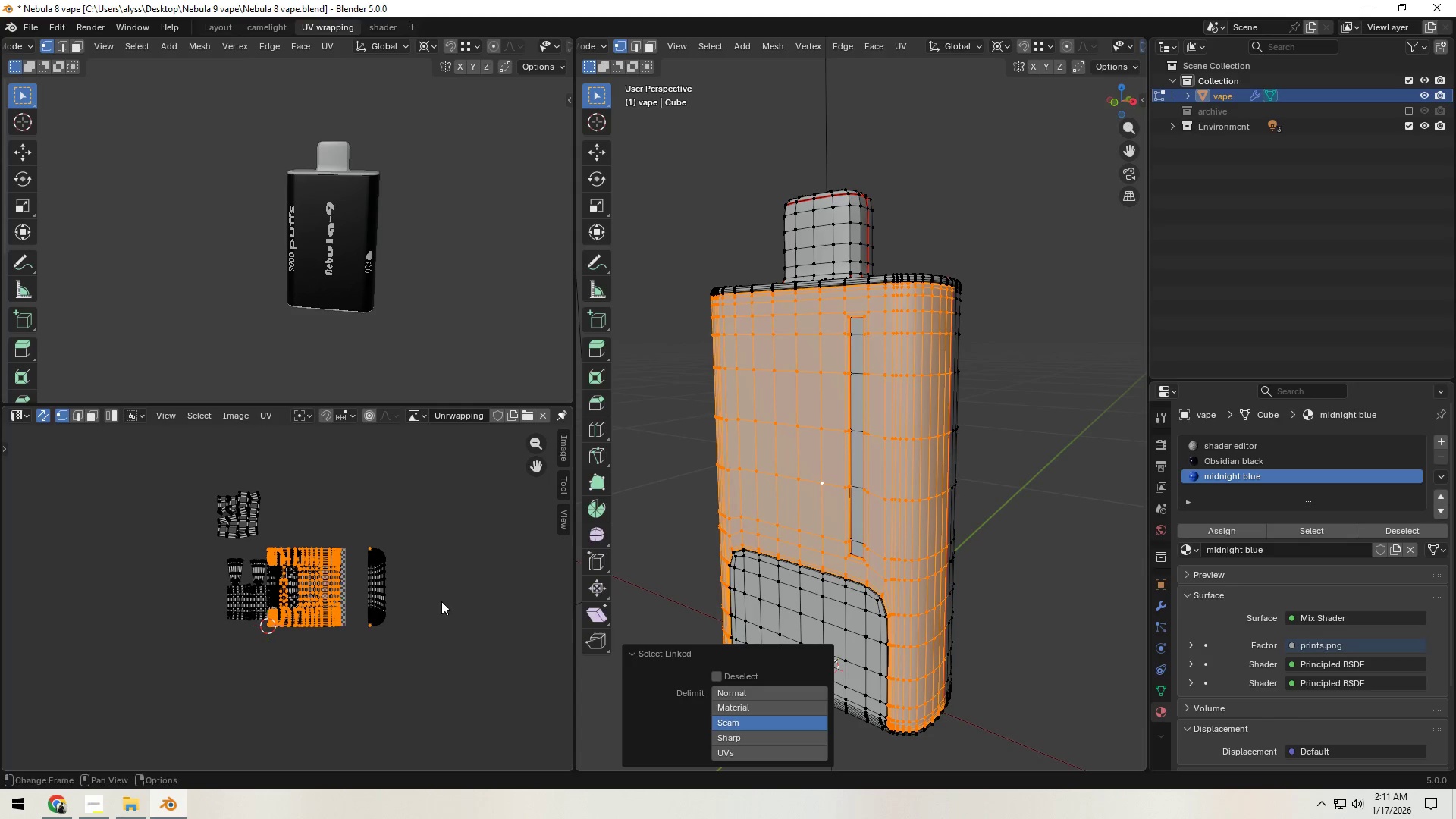 
scroll: coordinate [368, 603], scroll_direction: up, amount: 4.0
 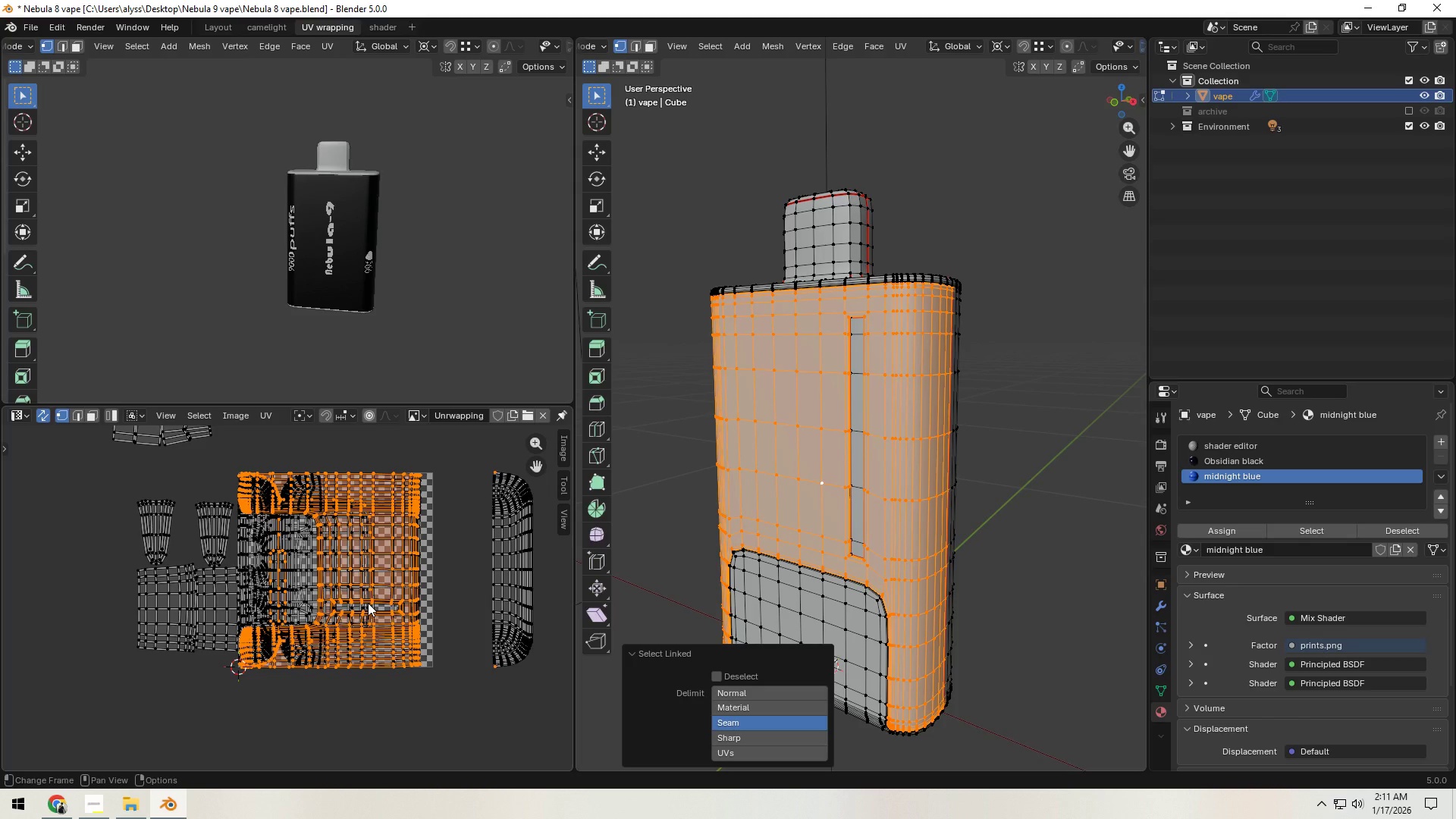 
scroll: coordinate [368, 603], scroll_direction: down, amount: 4.0
 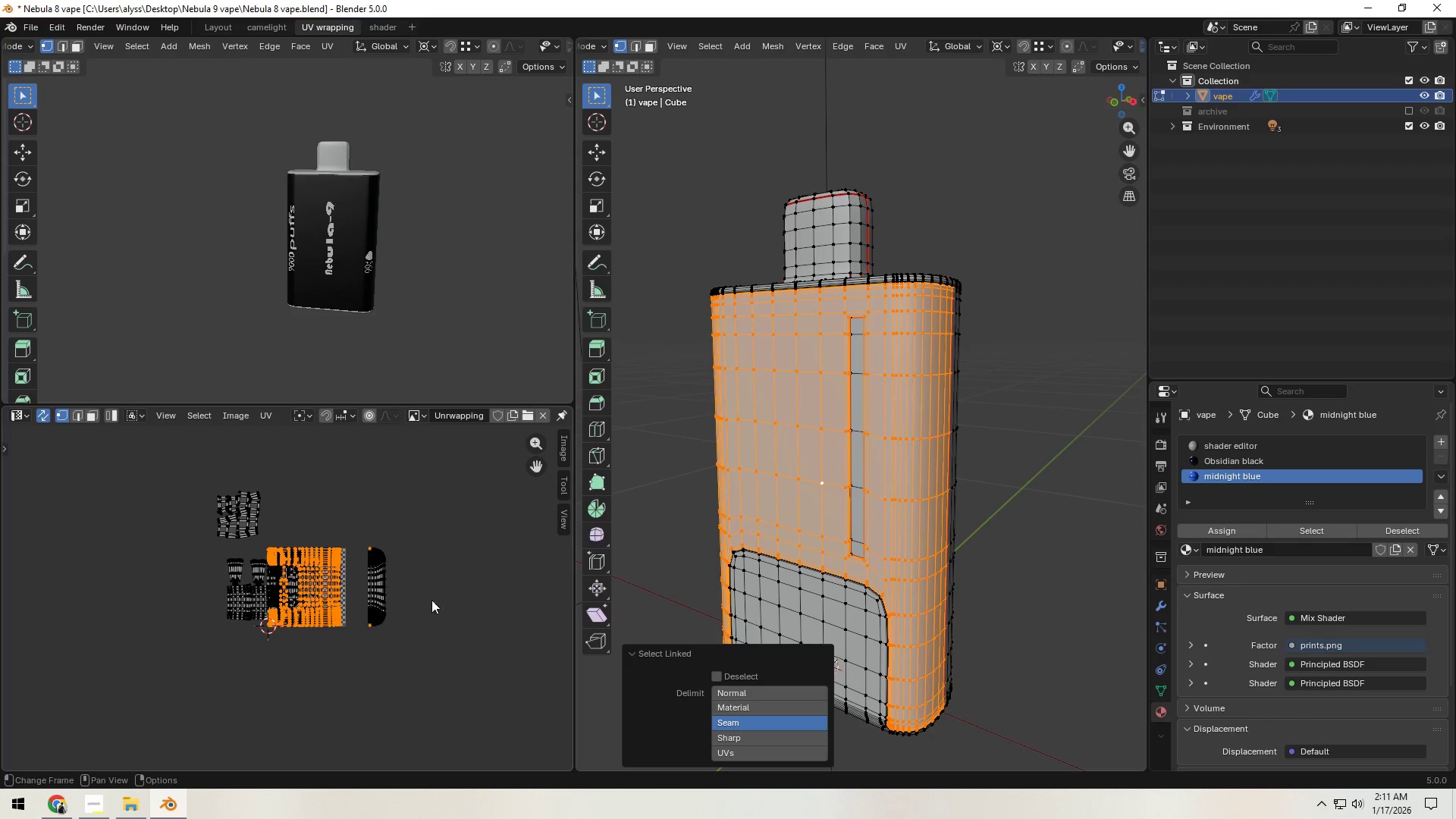 
type(ag)
 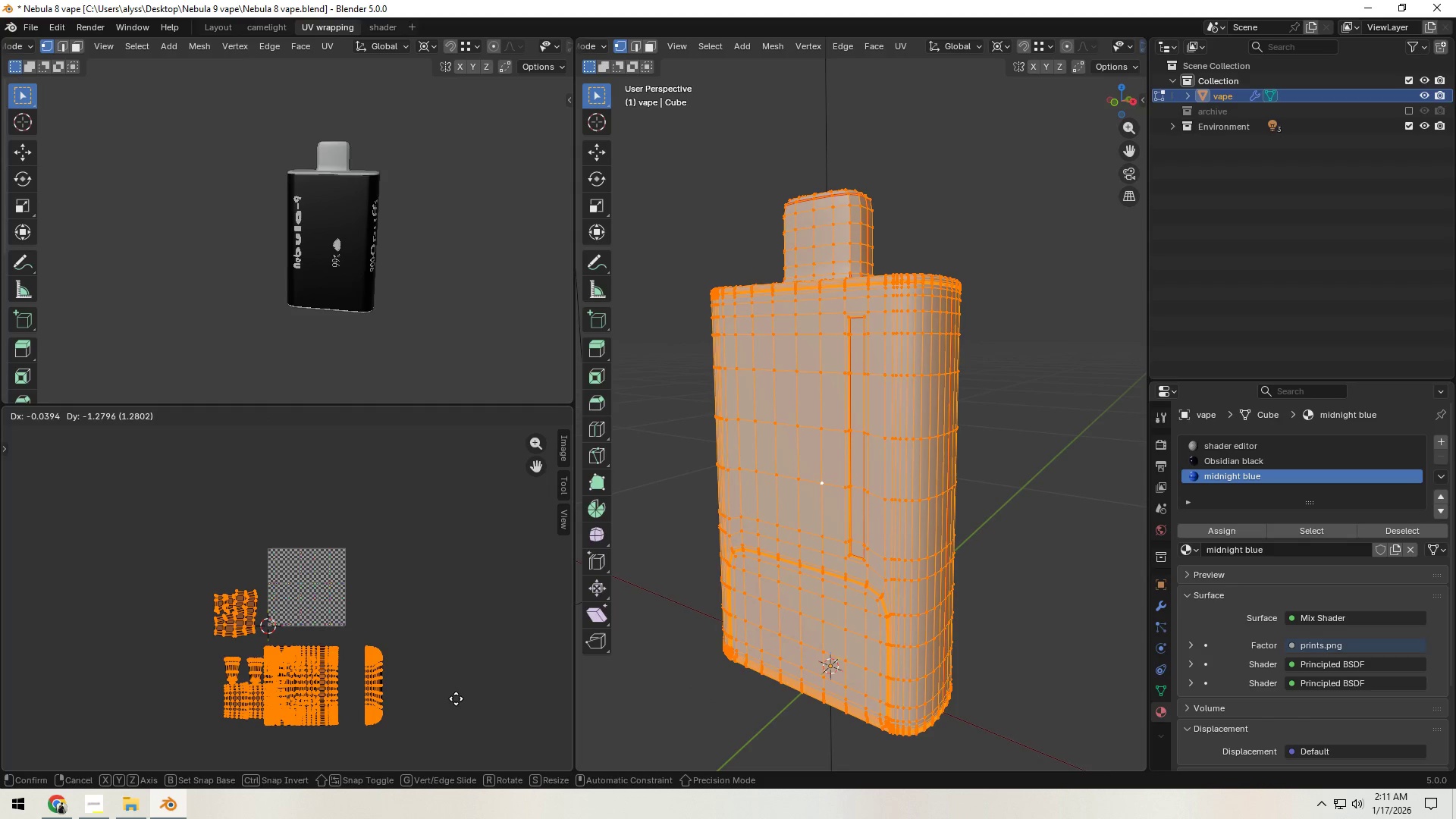 
left_click([456, 698])
 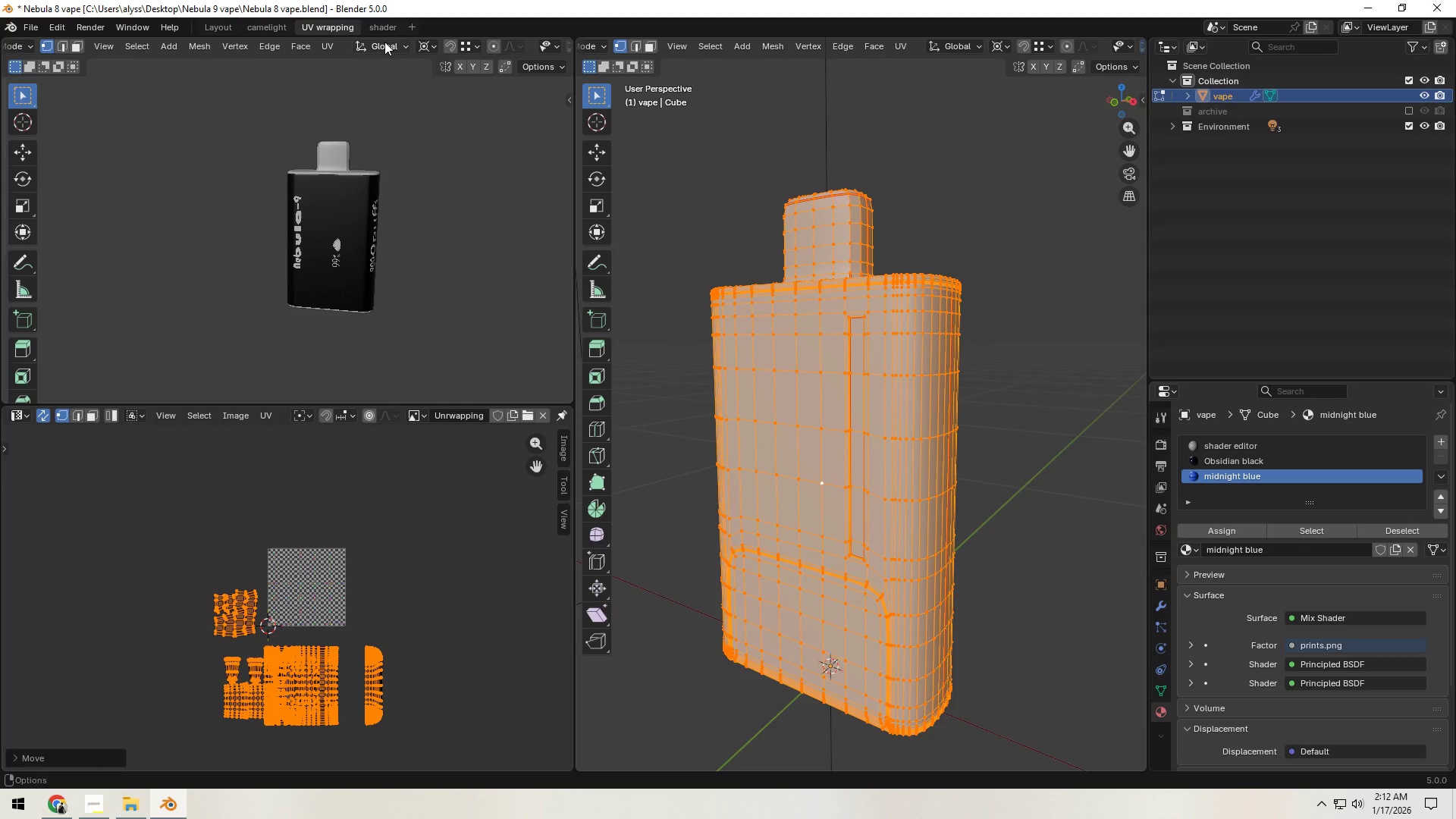 
key(Tab)
 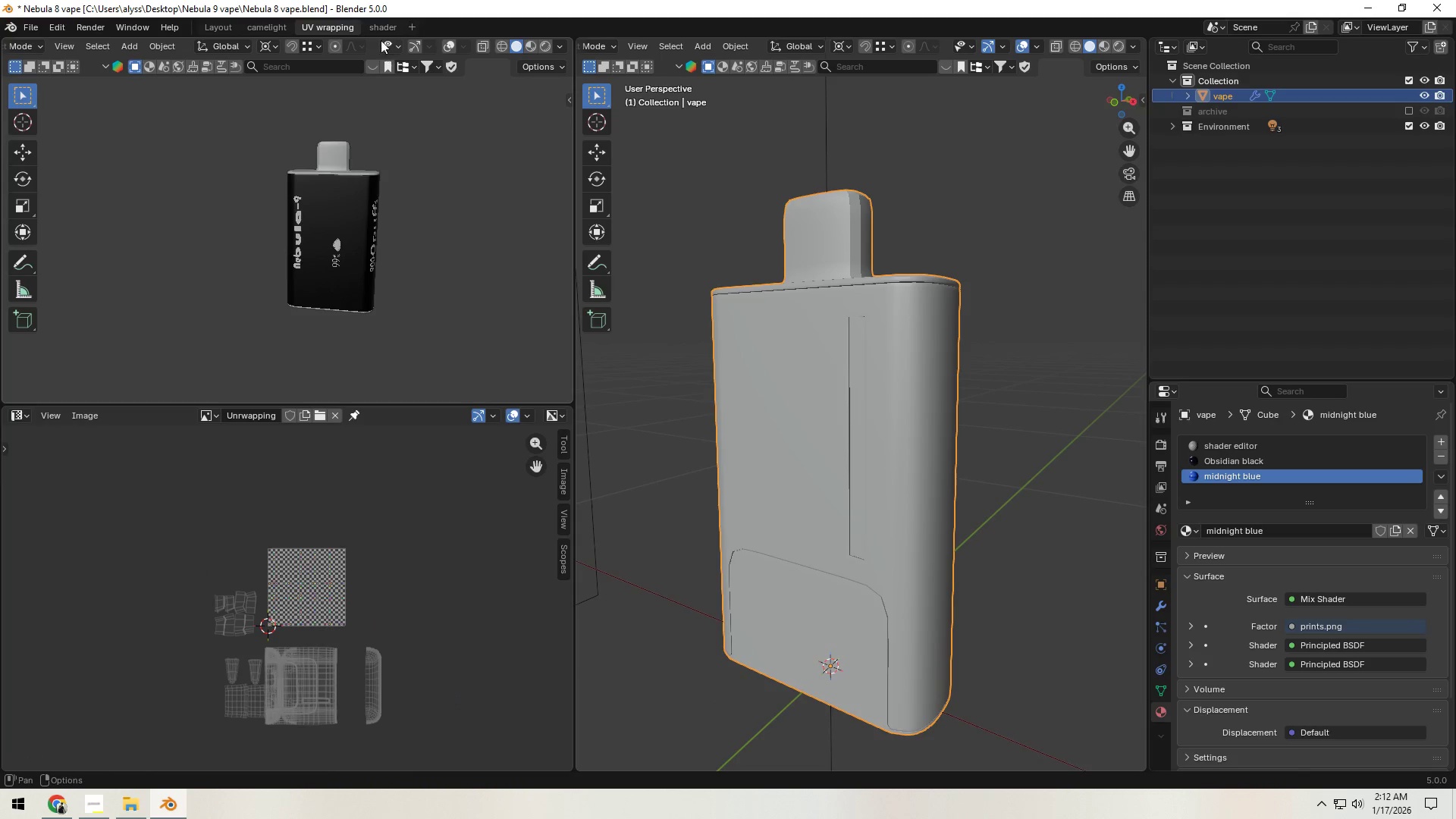 
left_click([381, 30])
 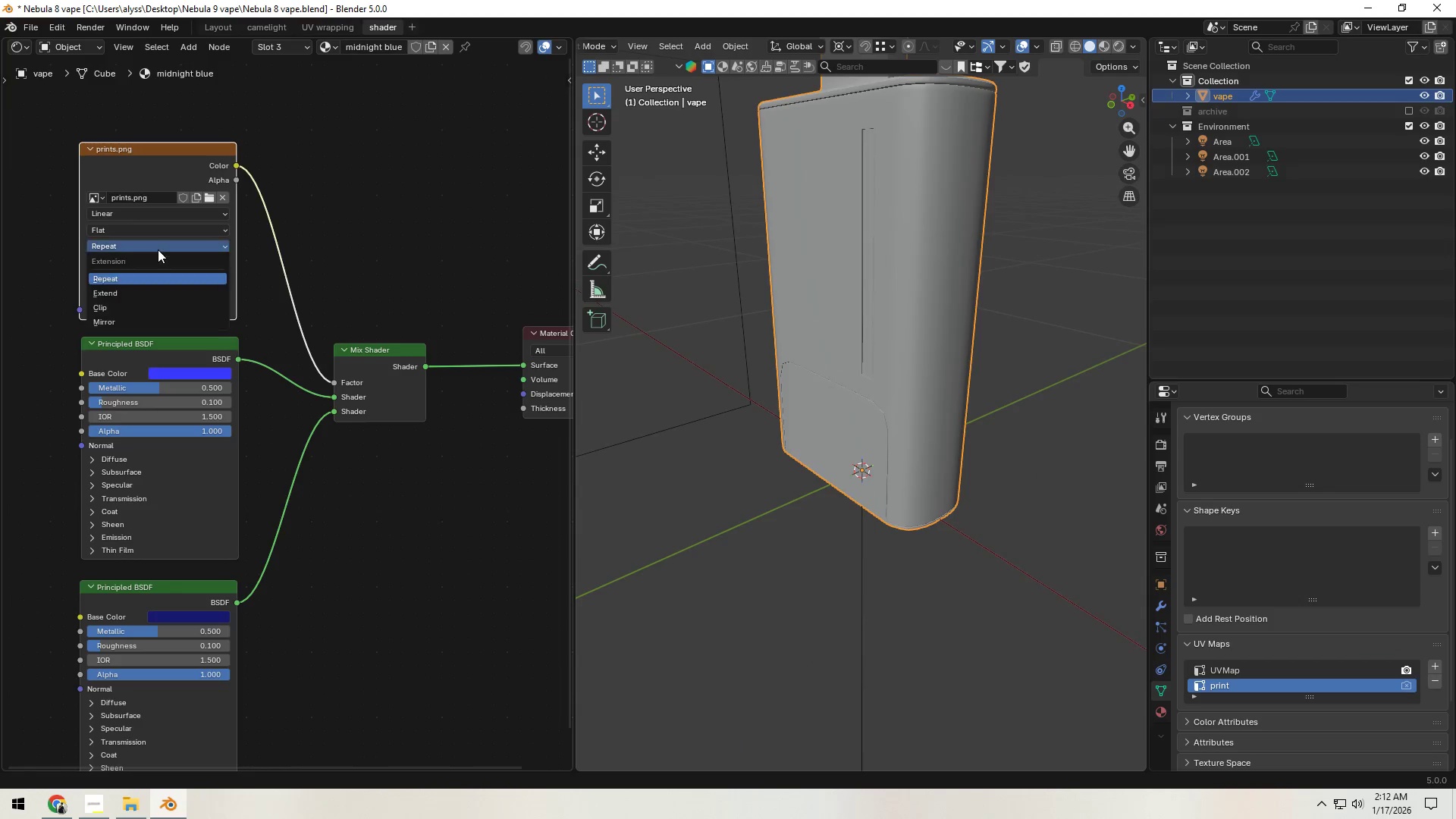 
left_click([140, 302])
 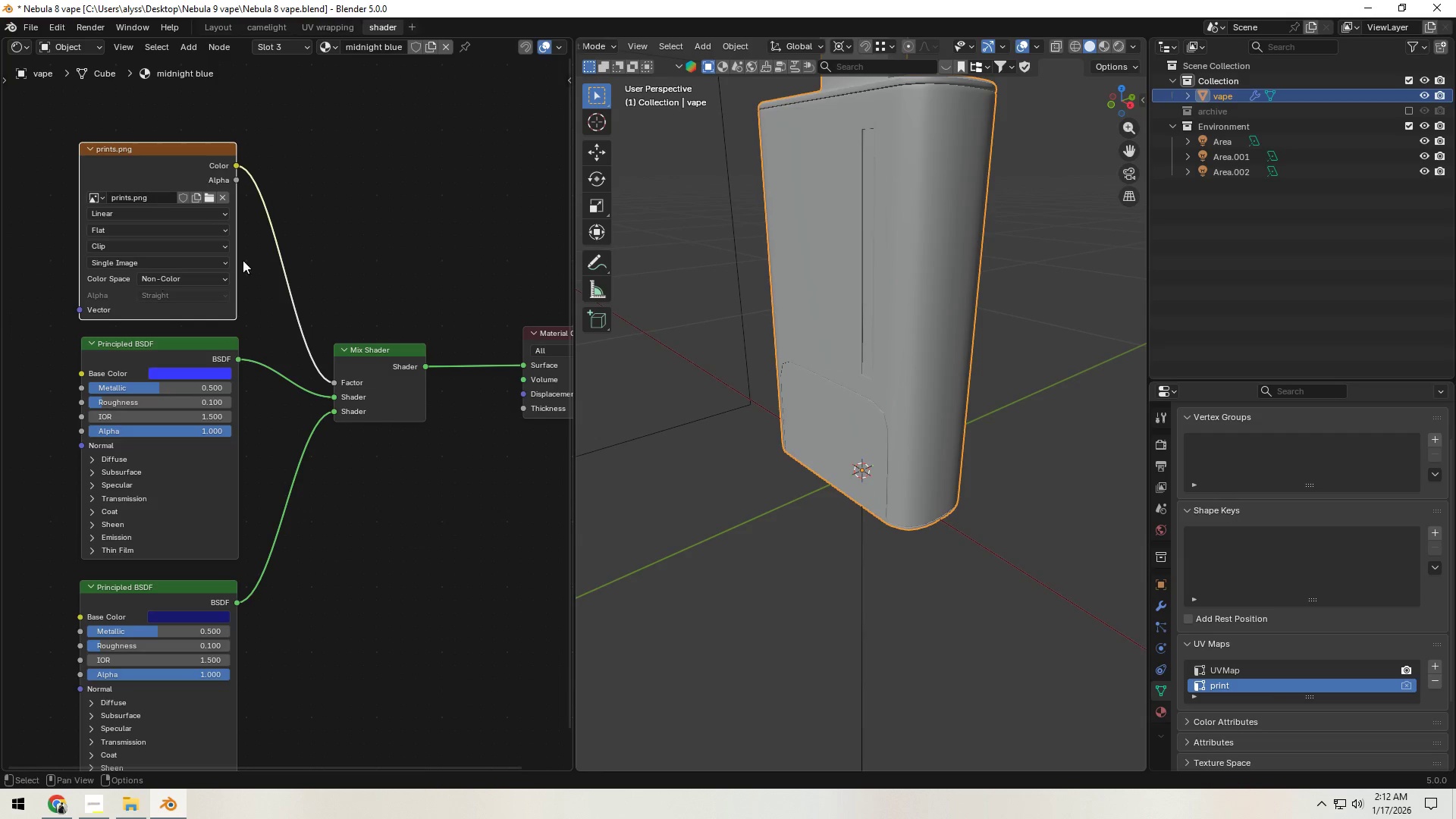 
left_click([410, 215])
 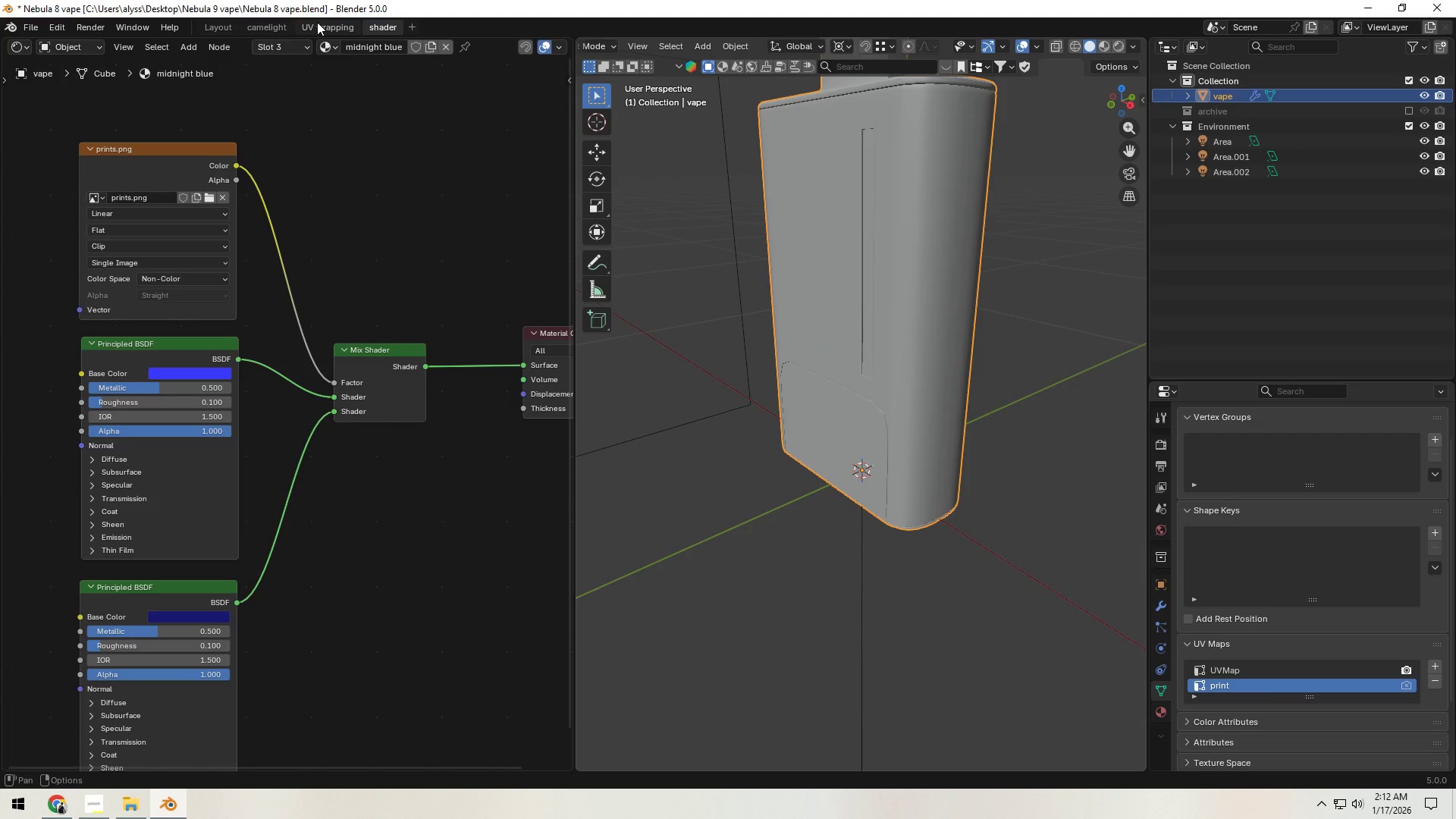 
left_click([317, 22])
 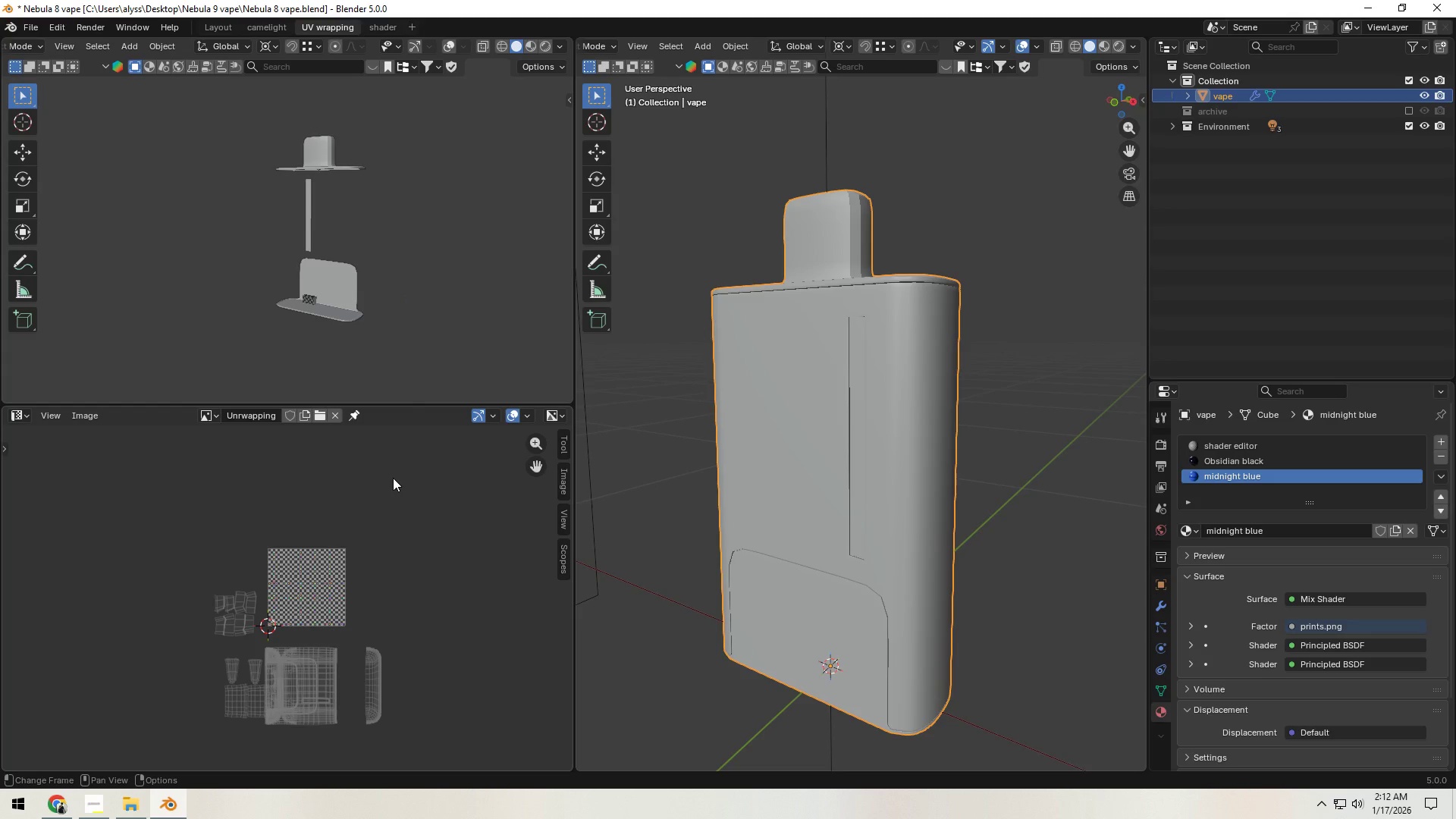 
wait(7.39)
 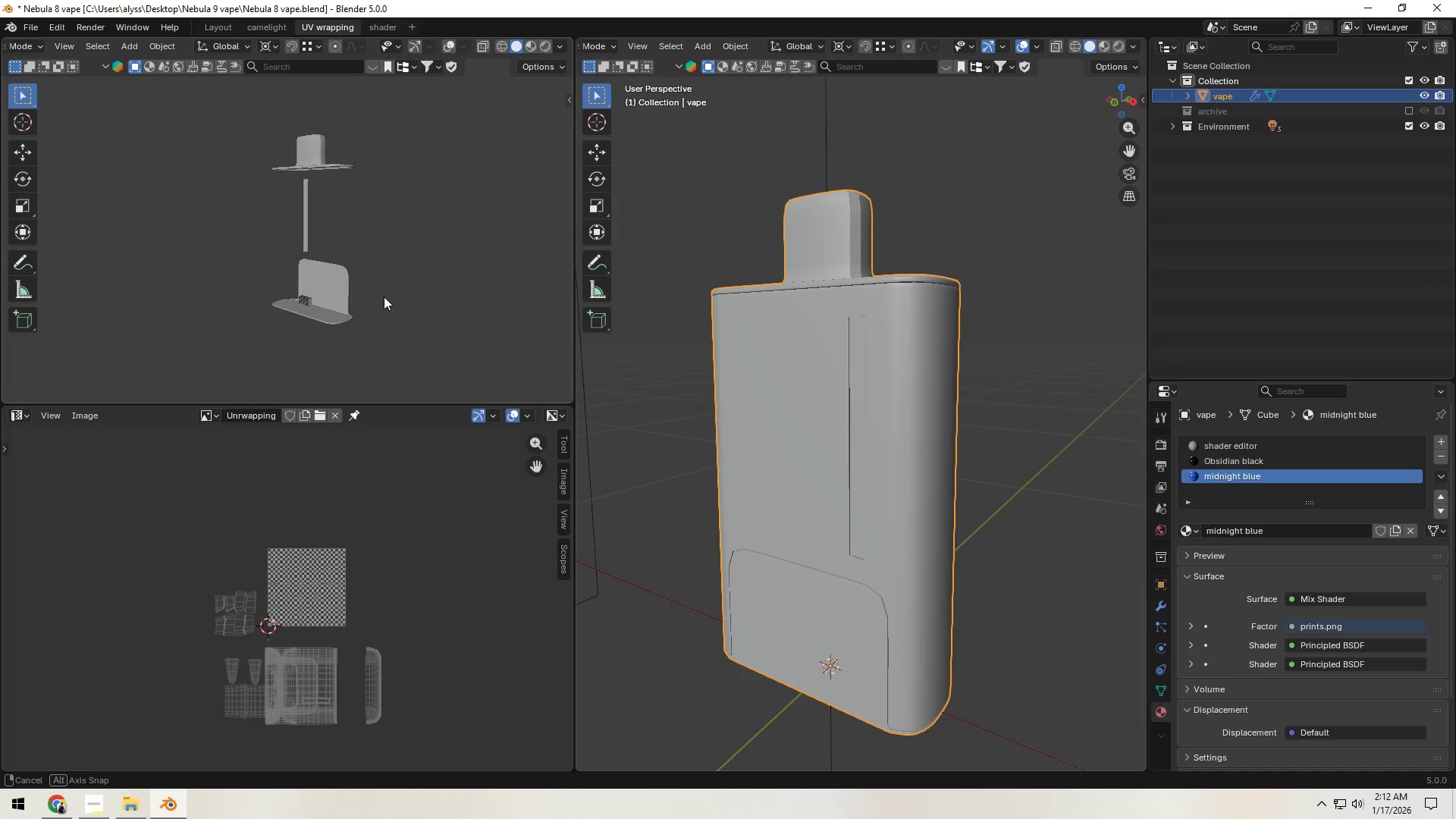 
left_click([384, 32])
 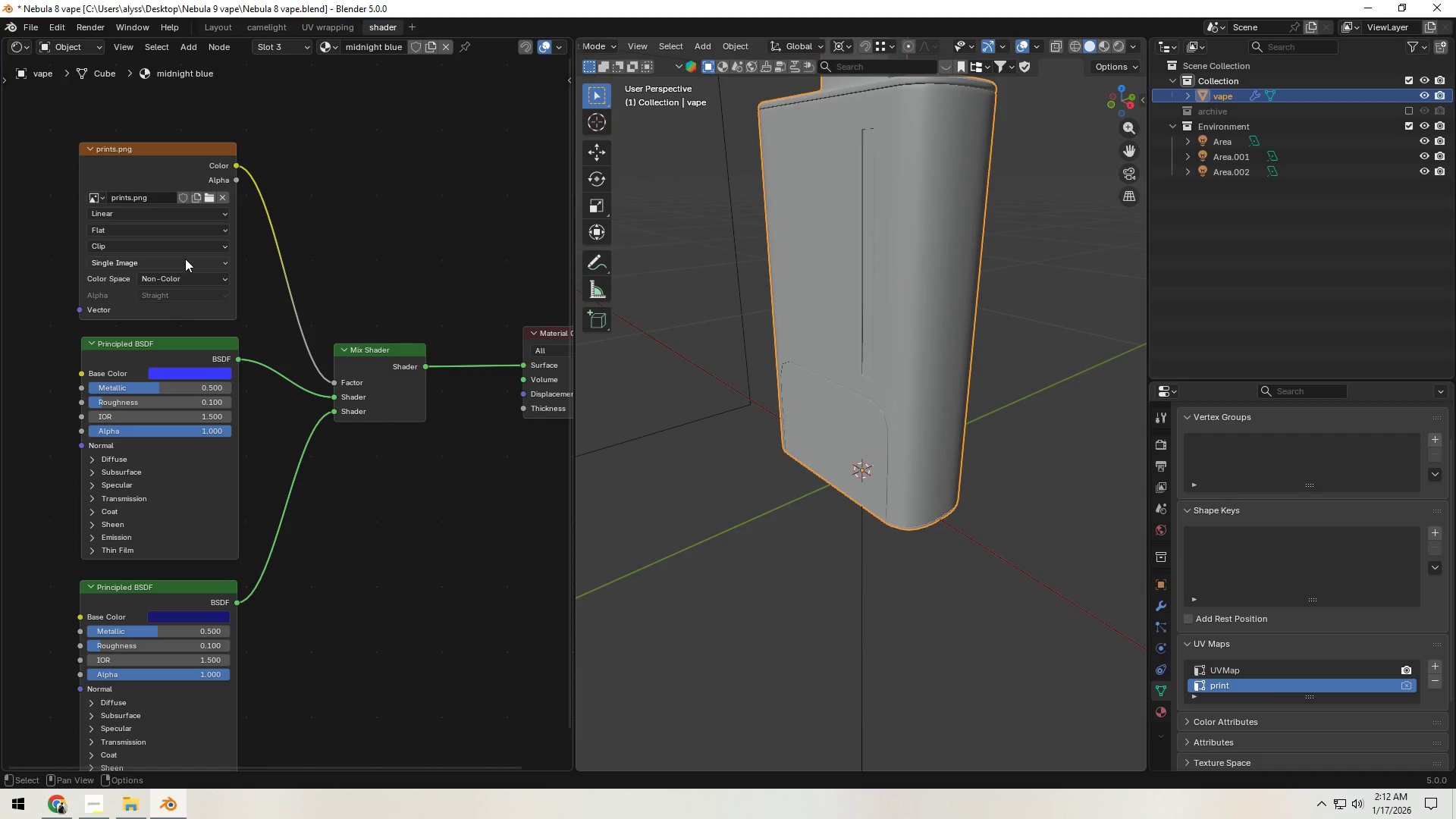 
left_click([183, 247])
 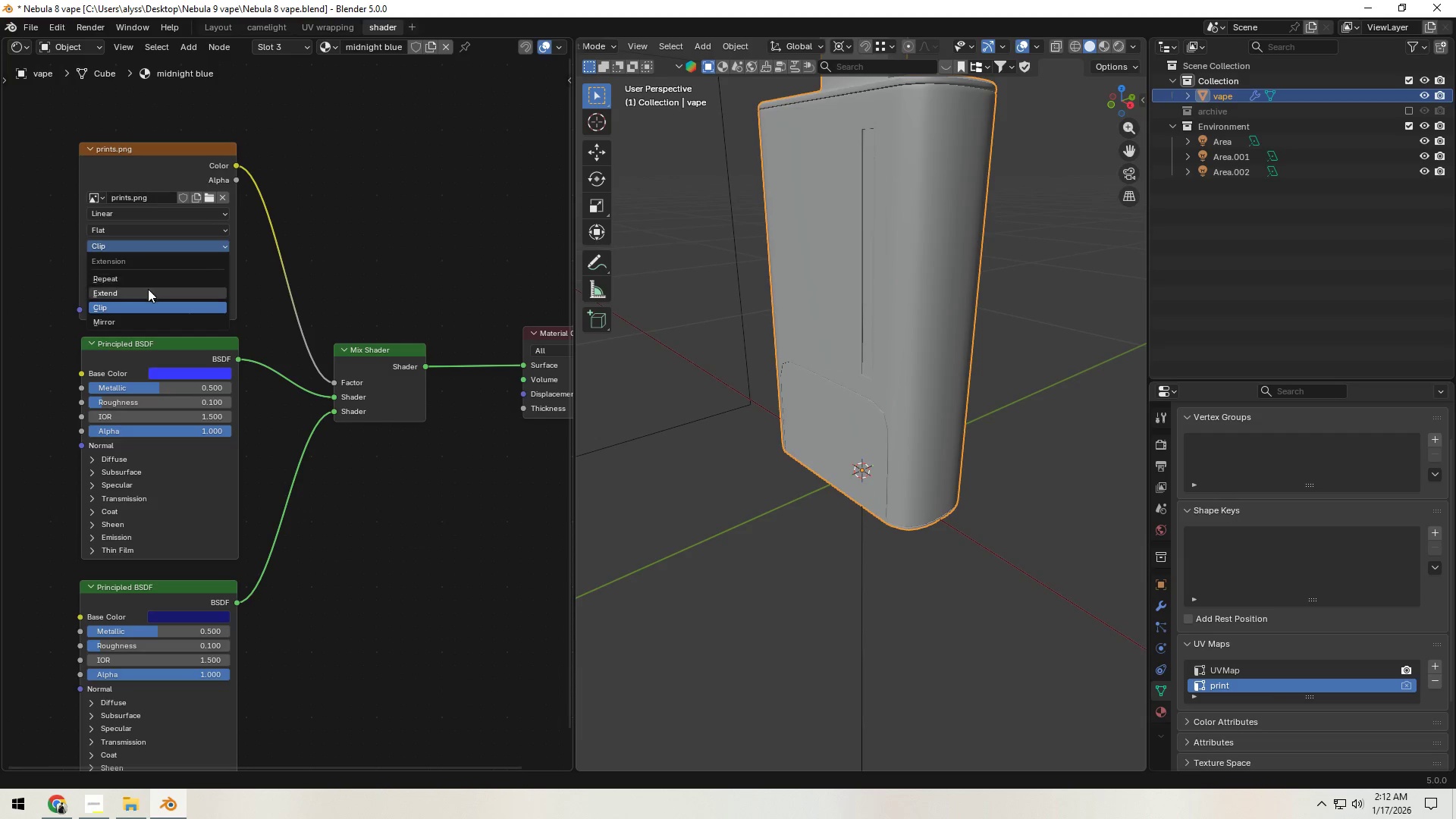 
left_click([148, 289])
 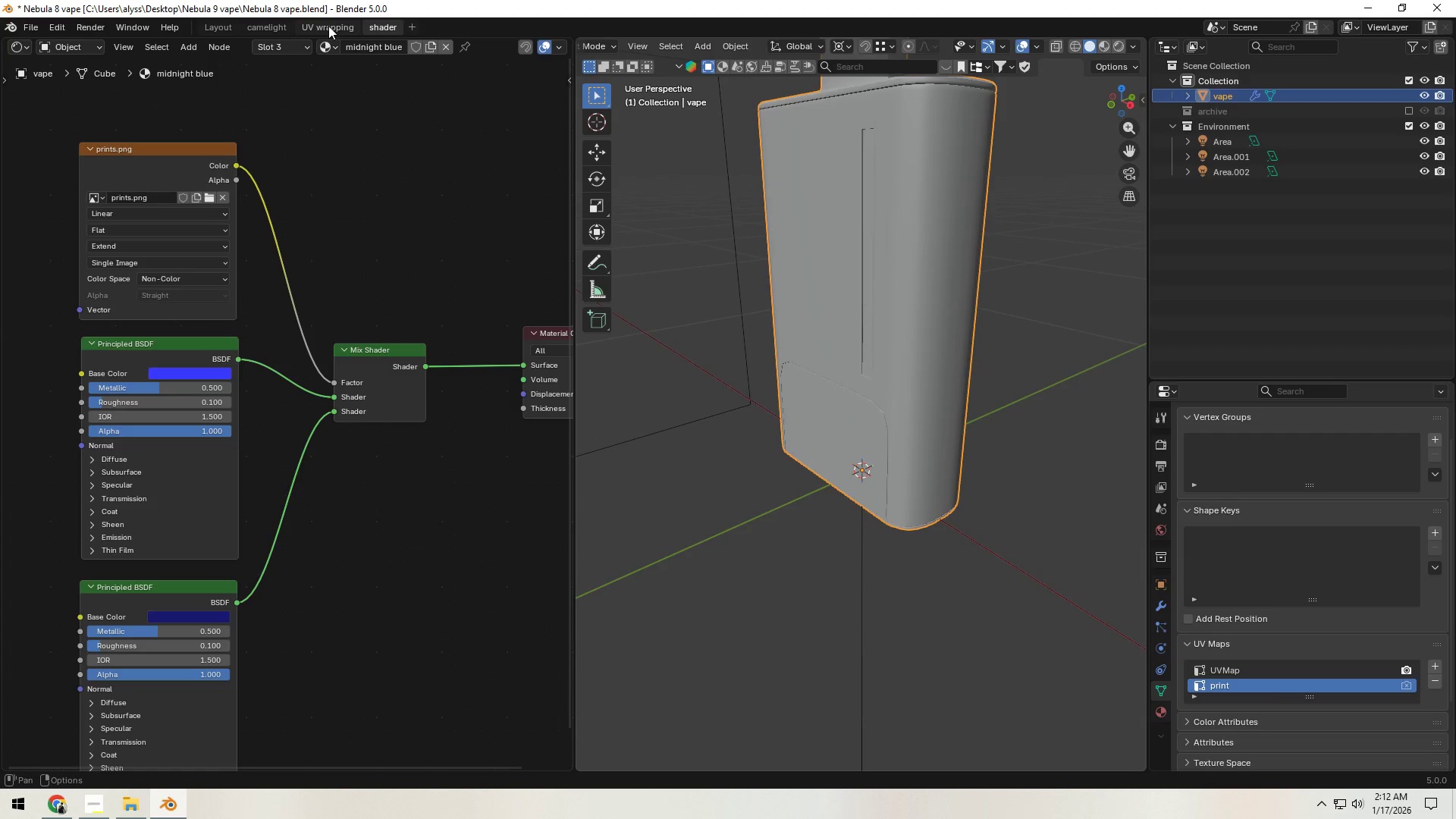 
left_click([328, 26])
 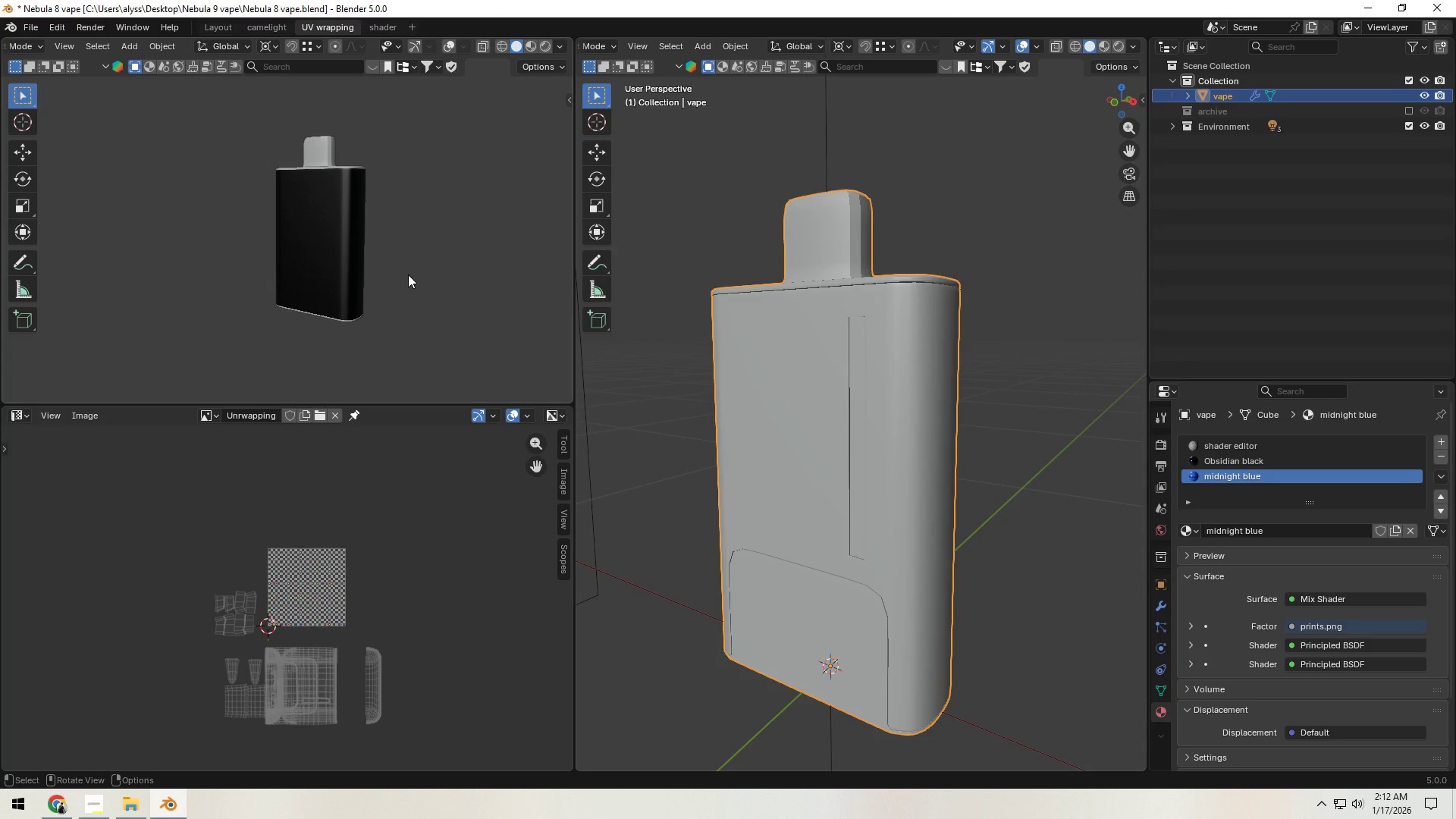 
wait(11.69)
 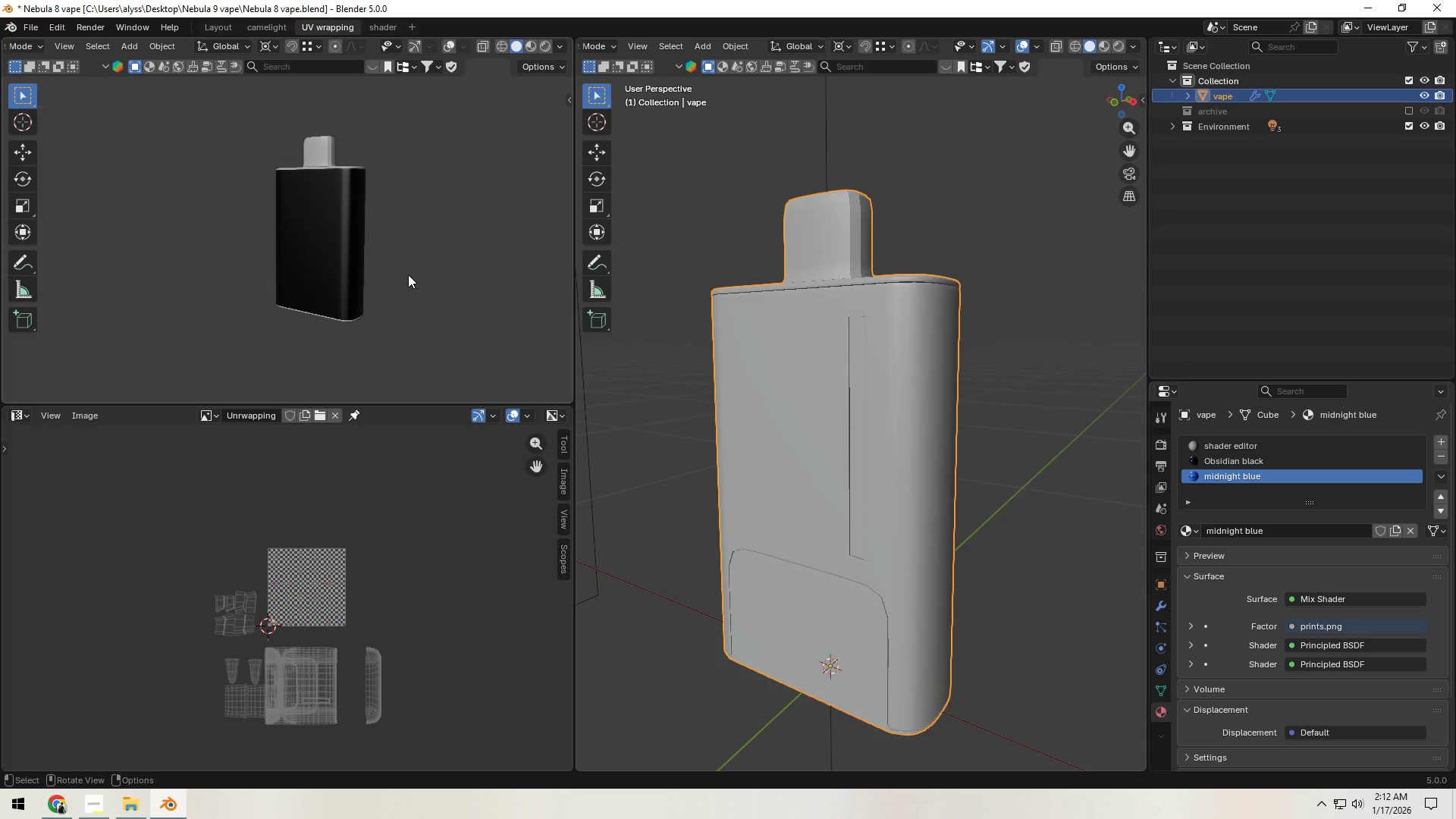 
key(Tab)
 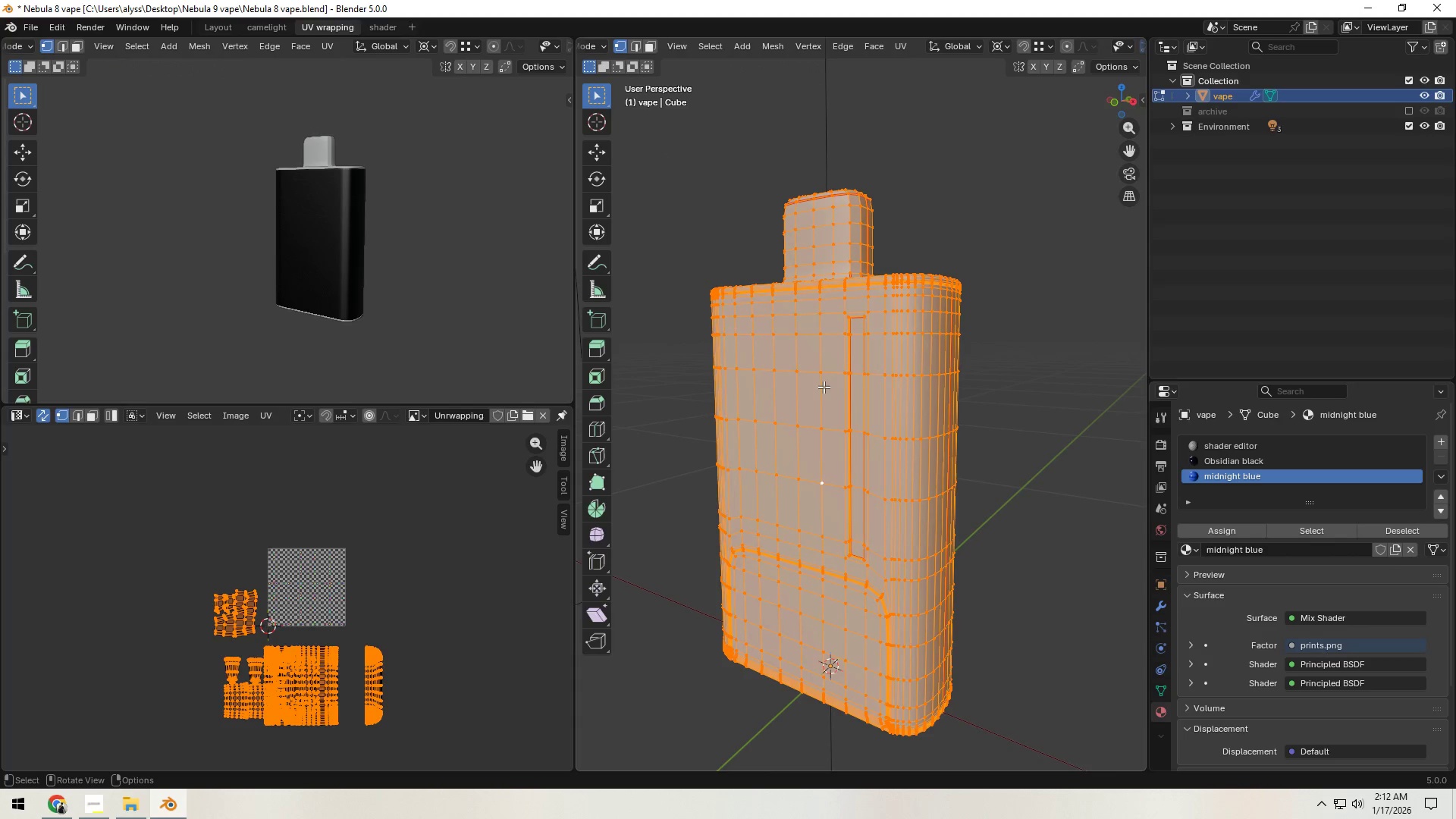 
left_click([824, 391])
 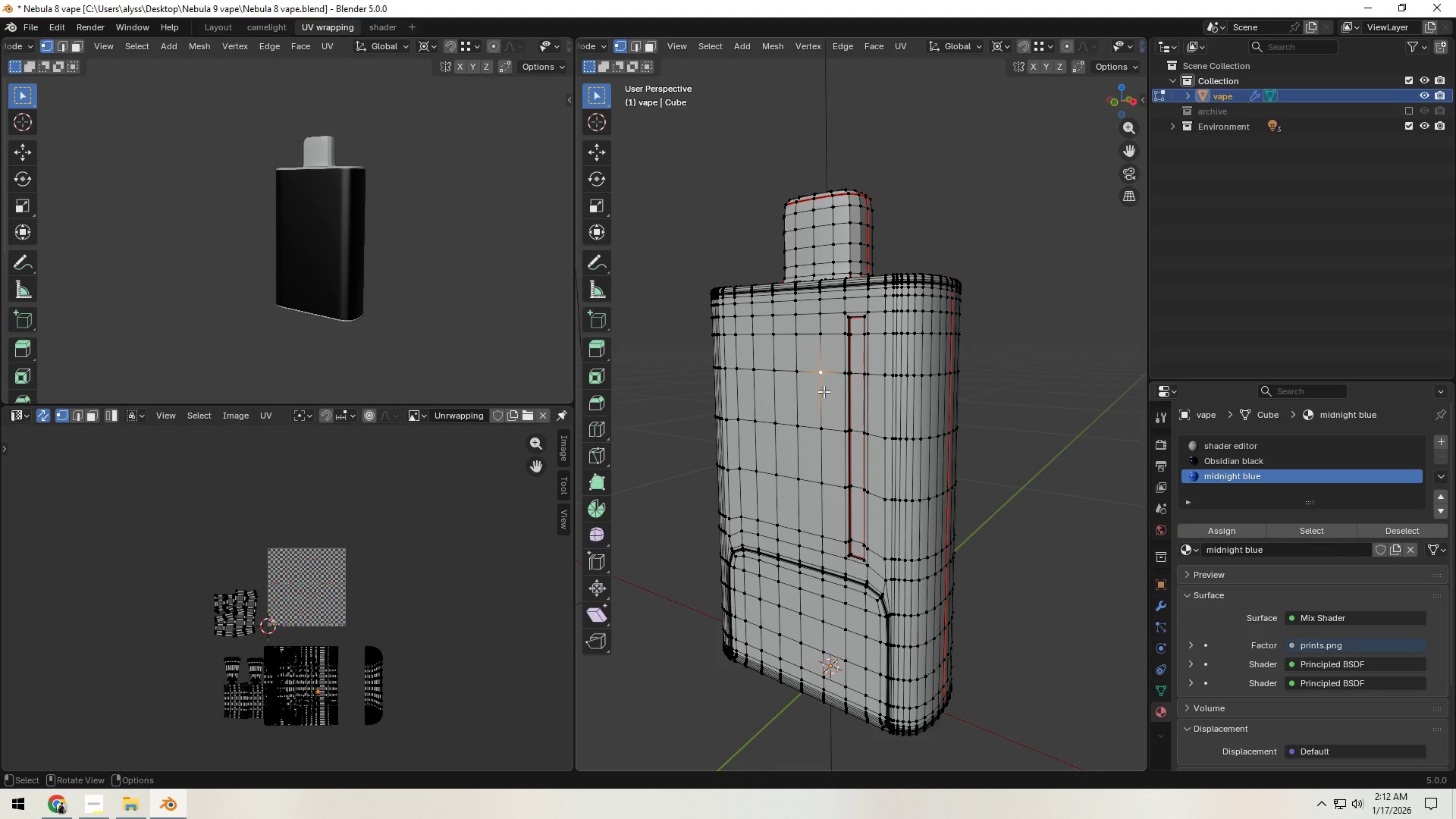 
key(L)
 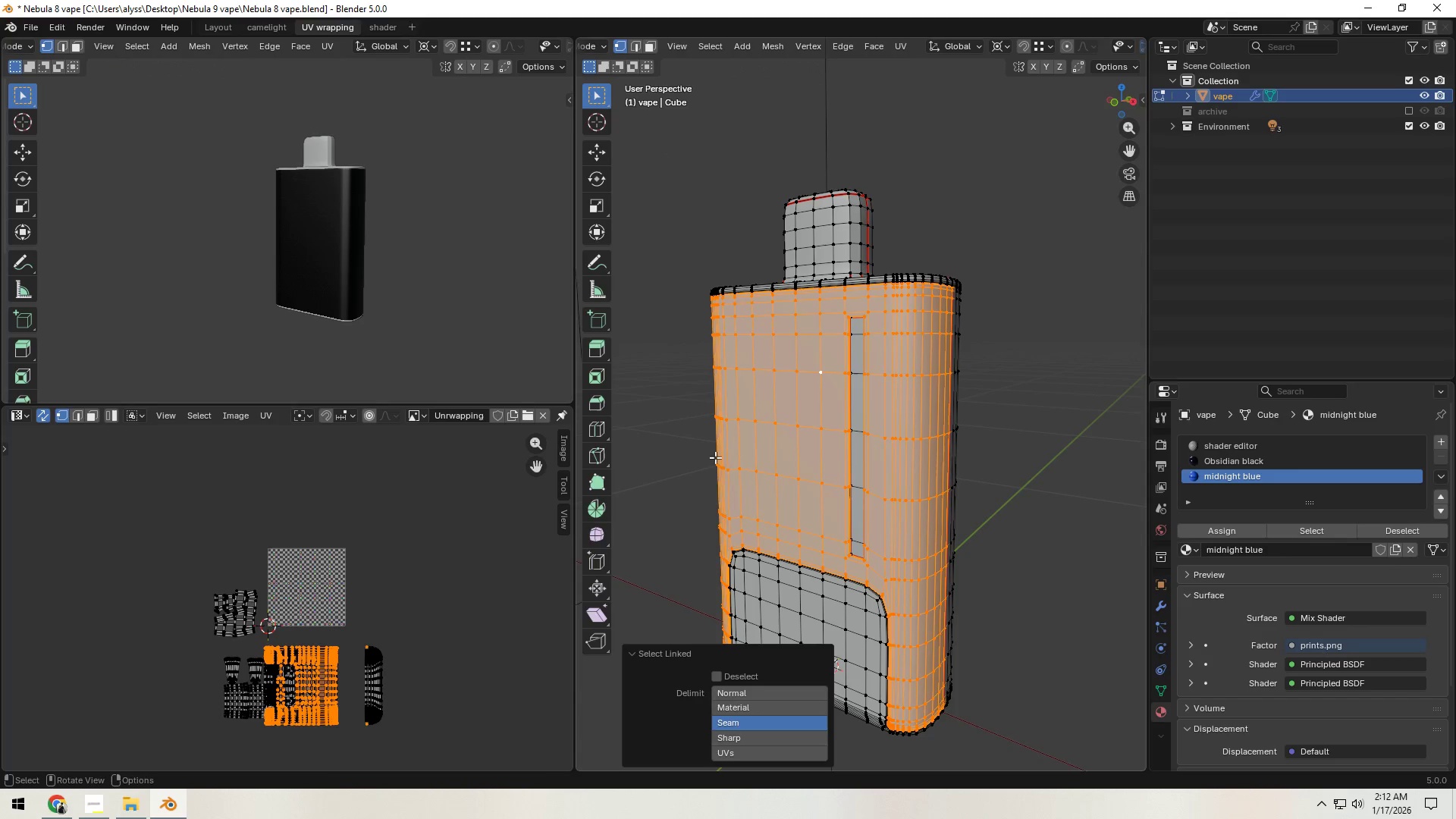 
scroll: coordinate [385, 612], scroll_direction: up, amount: 2.0
 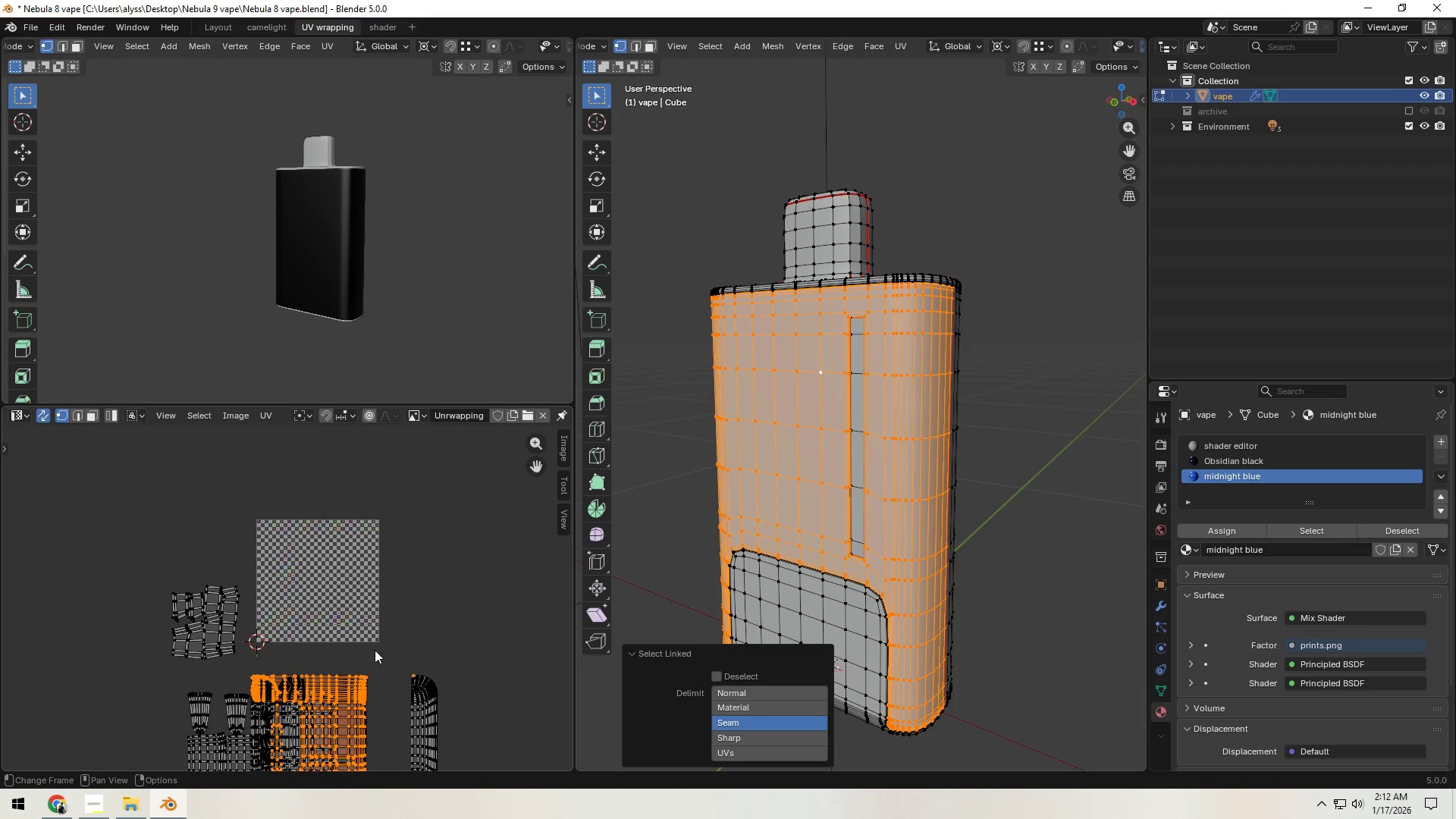 
key(G)
 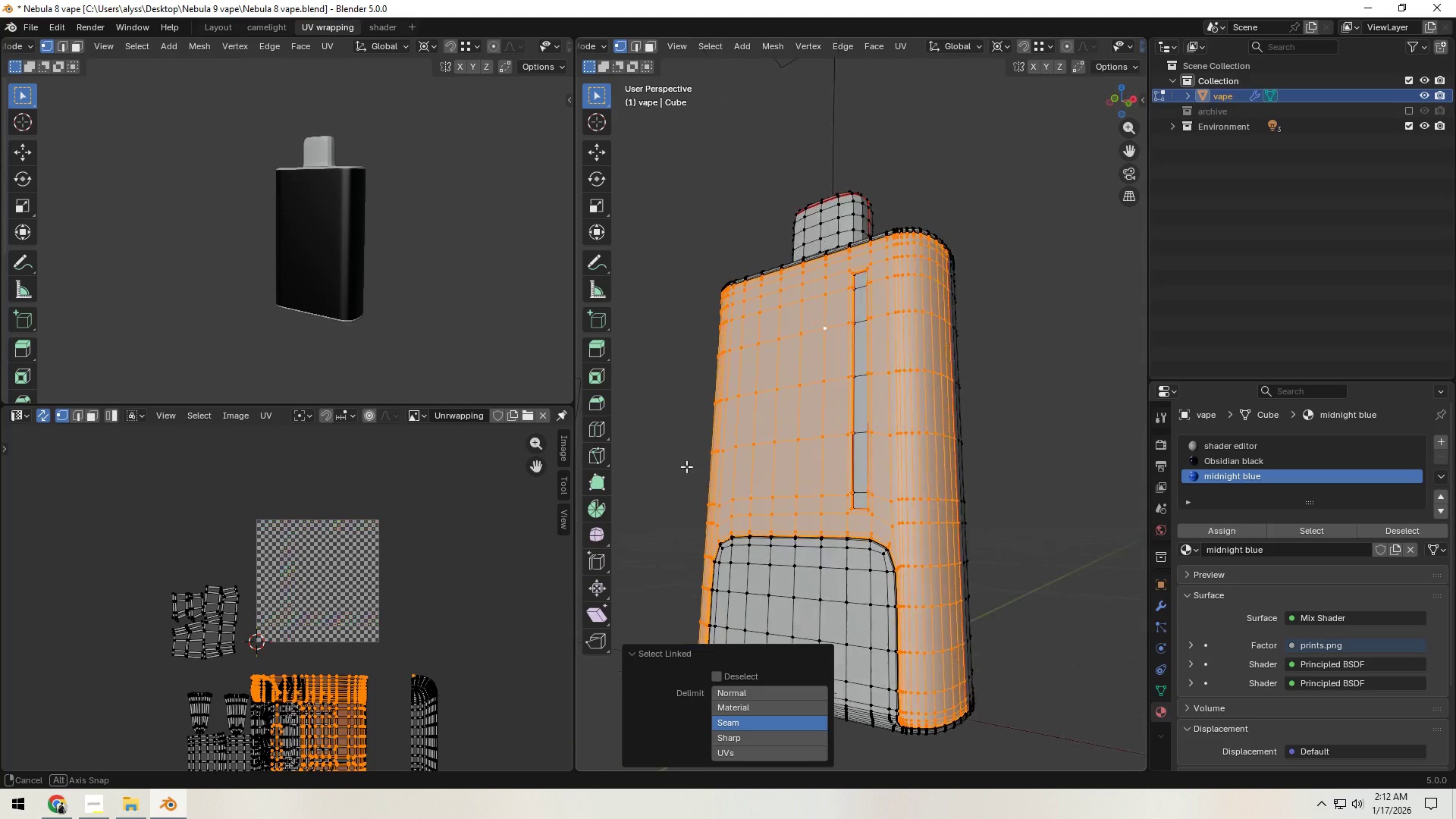 
type(Hg)
 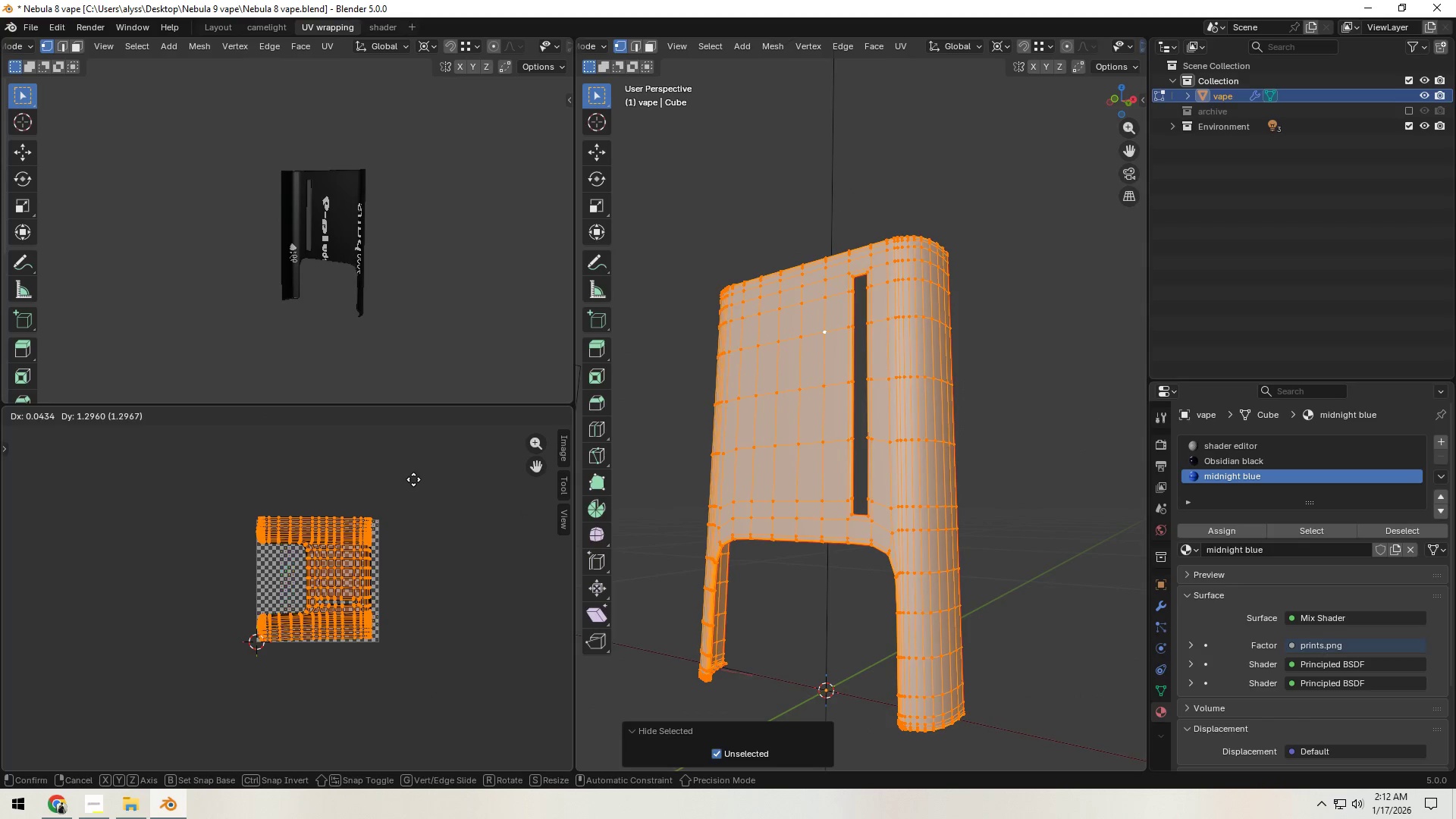 
left_click([413, 479])
 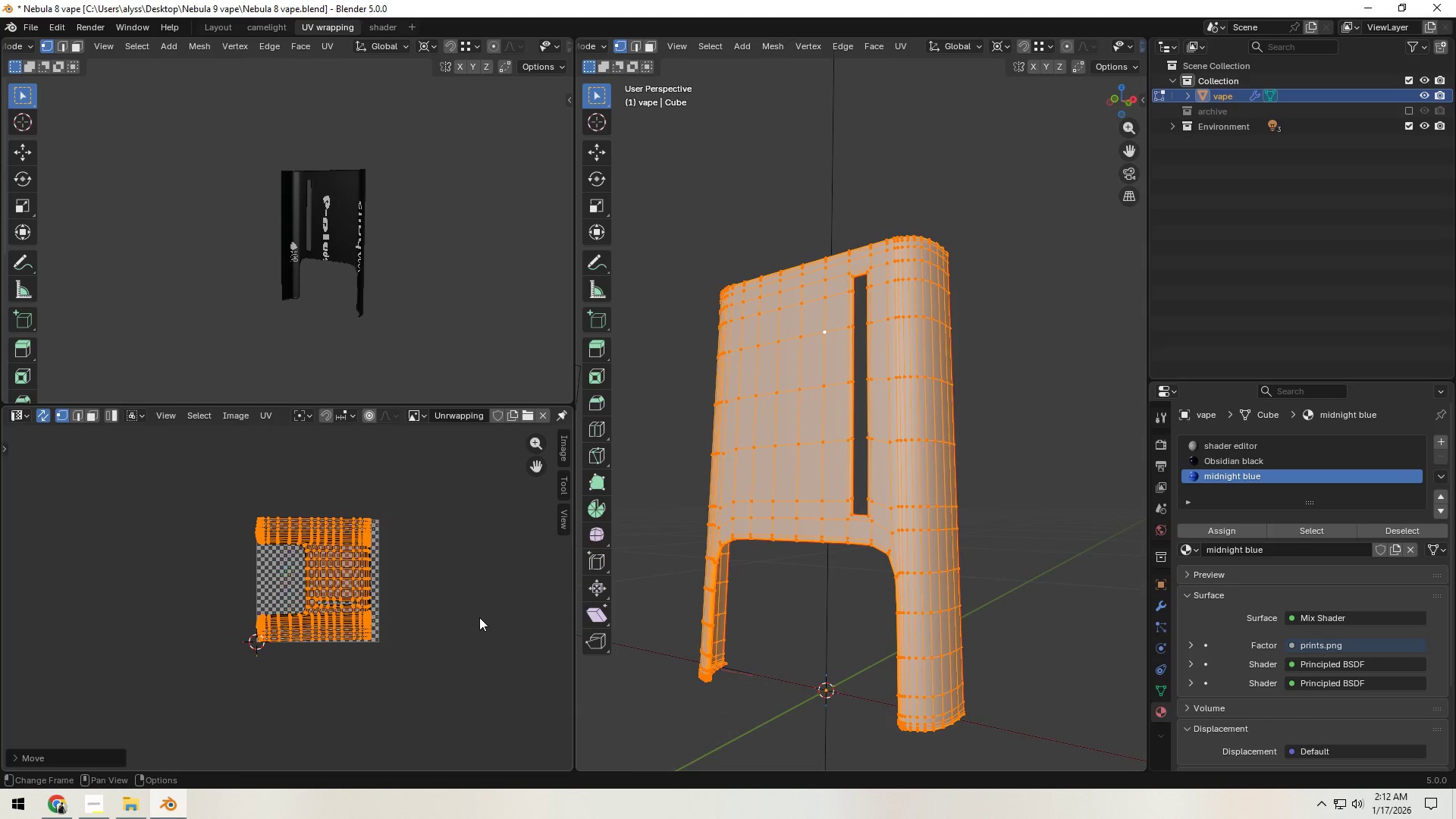 
key(R)
 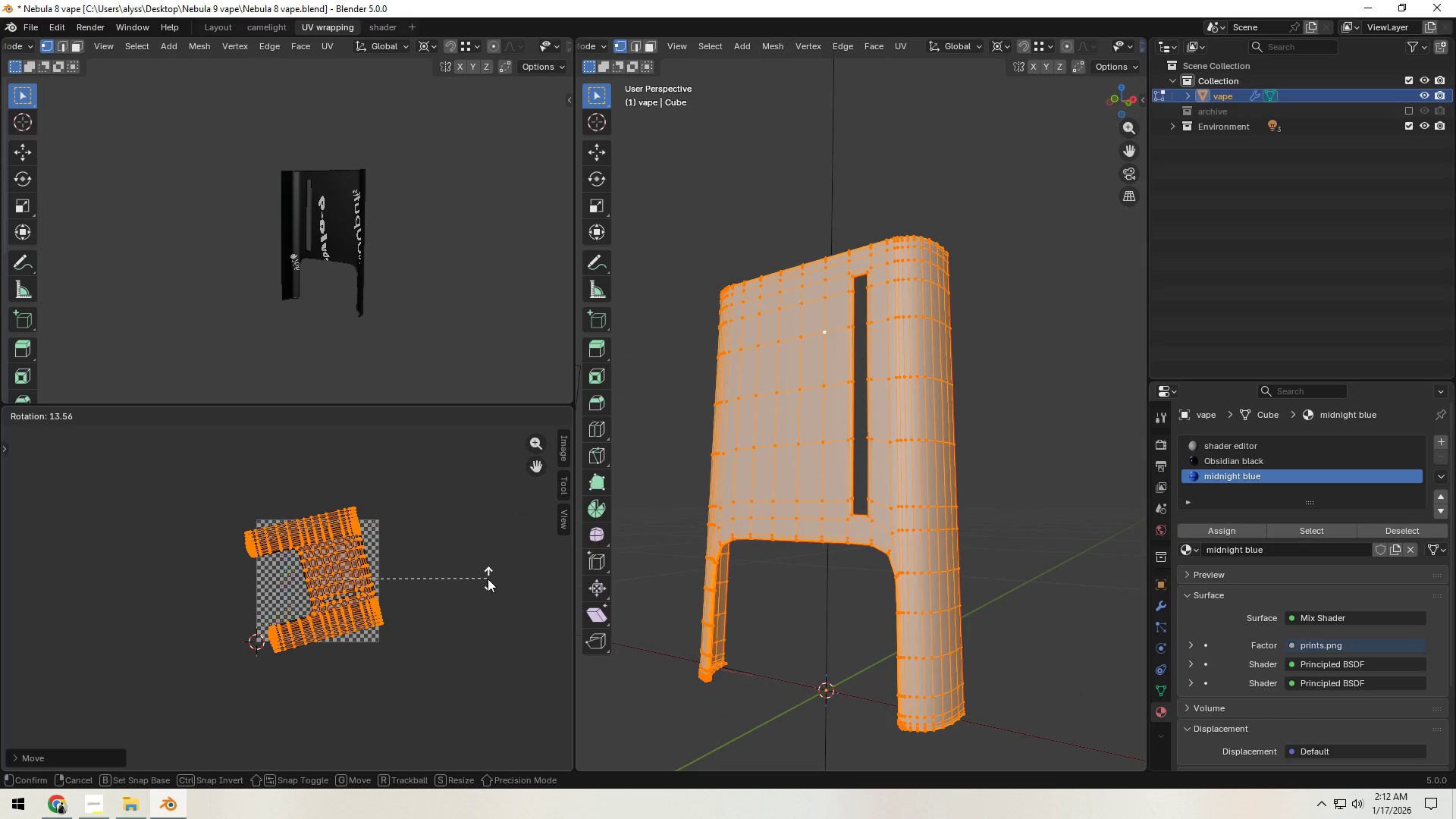 
key(Numpad9)
 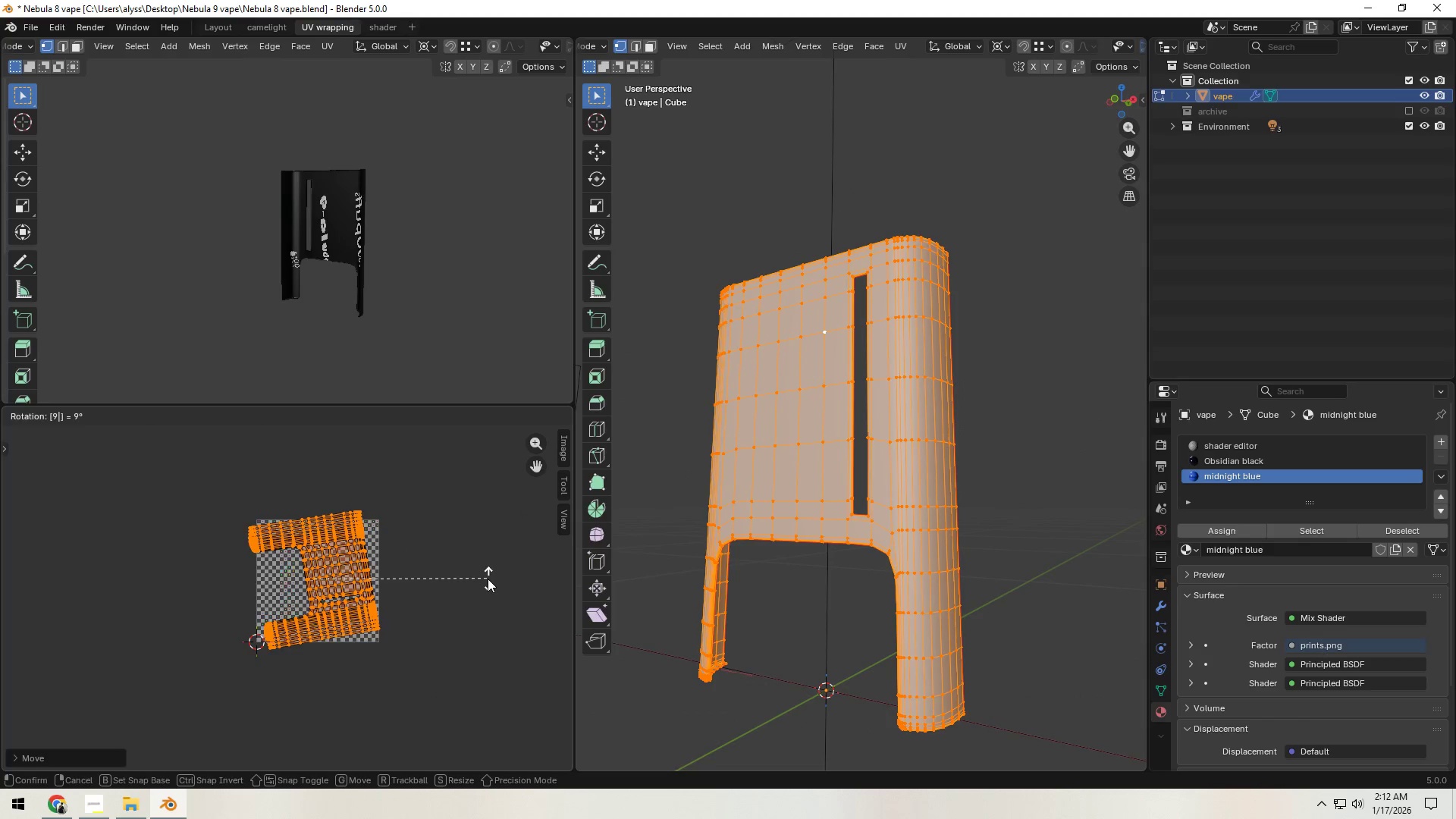 
key(Numpad0)
 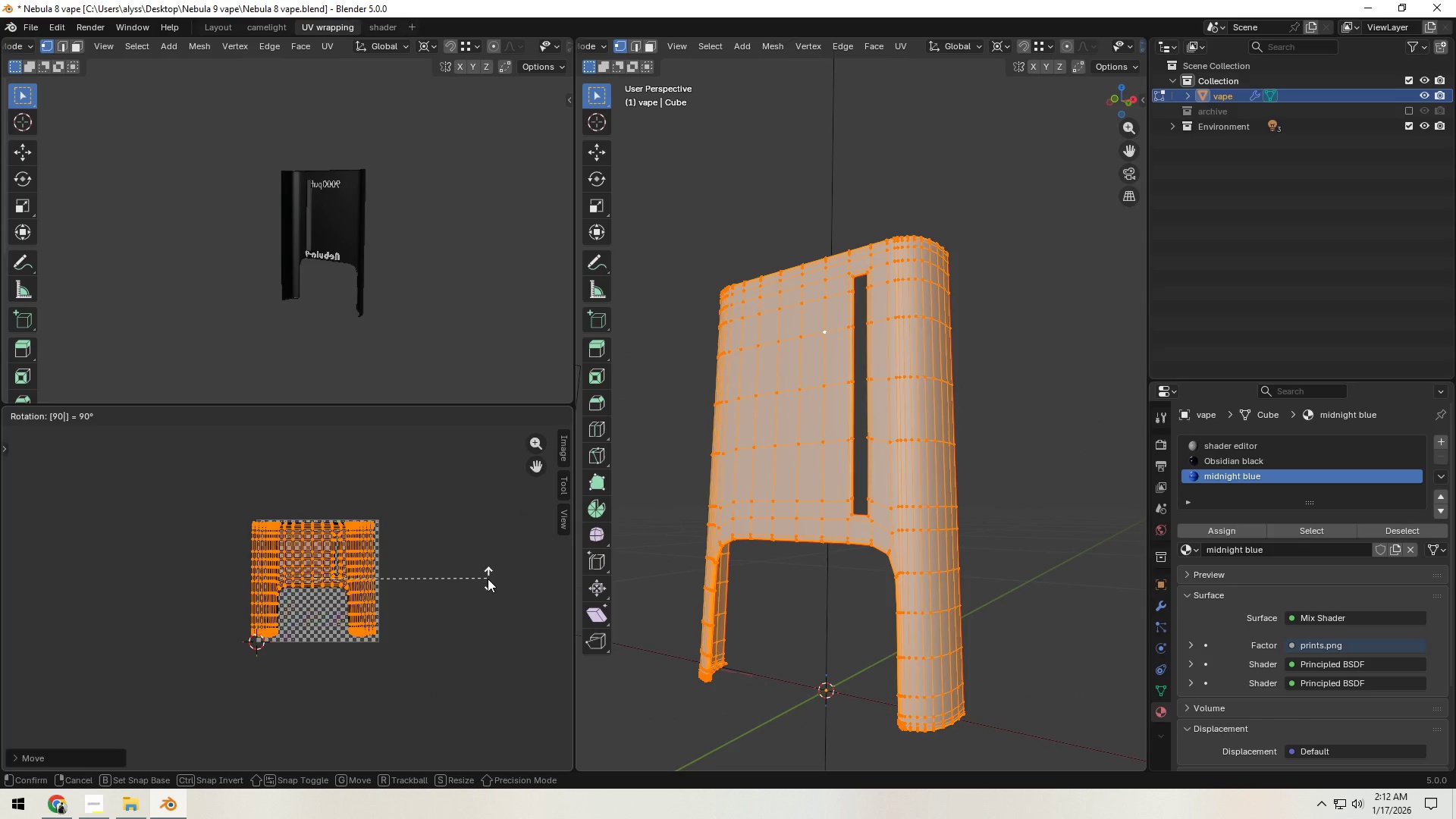 
key(Backspace)
 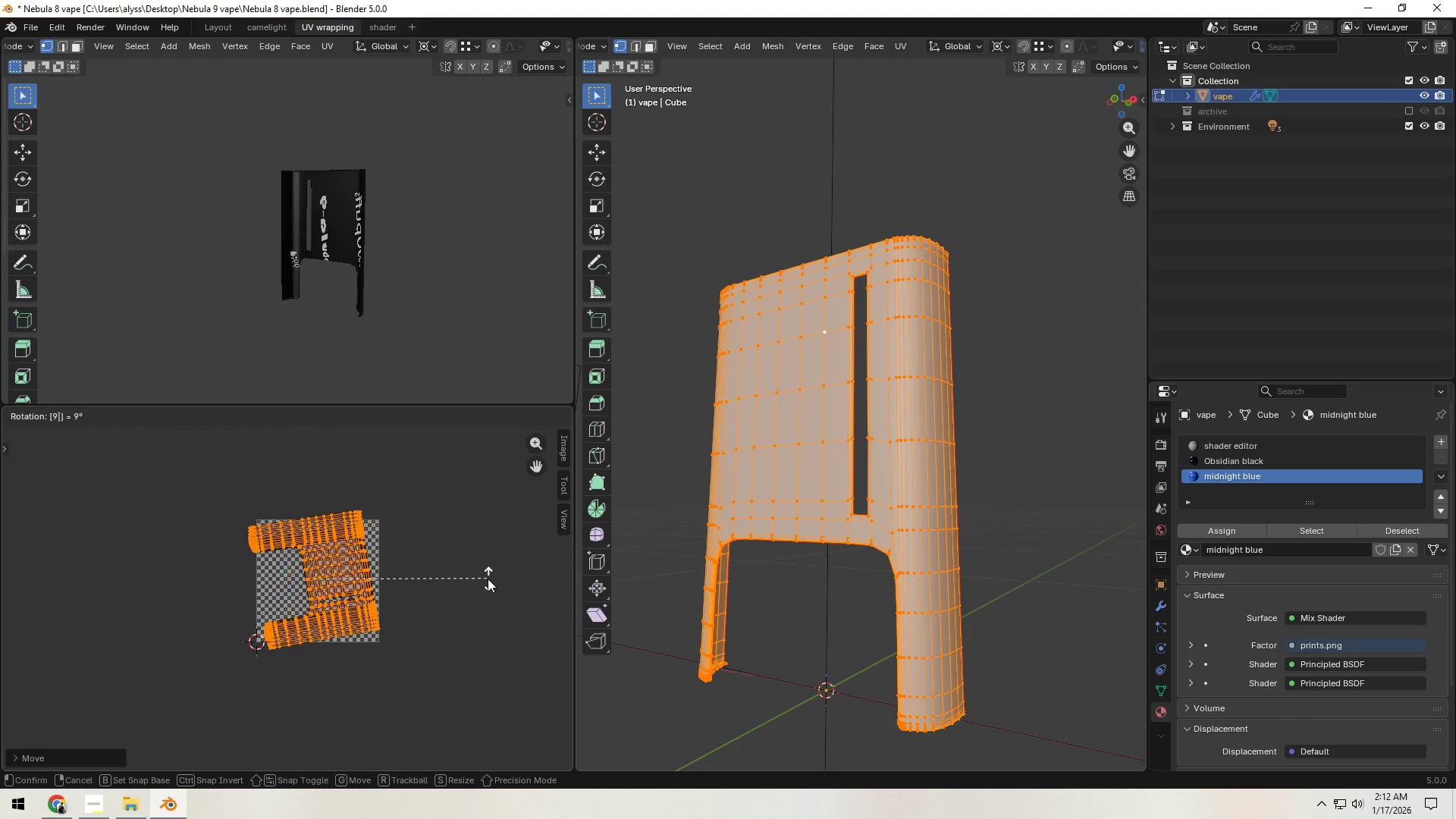 
key(Backspace)
 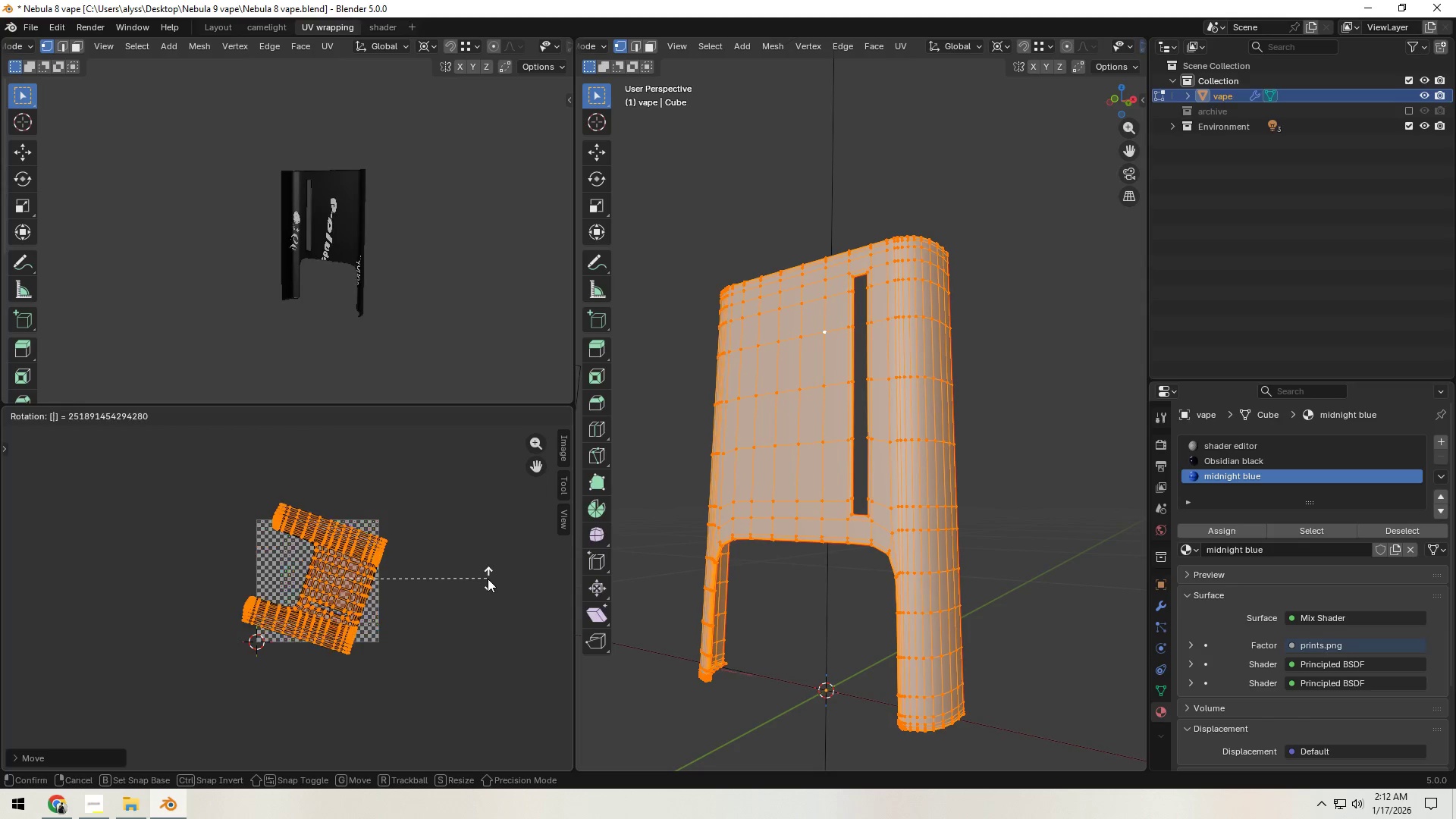 
key(Backspace)
 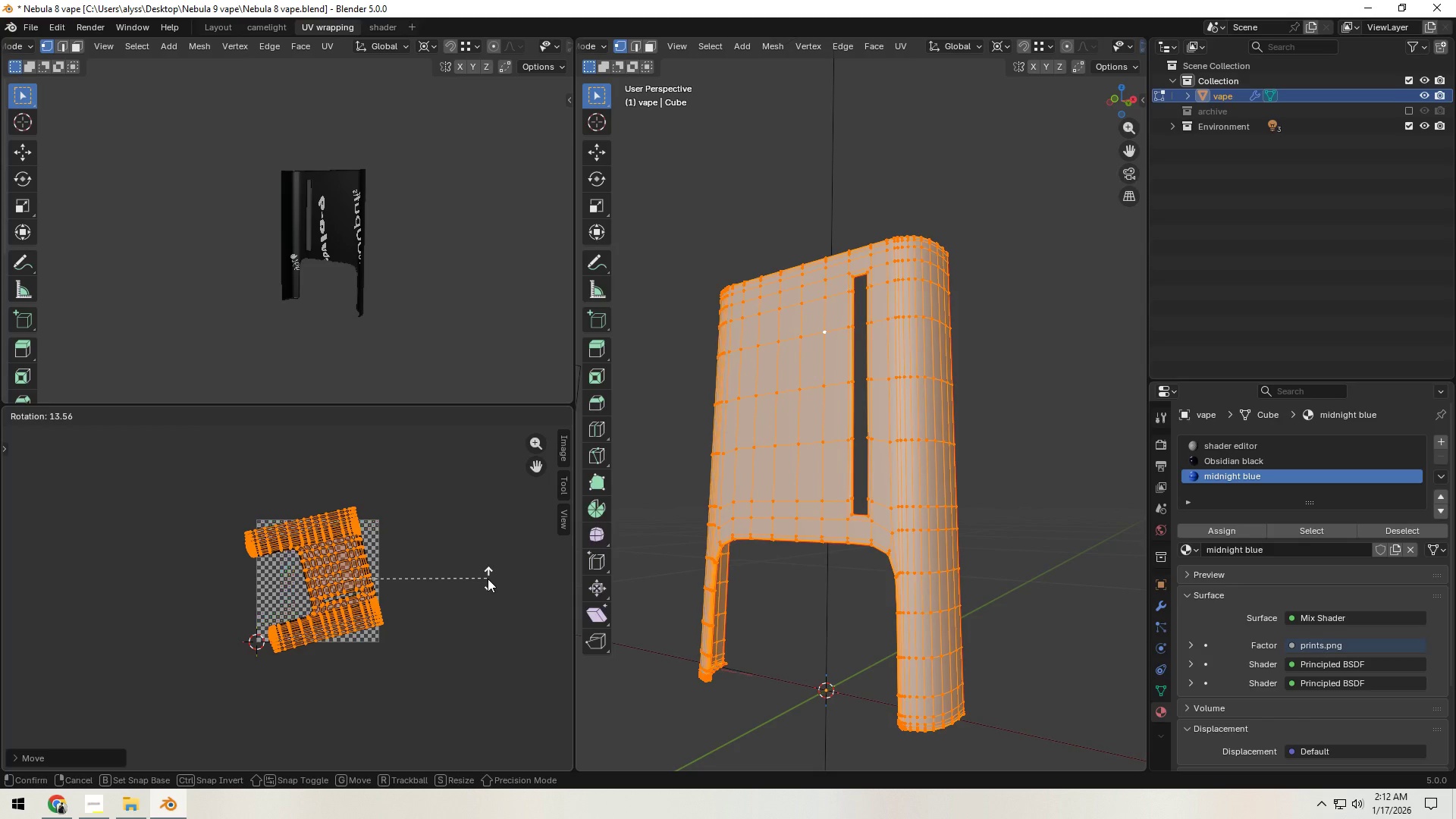 
key(Backspace)
 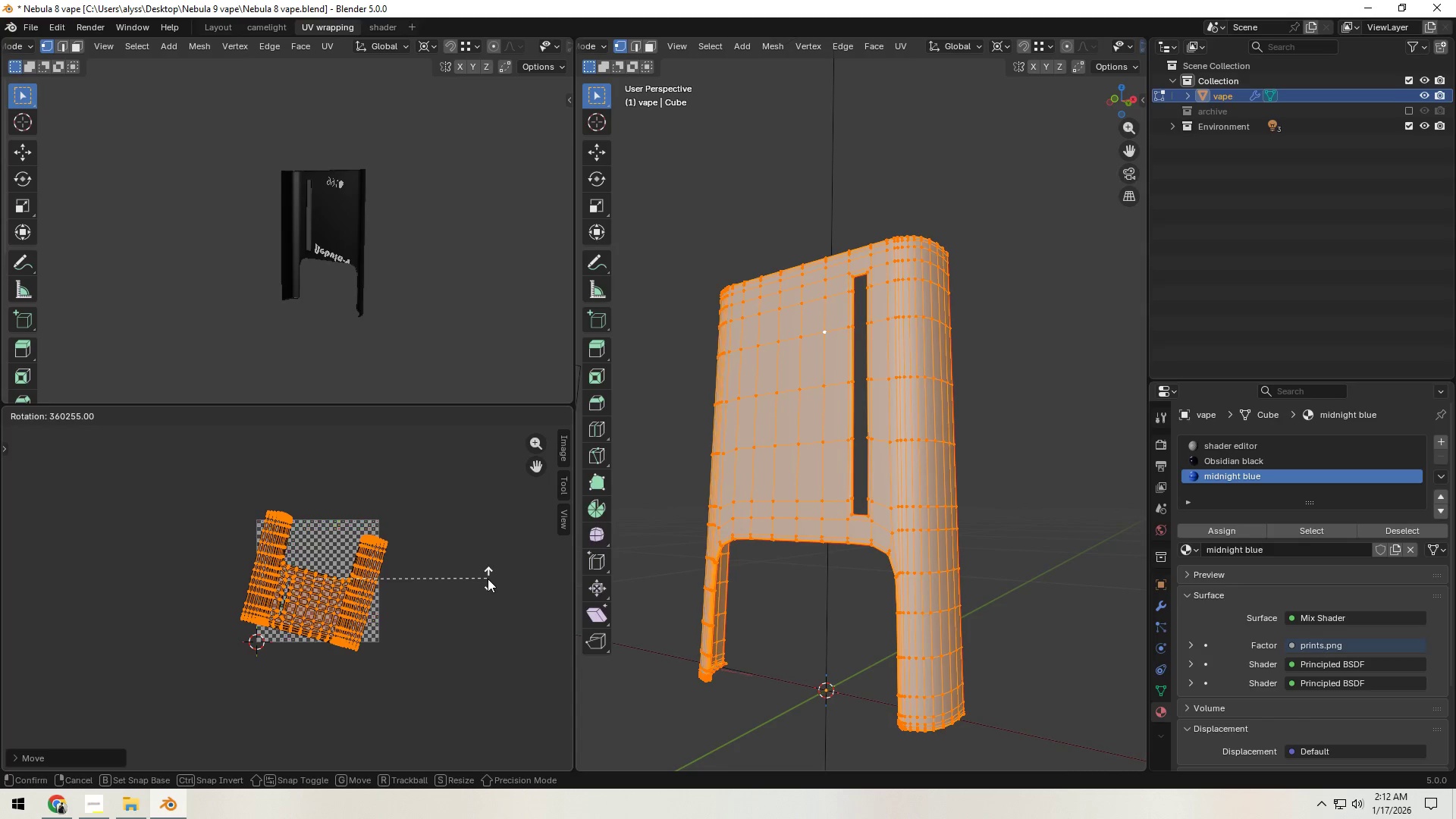 
key(Backspace)
 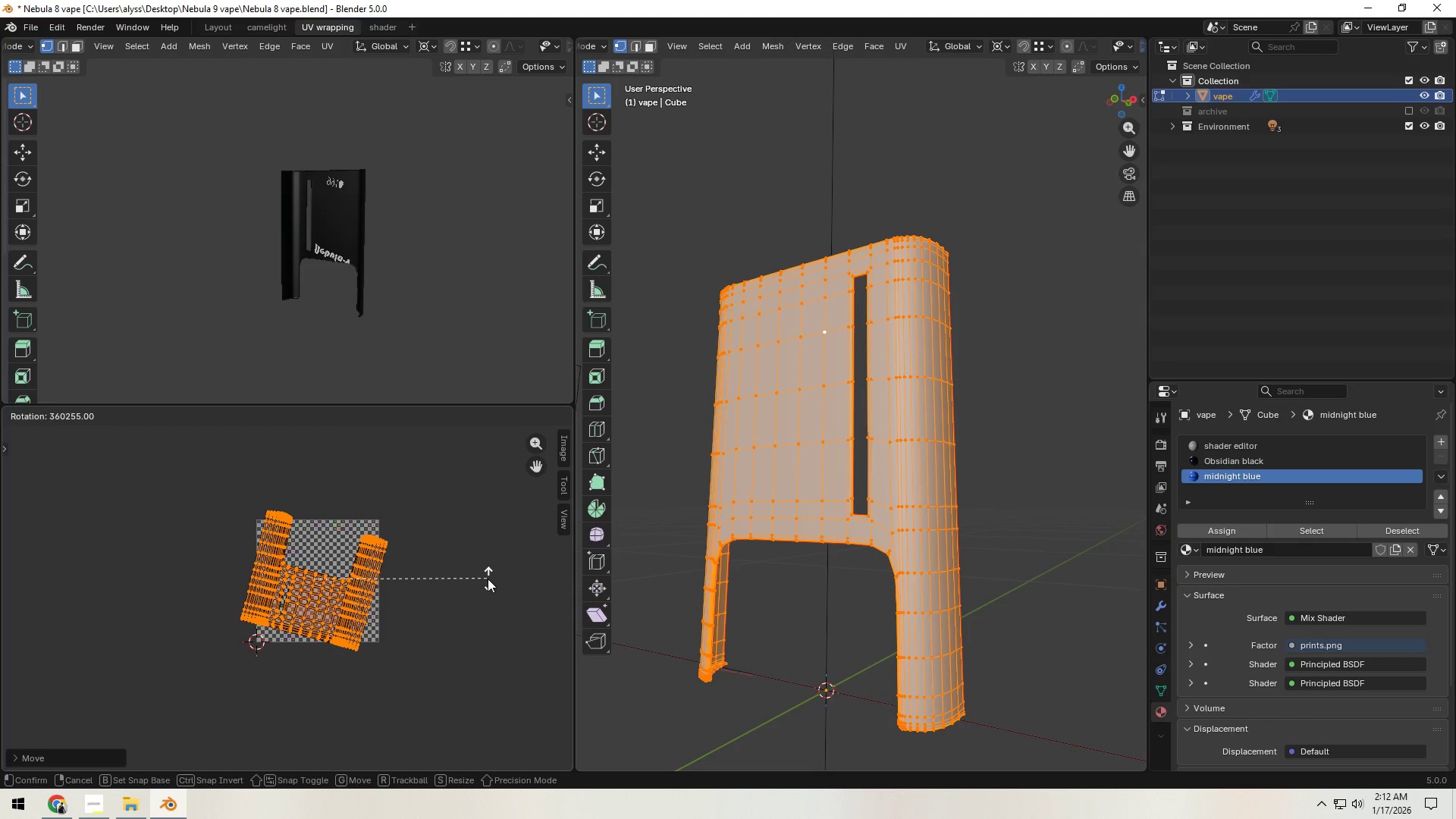 
key(Backspace)
 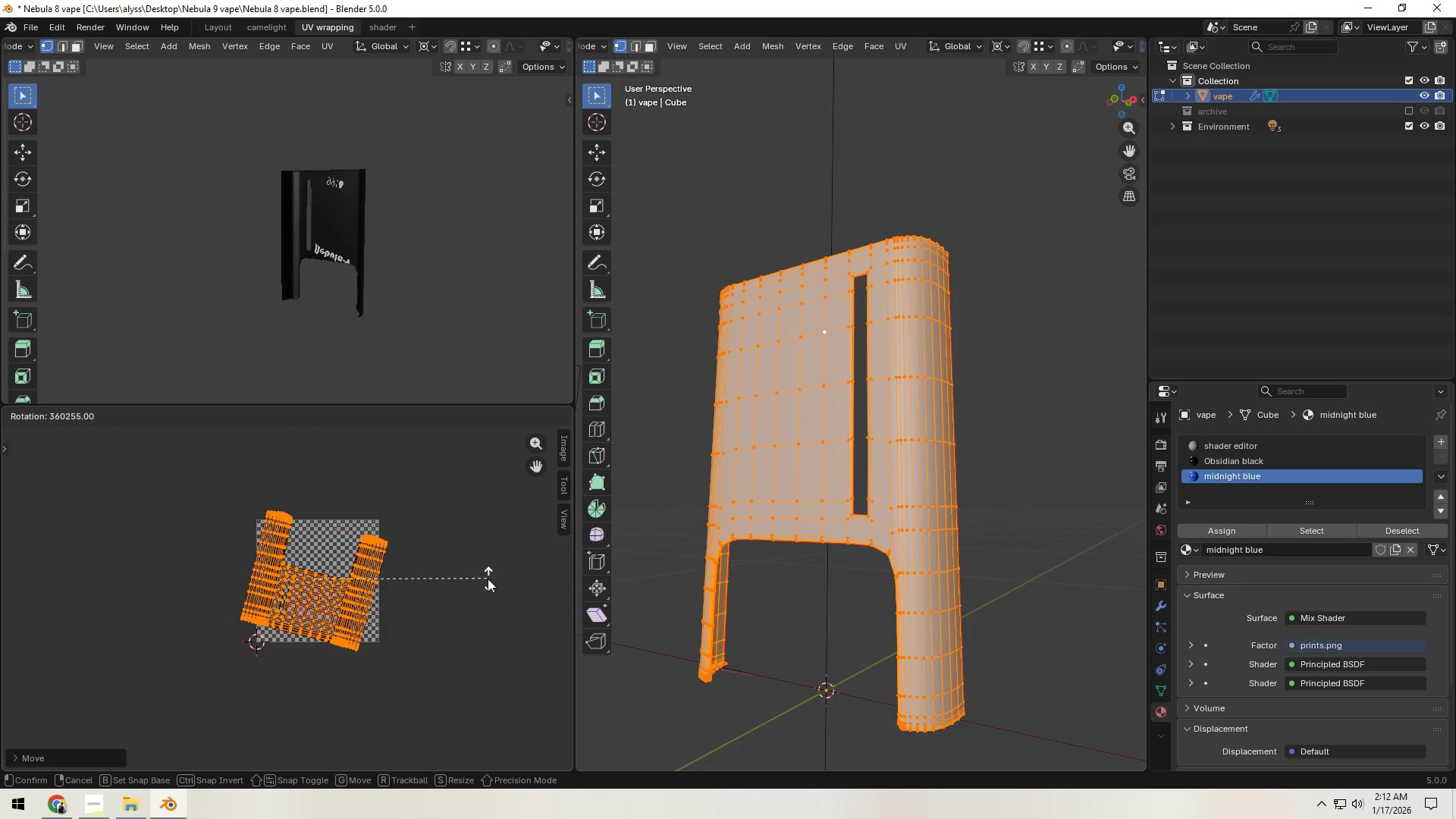 
key(Backspace)
 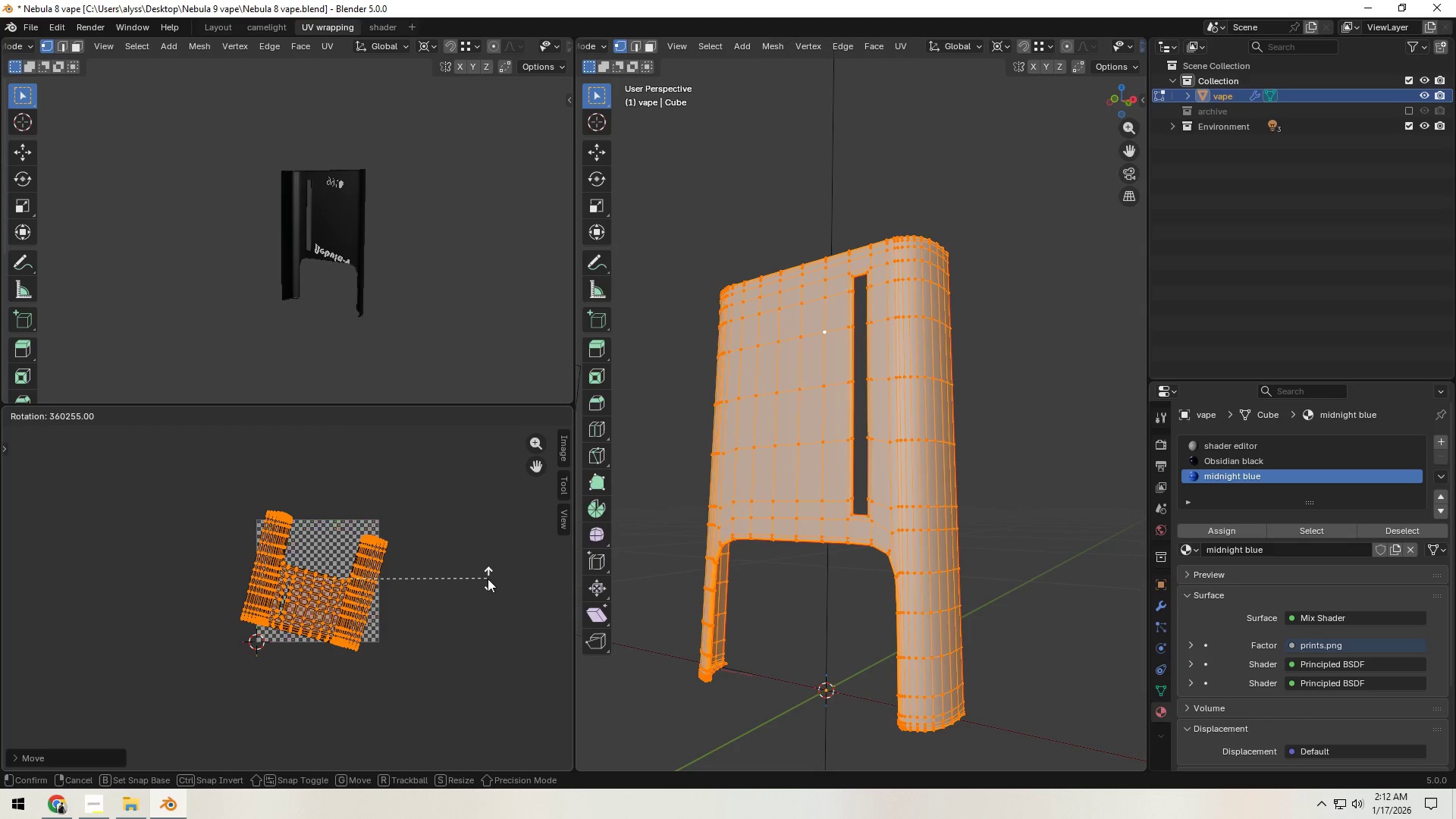 
key(Backspace)
 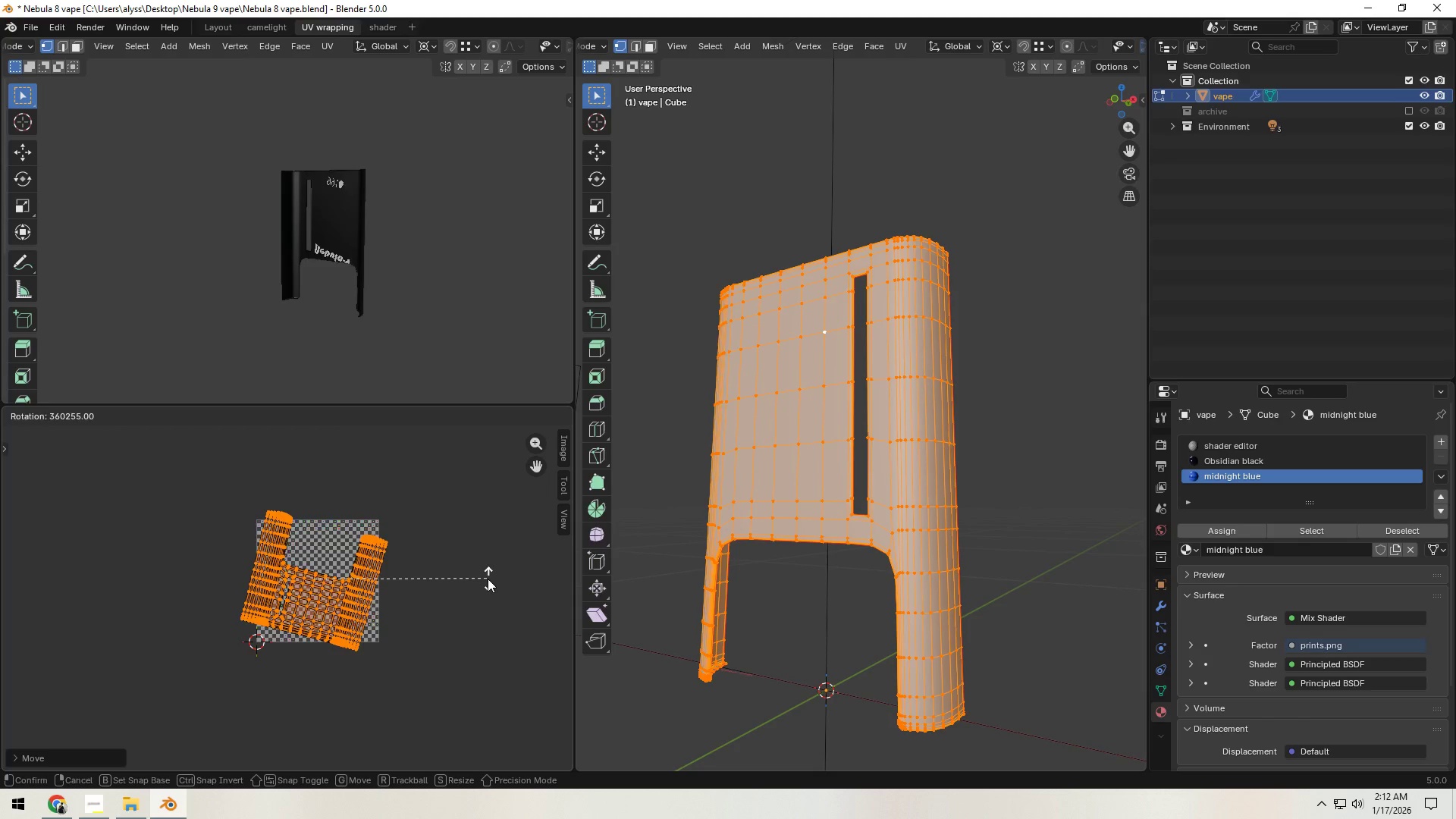 
key(NumpadSubtract)
 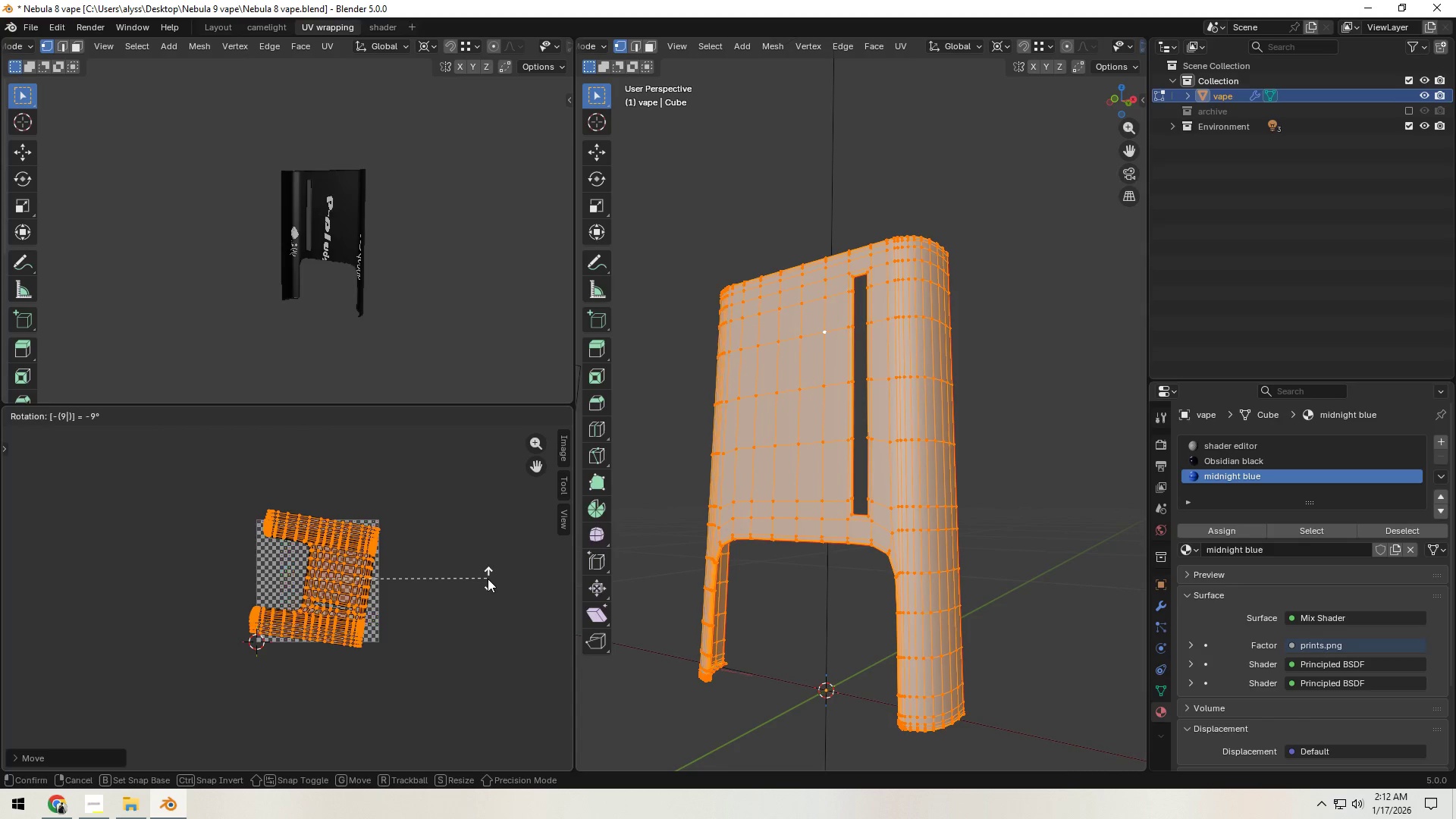 
key(Numpad9)
 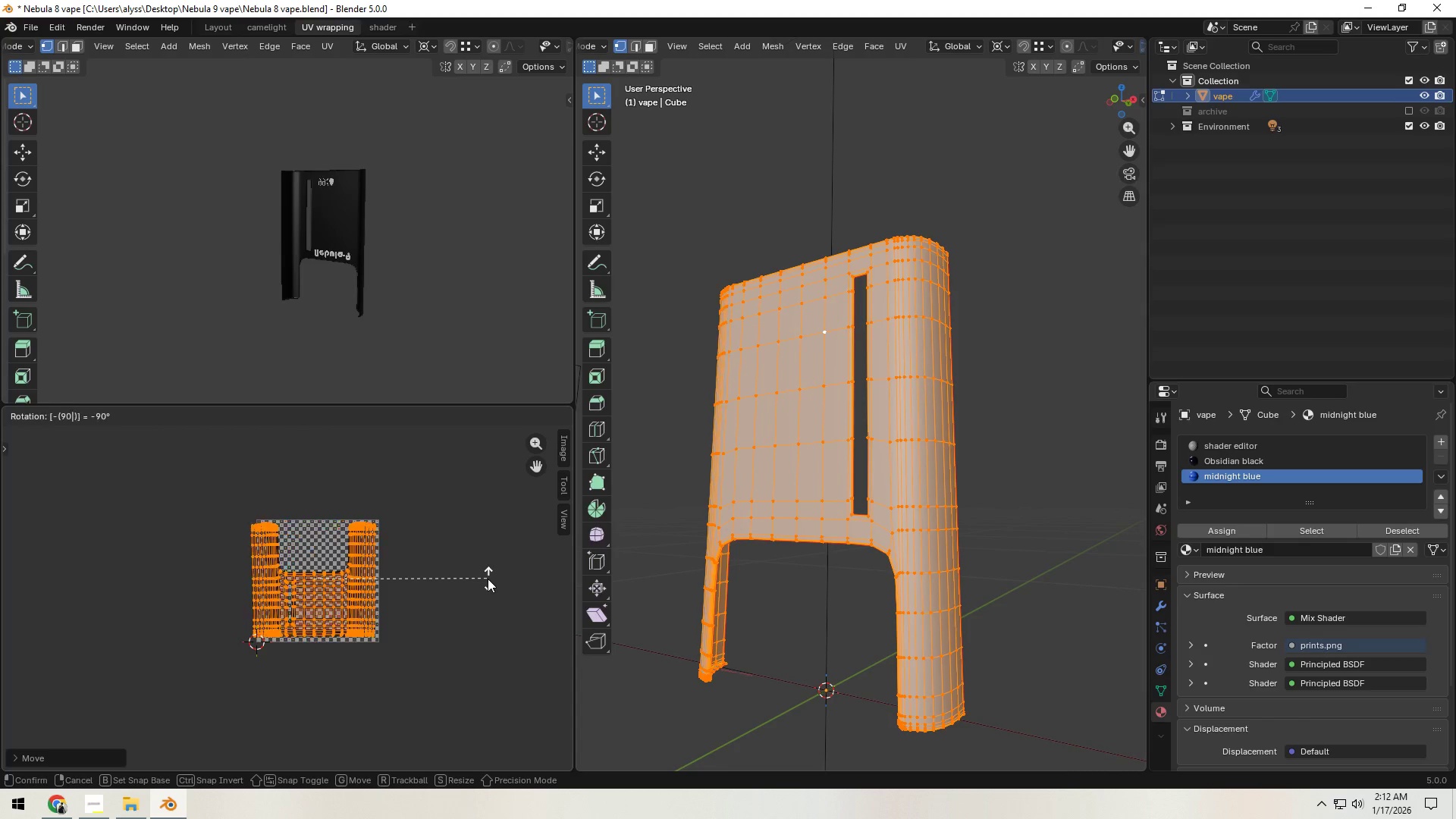 
key(Numpad0)
 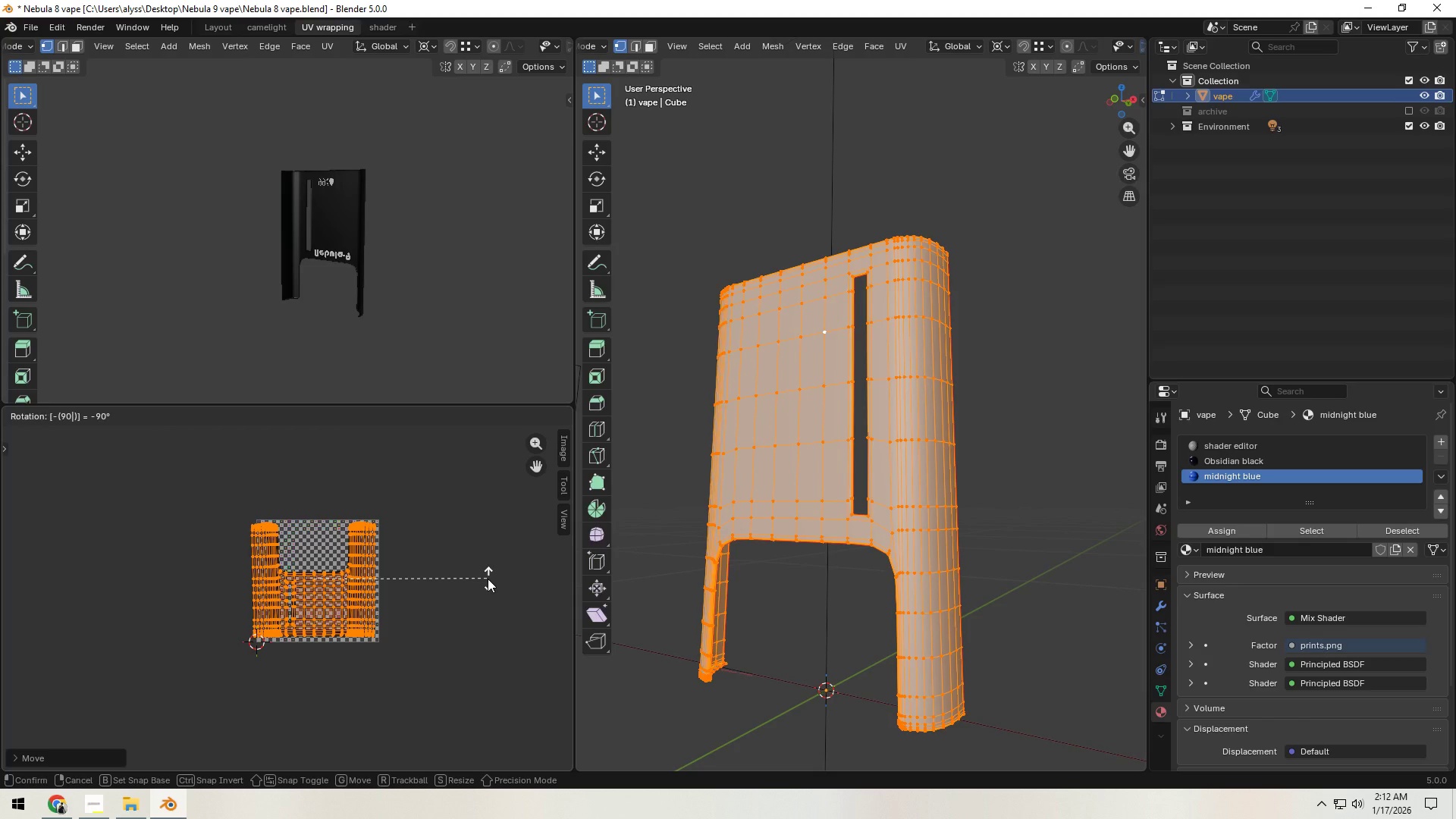 
key(Backspace)
 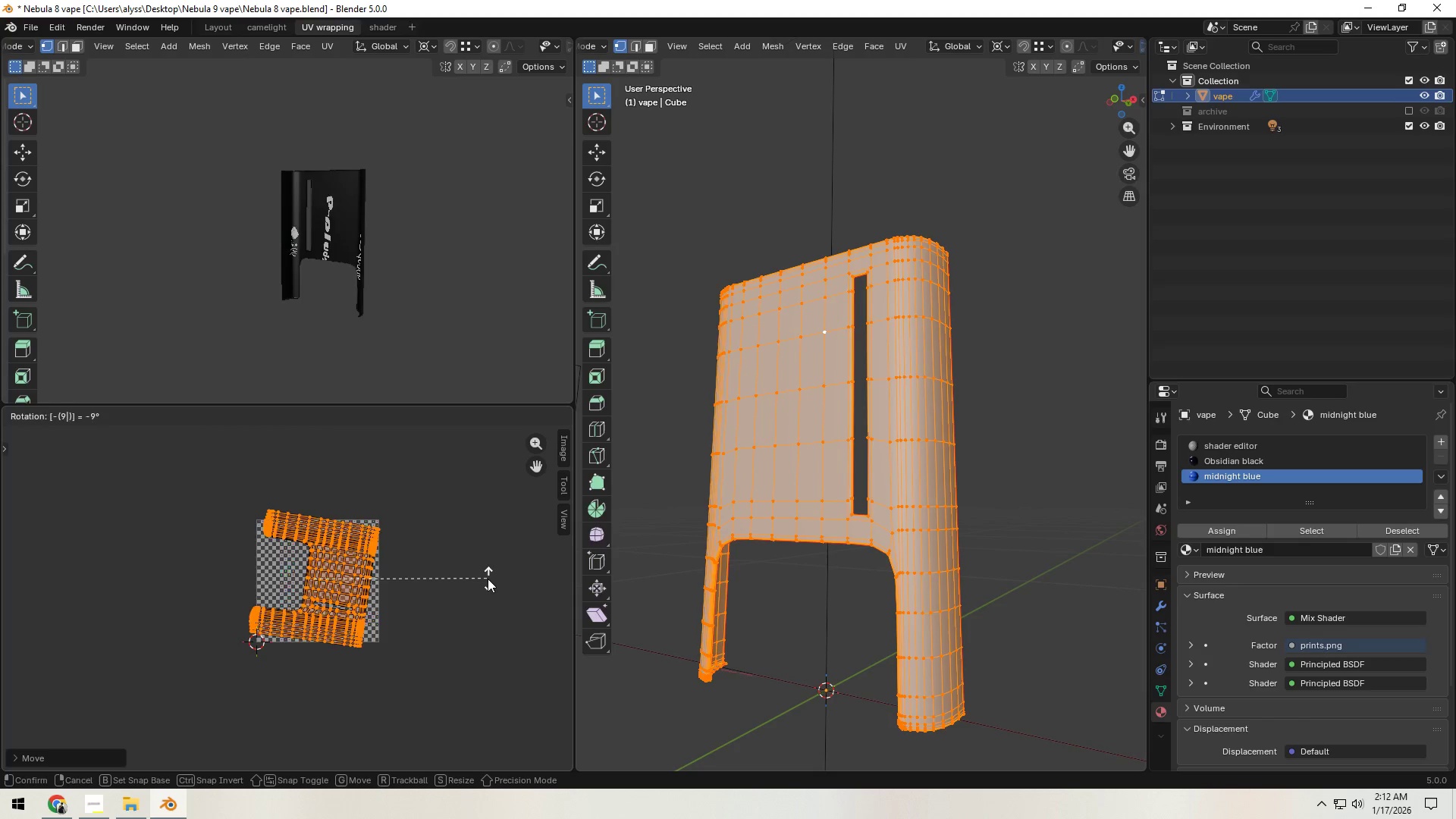 
key(Backspace)
 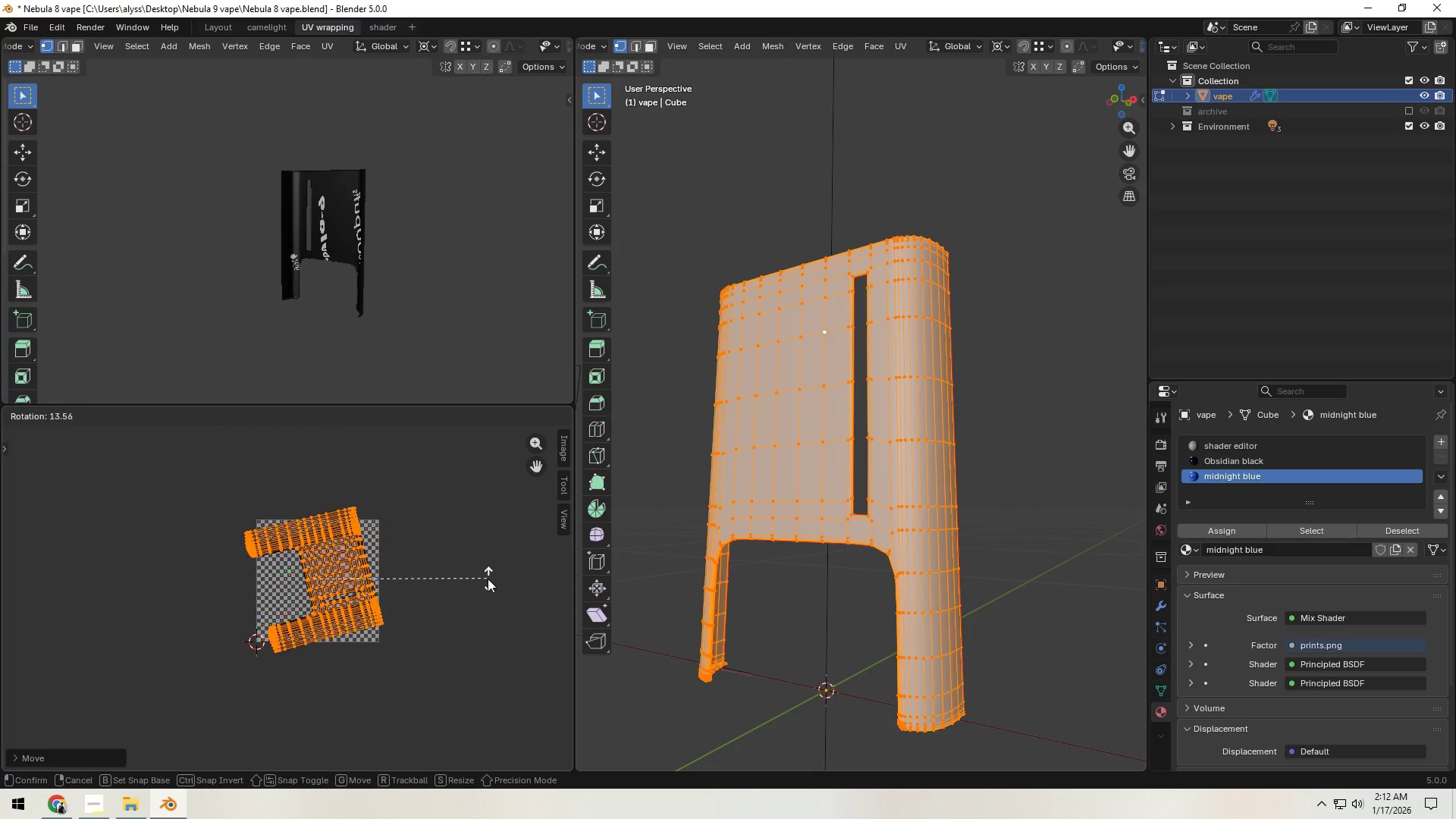 
key(Backspace)
 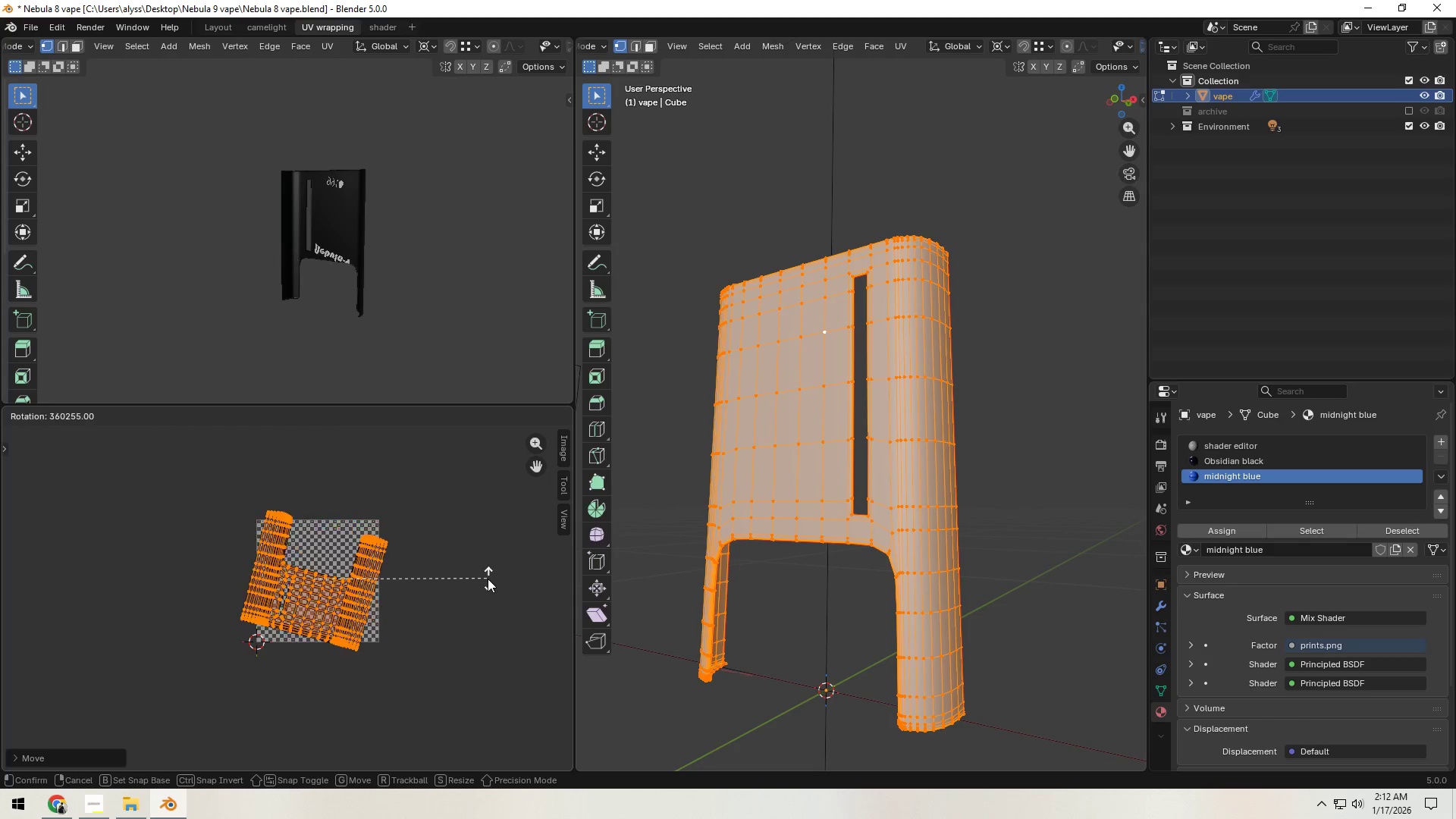 
key(Backspace)
 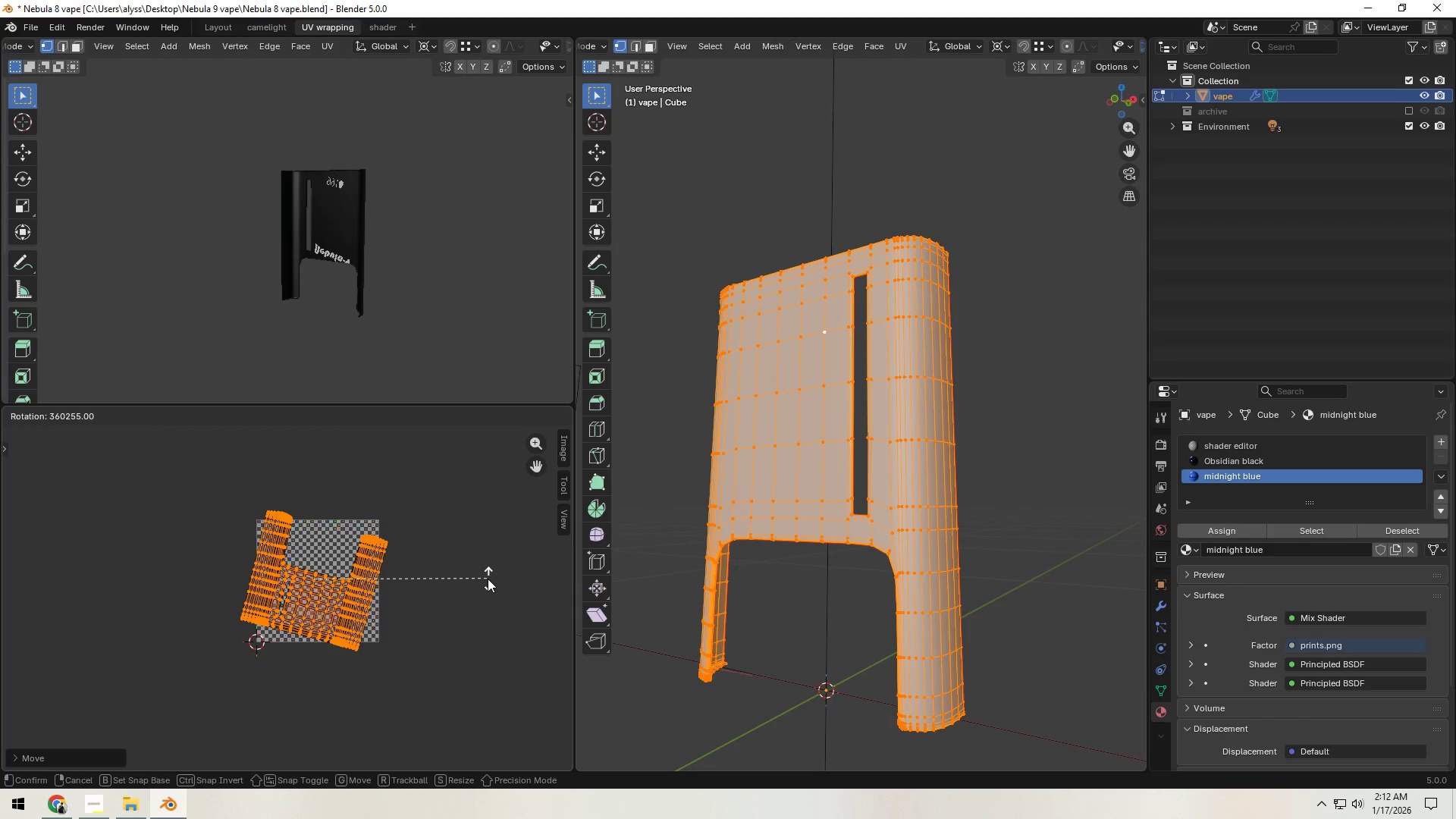 
key(Backspace)
 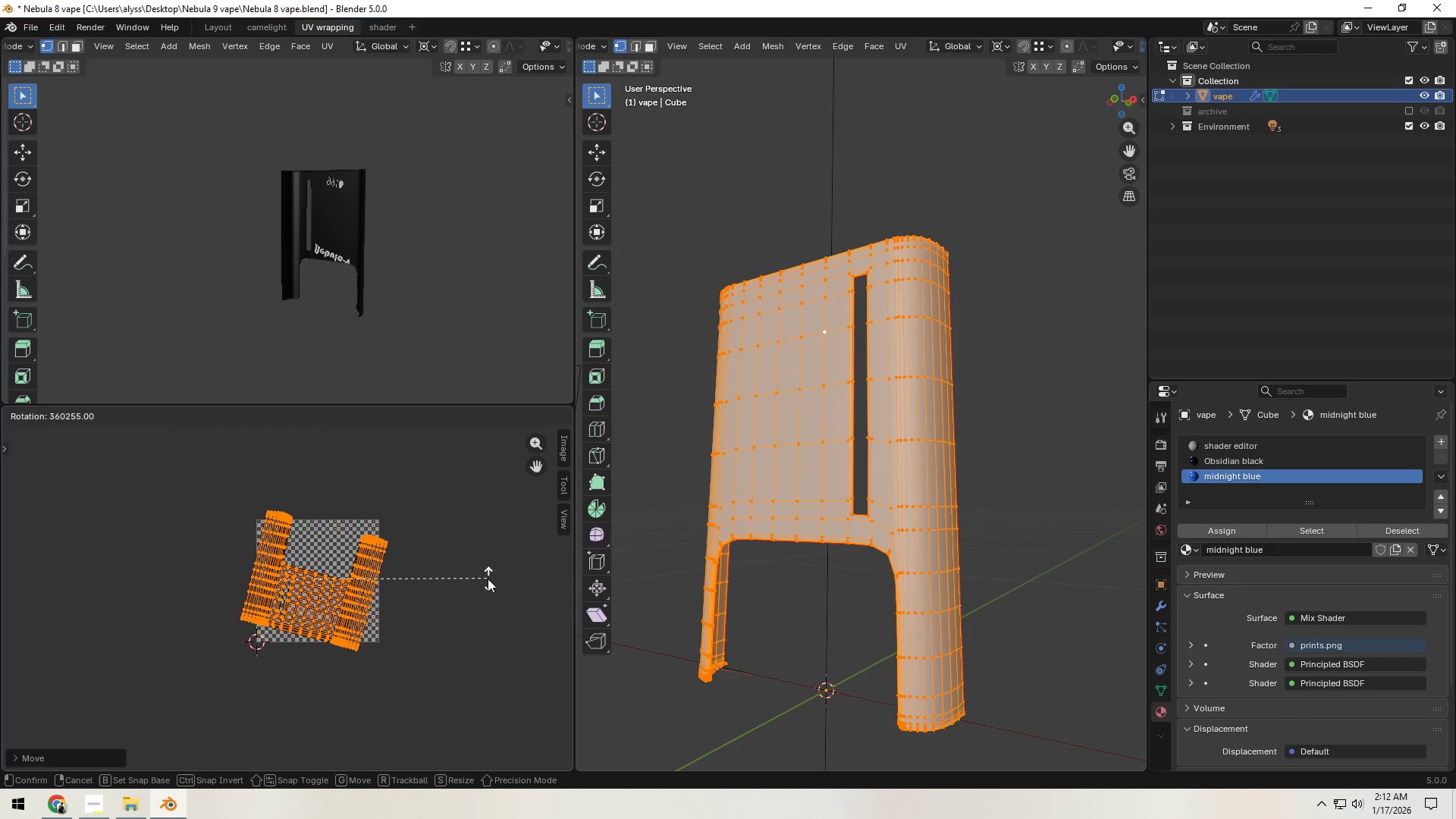 
key(Backspace)
 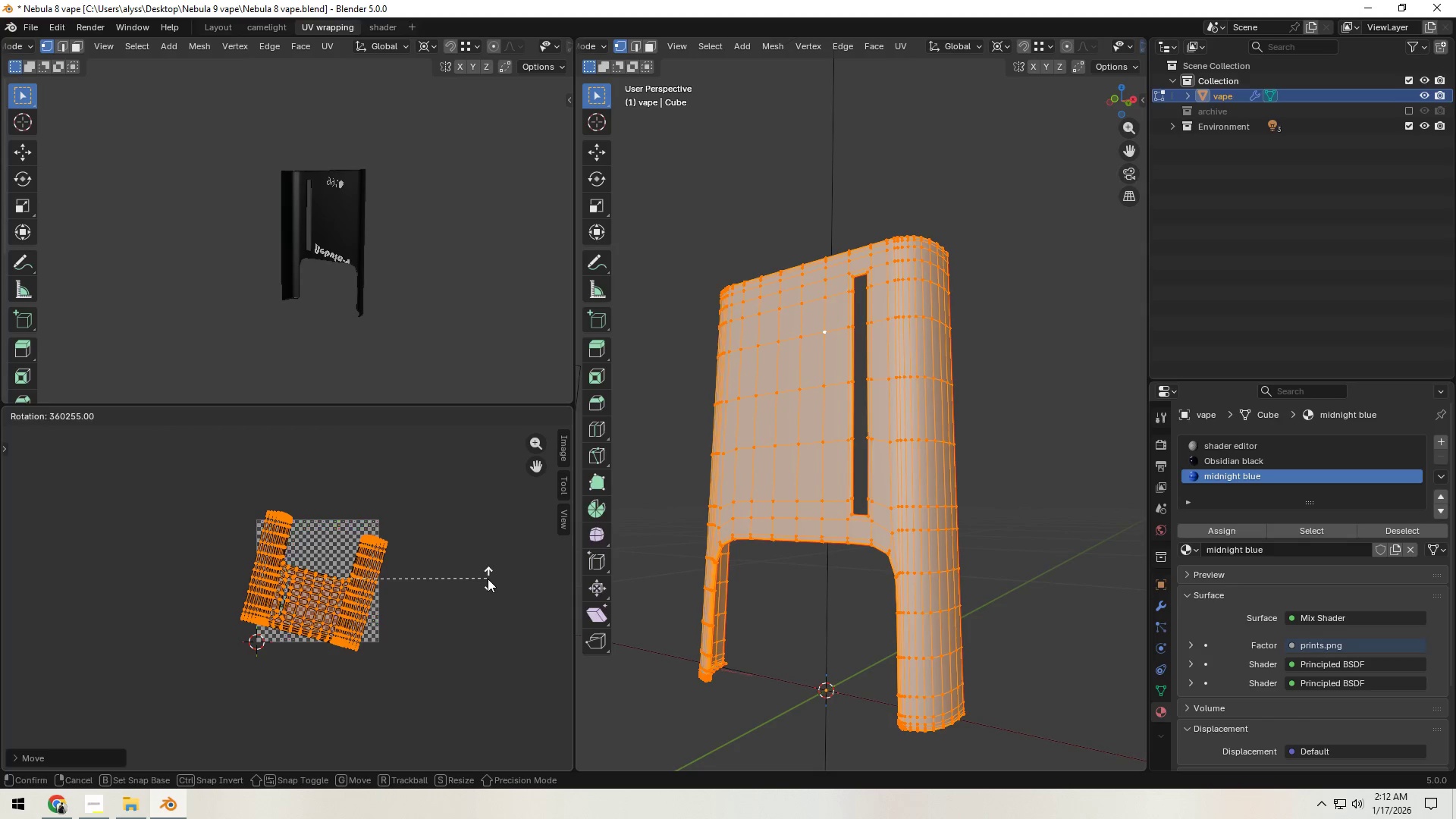 
key(Backspace)
 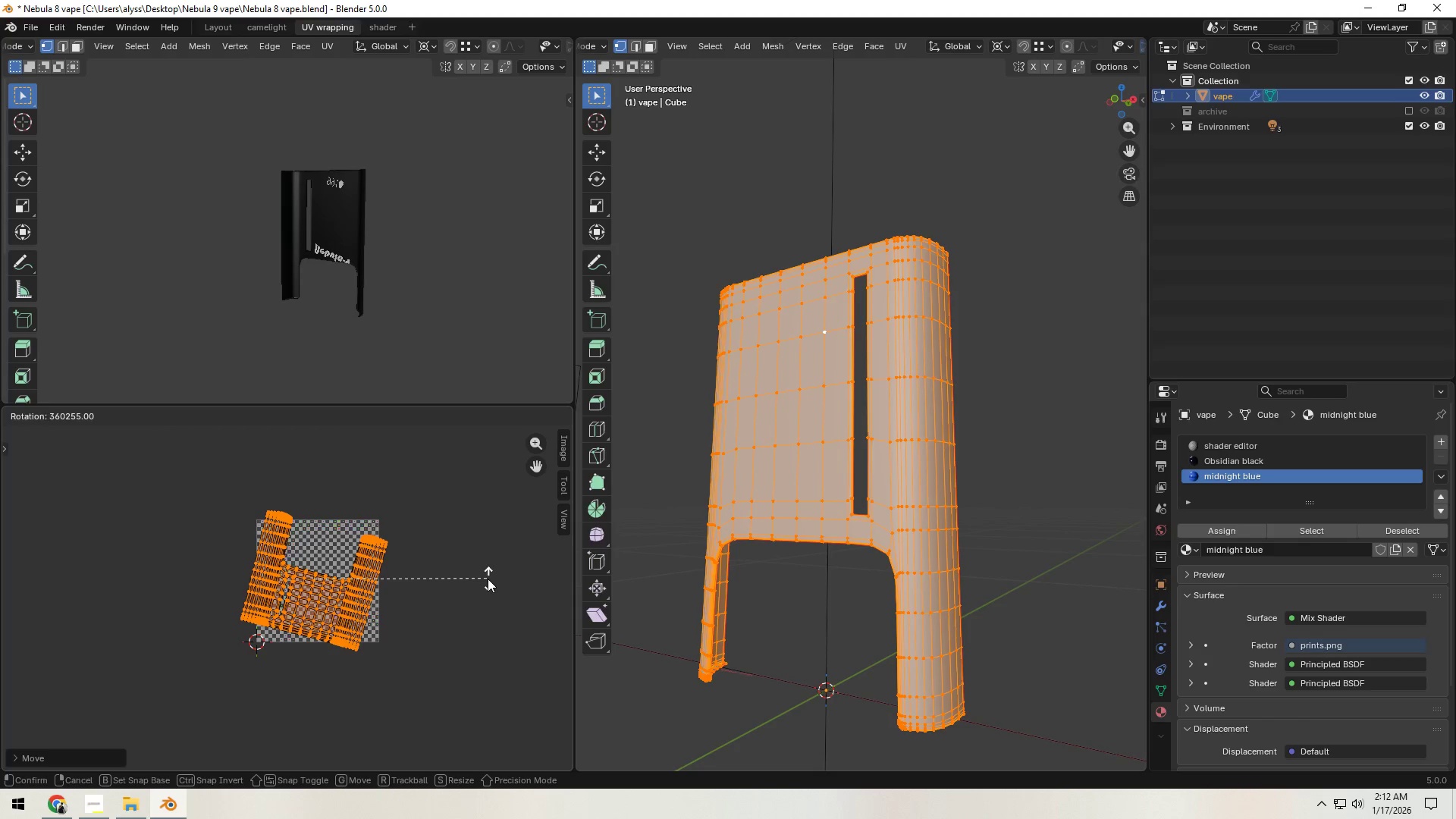 
key(Backspace)
 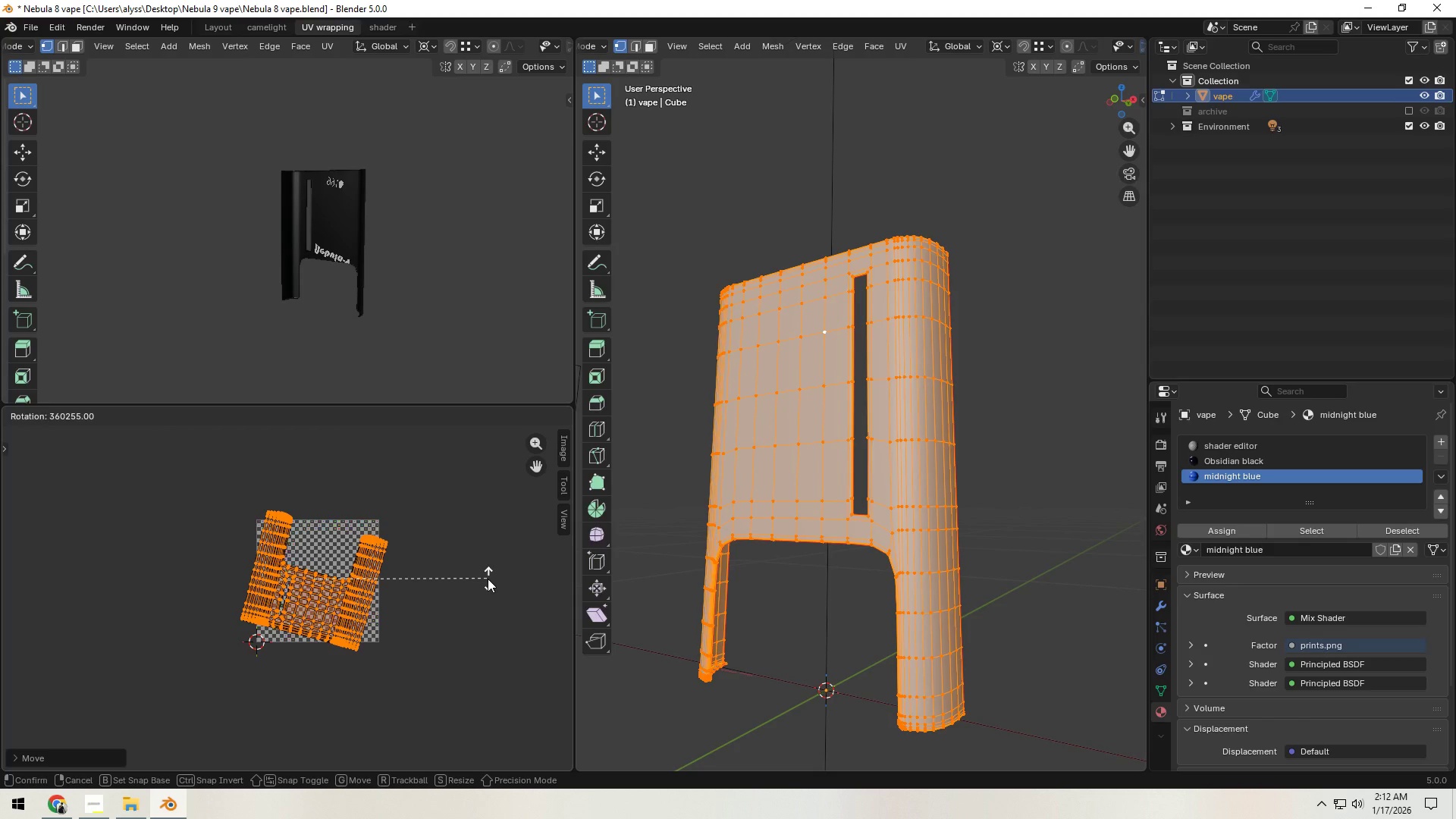 
key(Numpad9)
 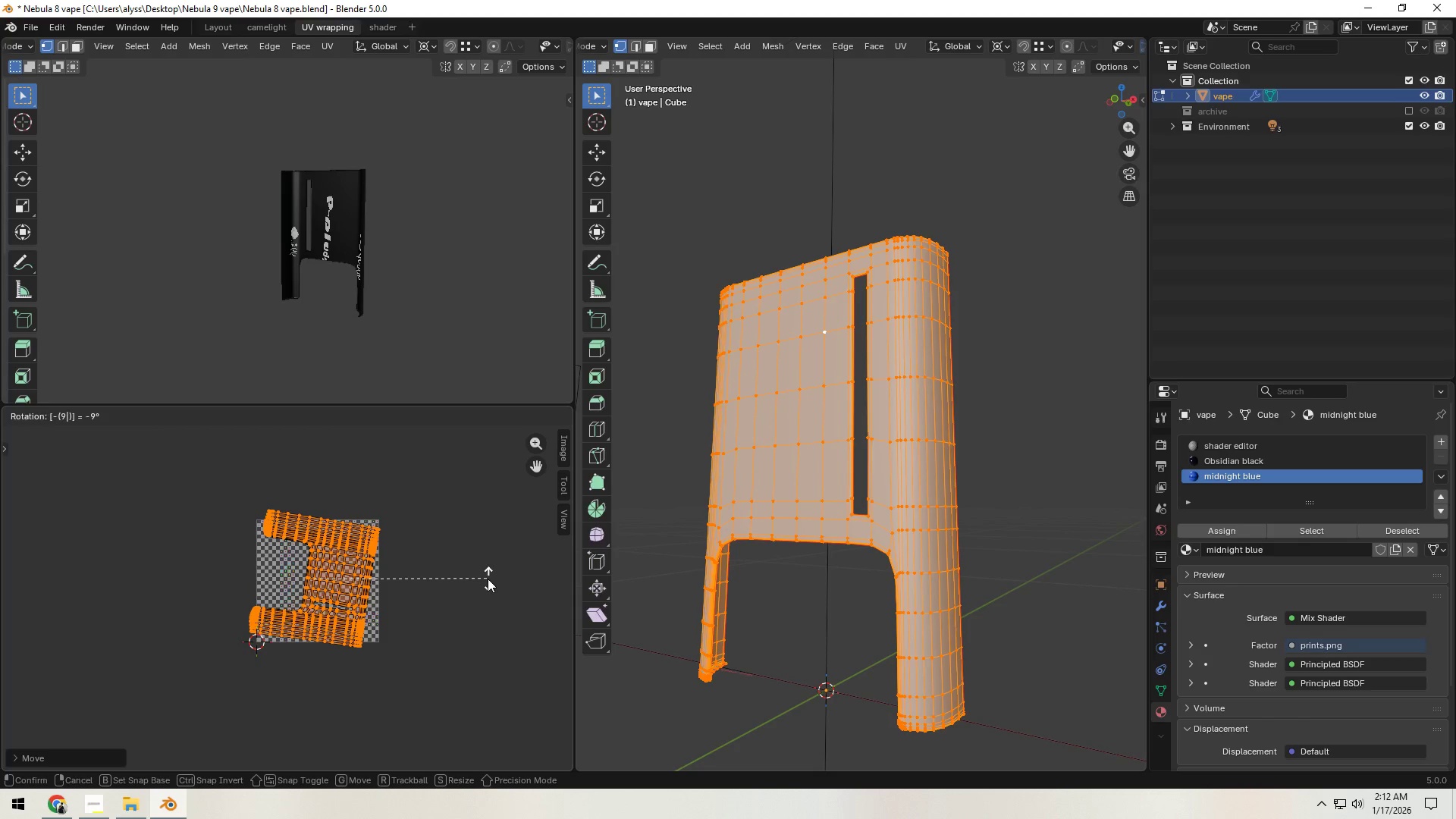 
key(Numpad0)
 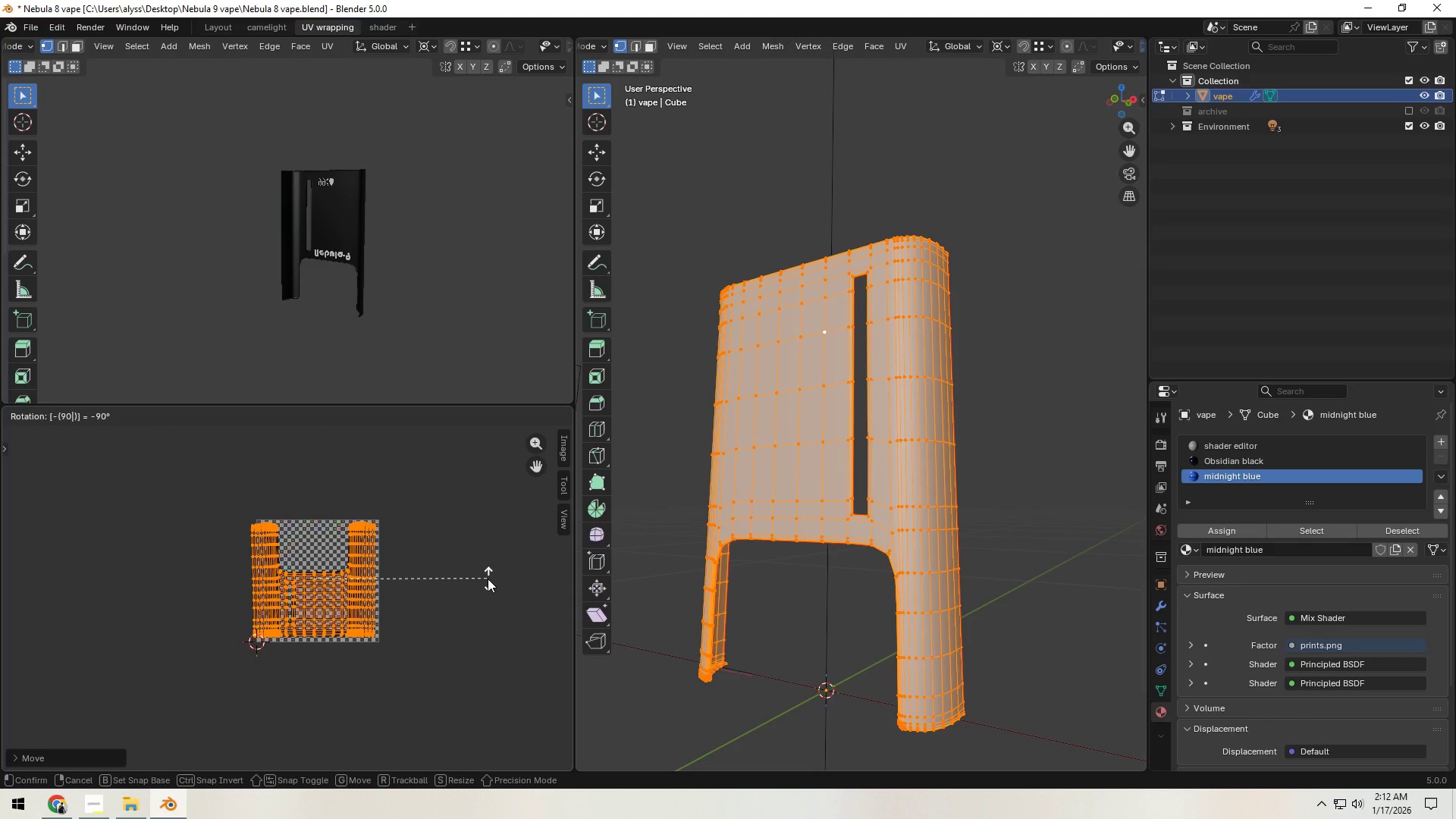 
key(NumpadEnter)
 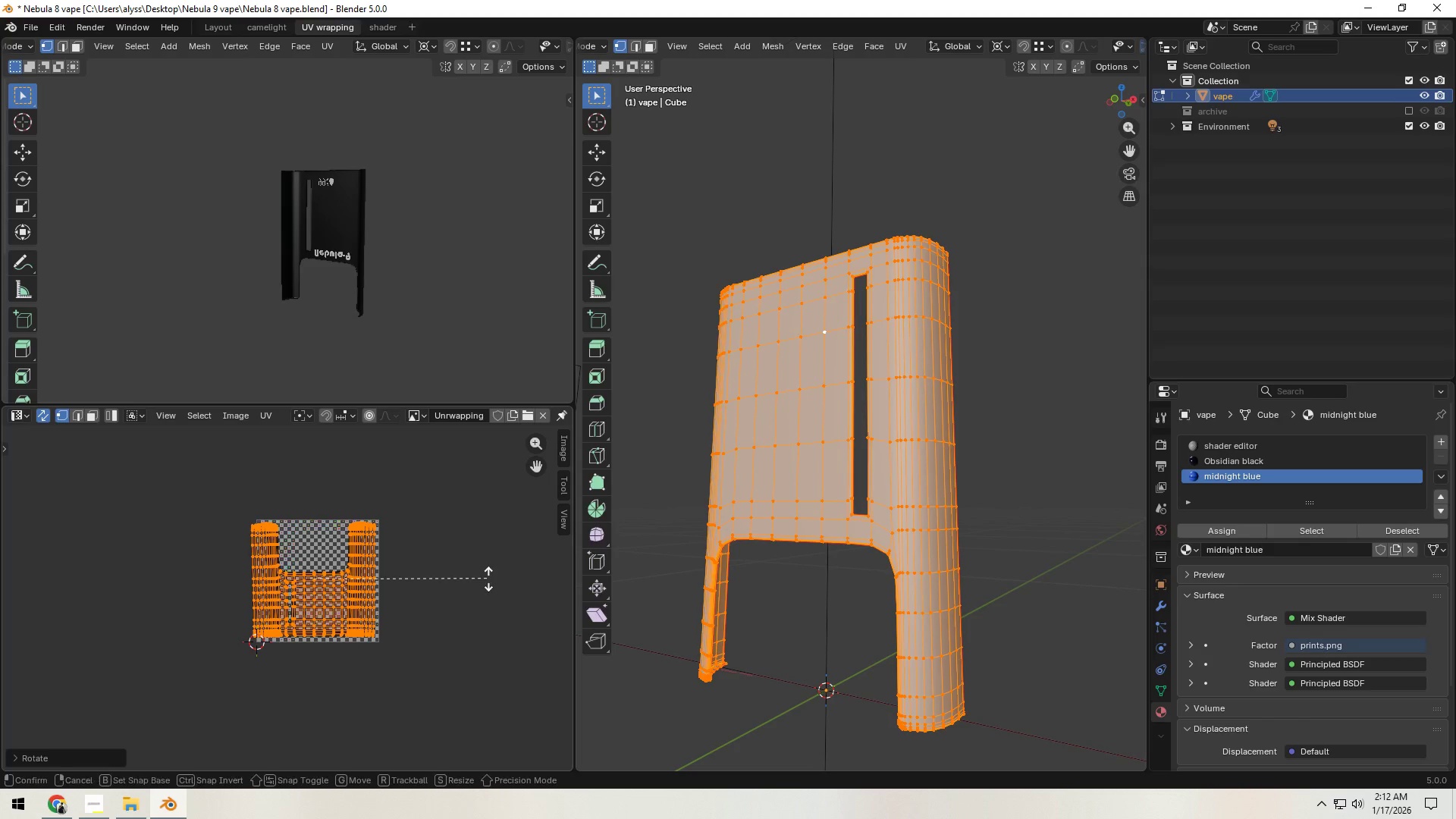 
key(R)
 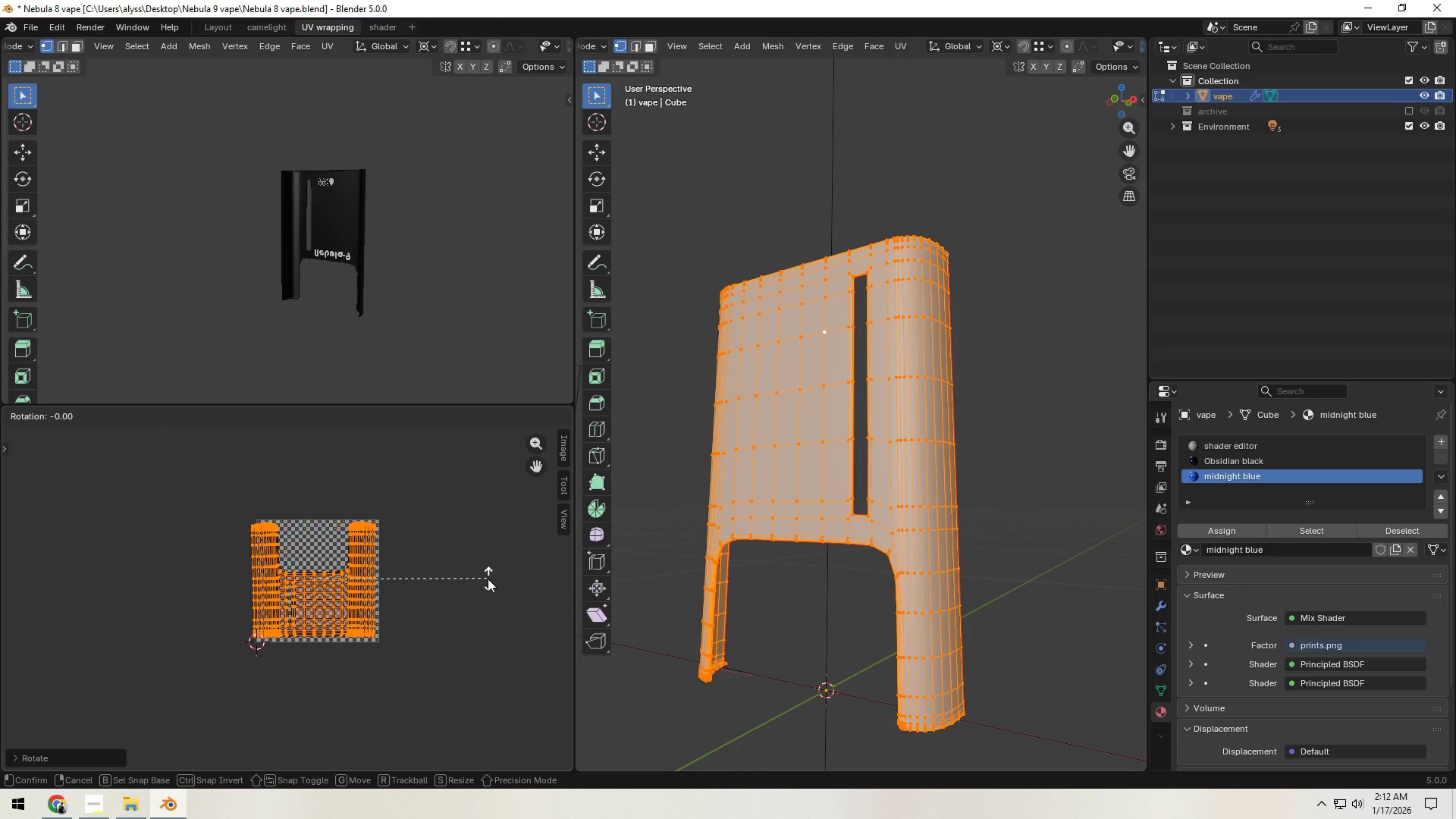 
key(Numpad1)
 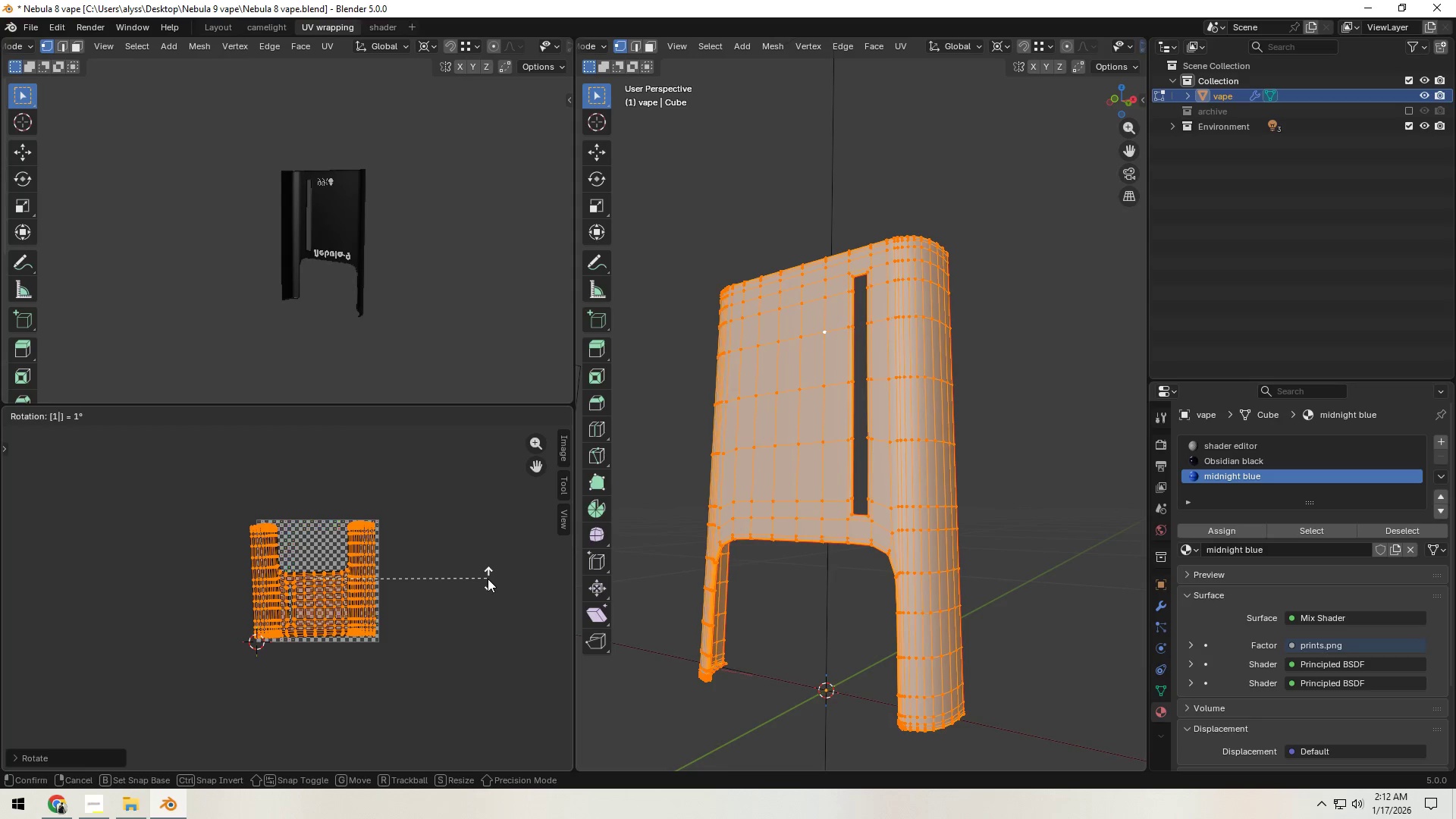 
key(Numpad8)
 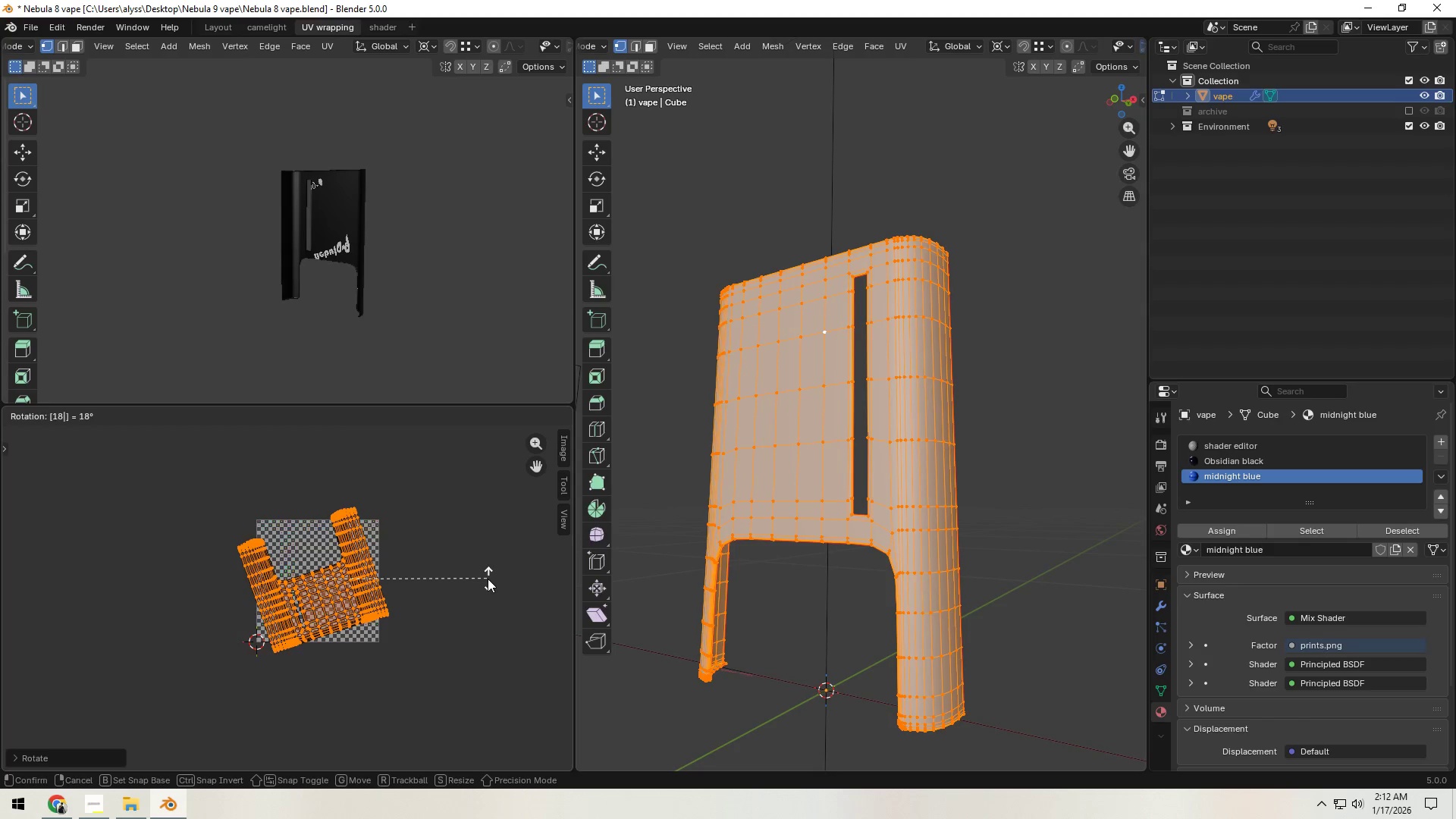 
key(Numpad0)
 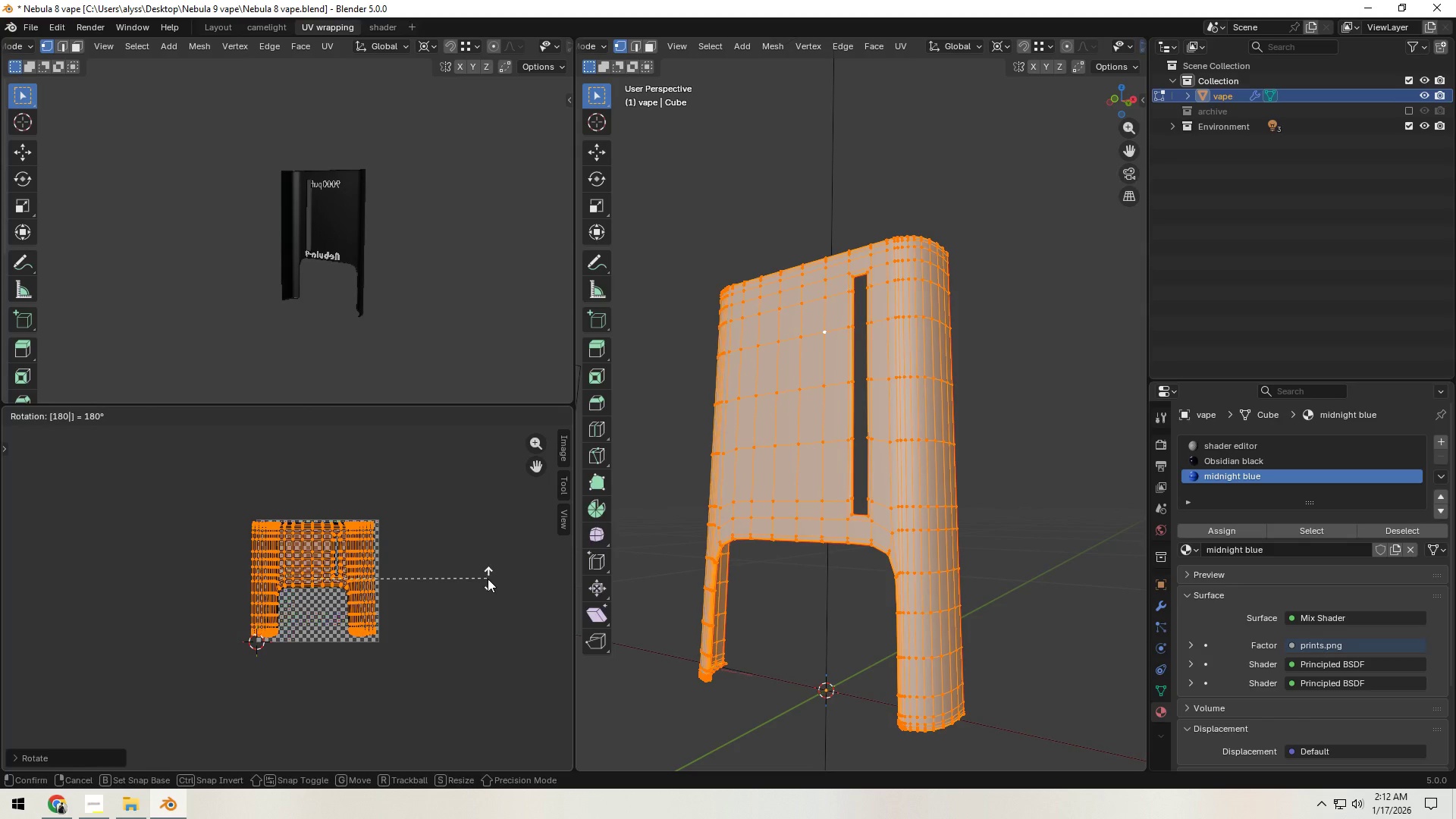 
key(NumpadEnter)
 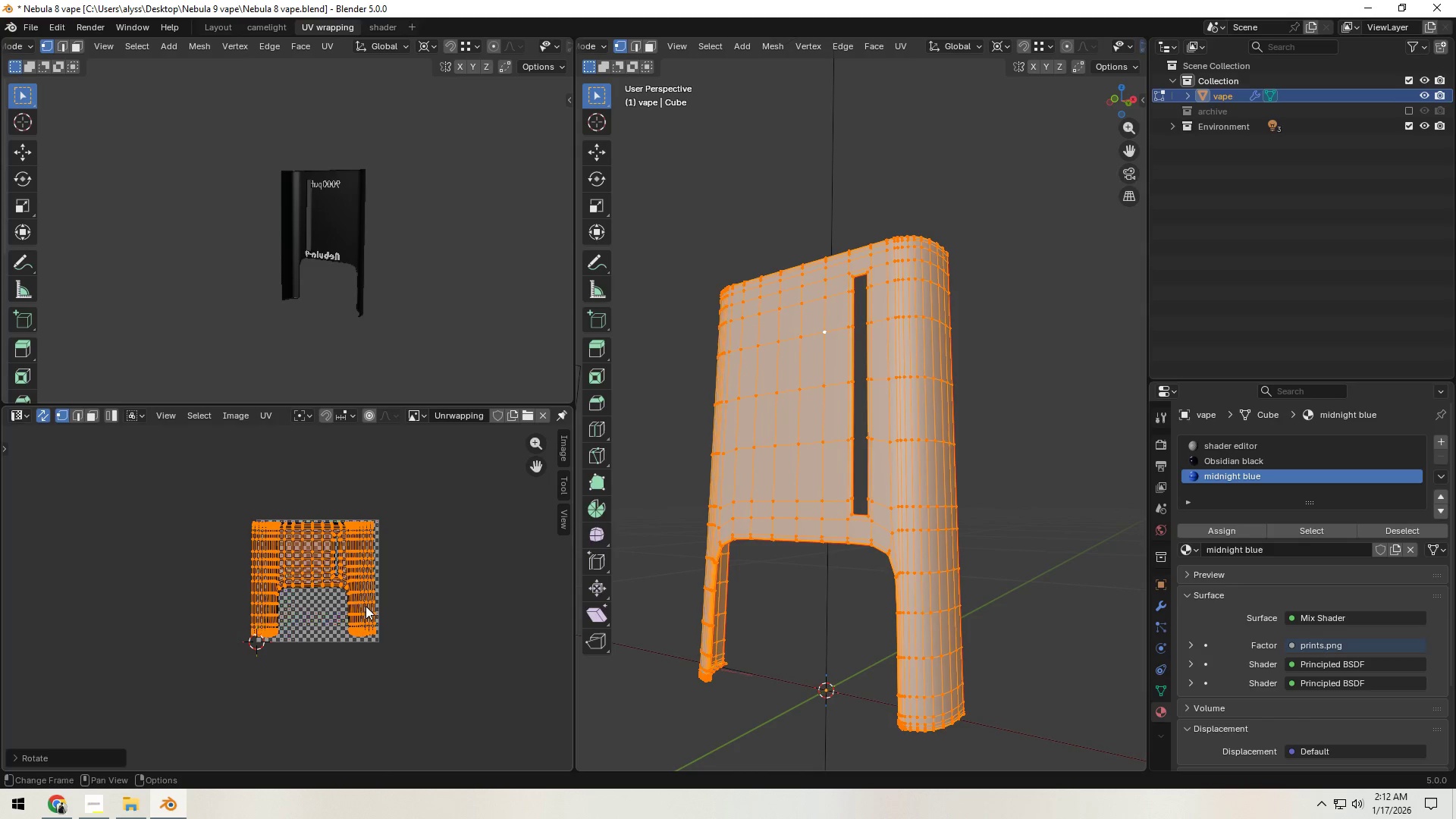 
hold_key(key=ShiftLeft, duration=0.36)
 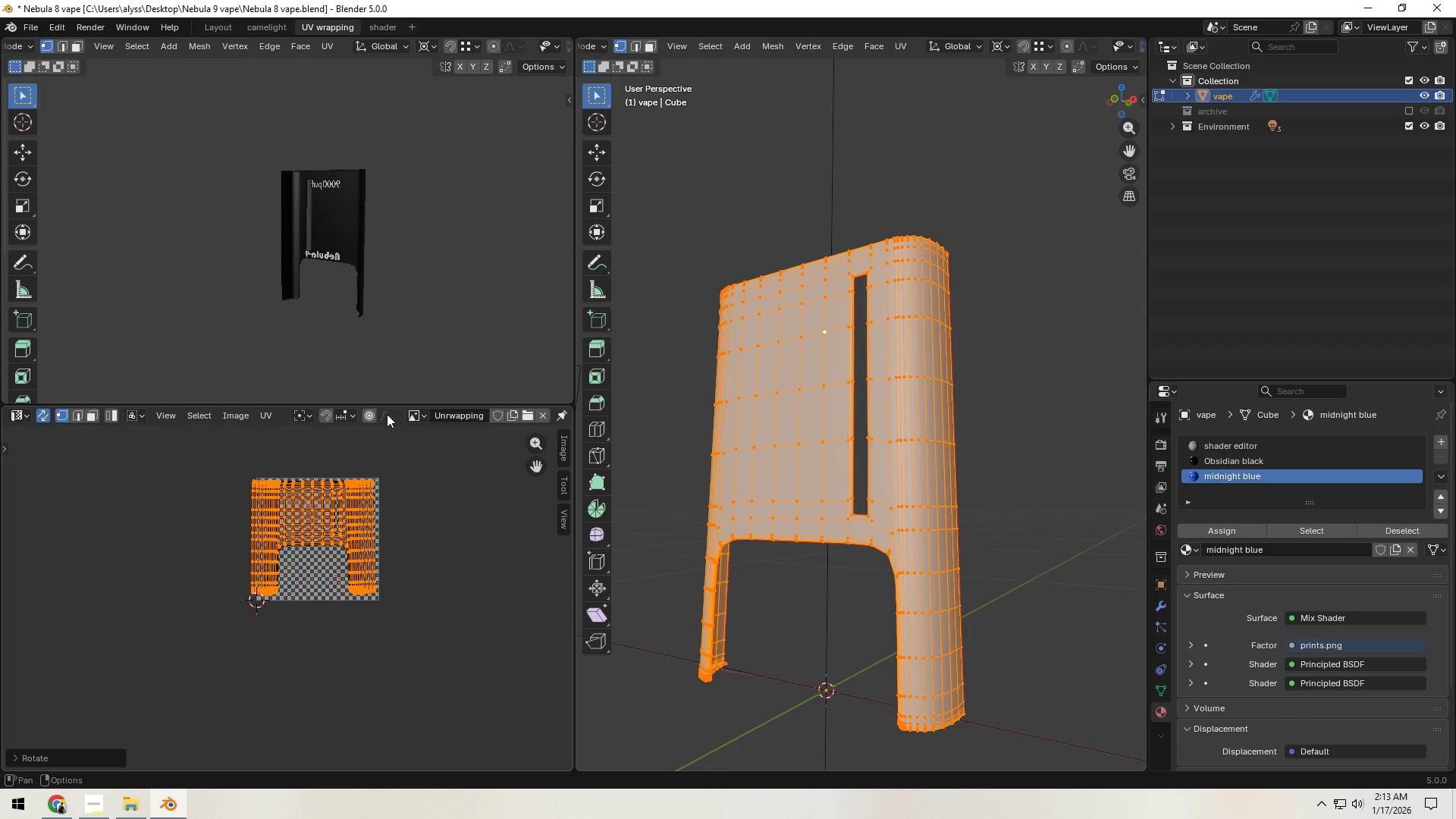 
left_click([418, 412])
 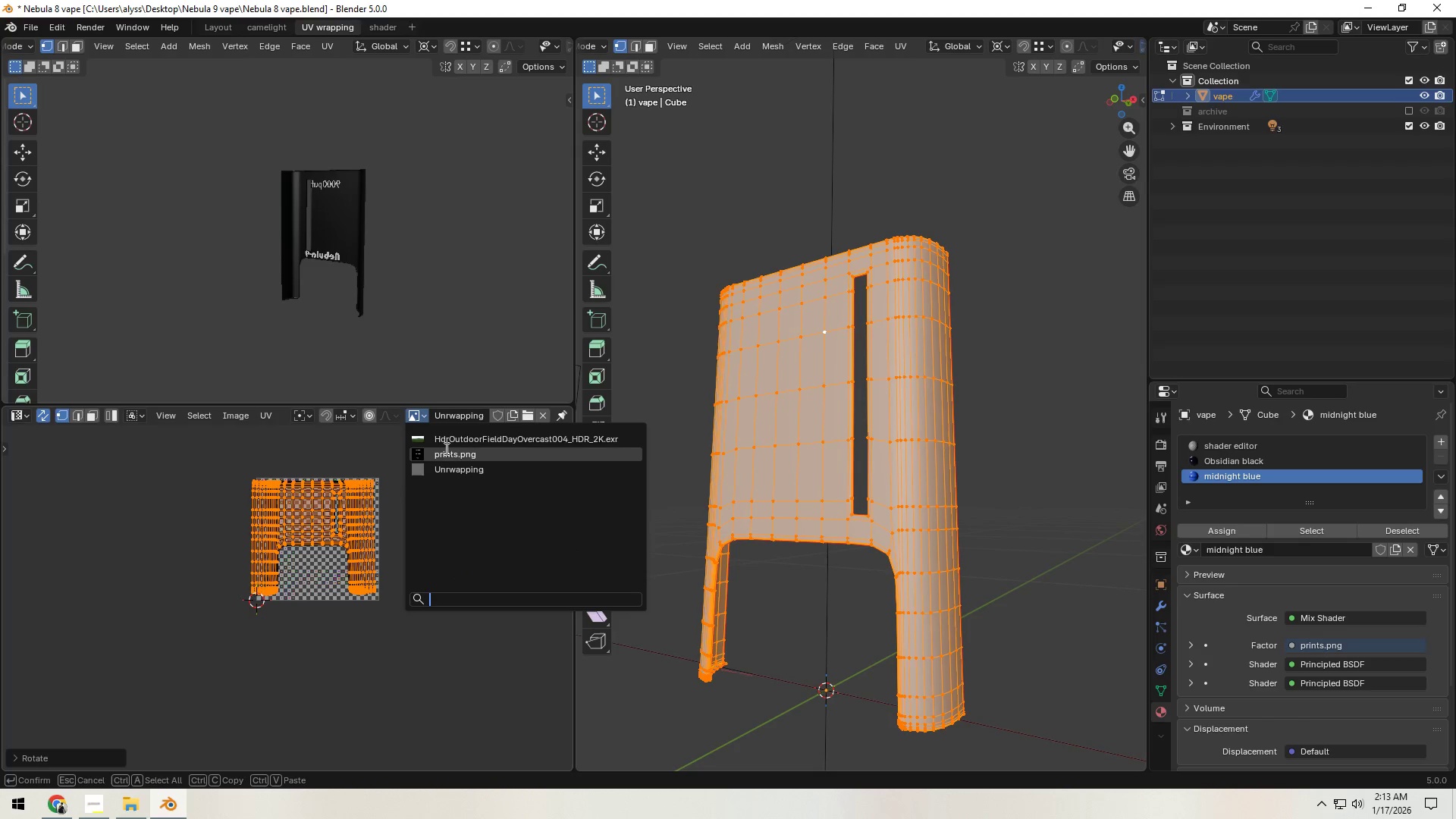 
left_click([446, 455])
 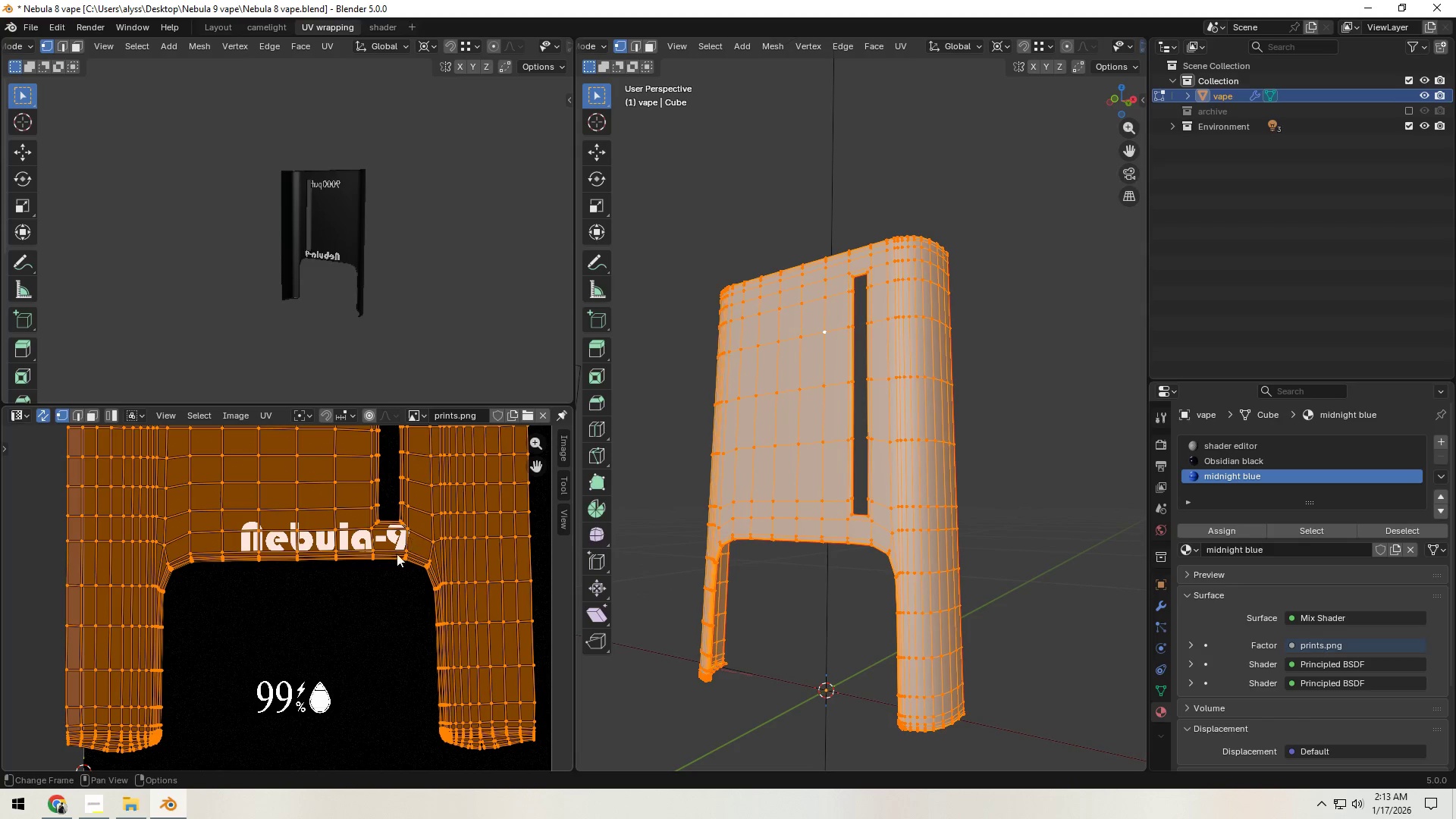 
scroll: coordinate [389, 562], scroll_direction: down, amount: 3.0
 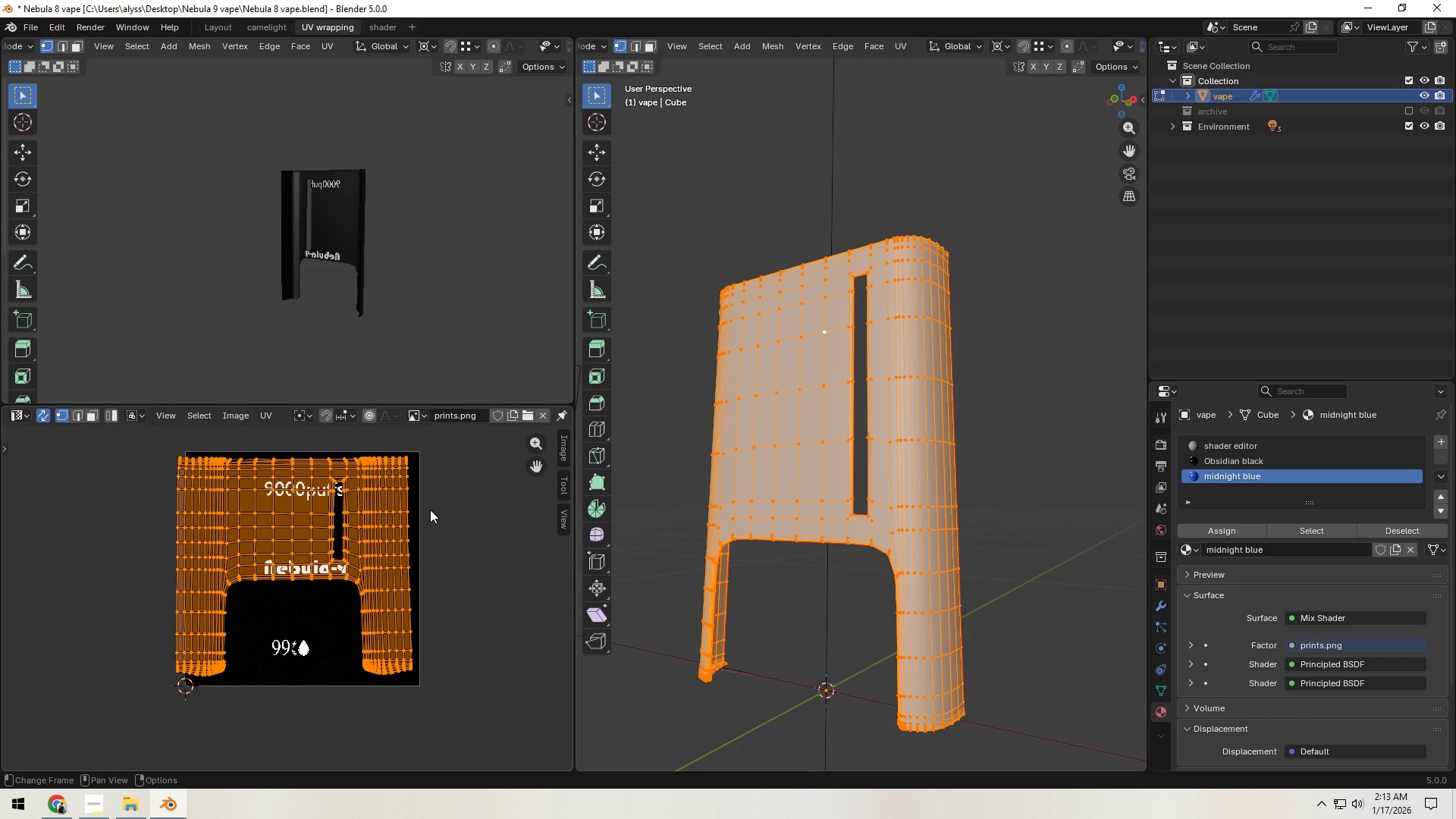 
wait(6.33)
 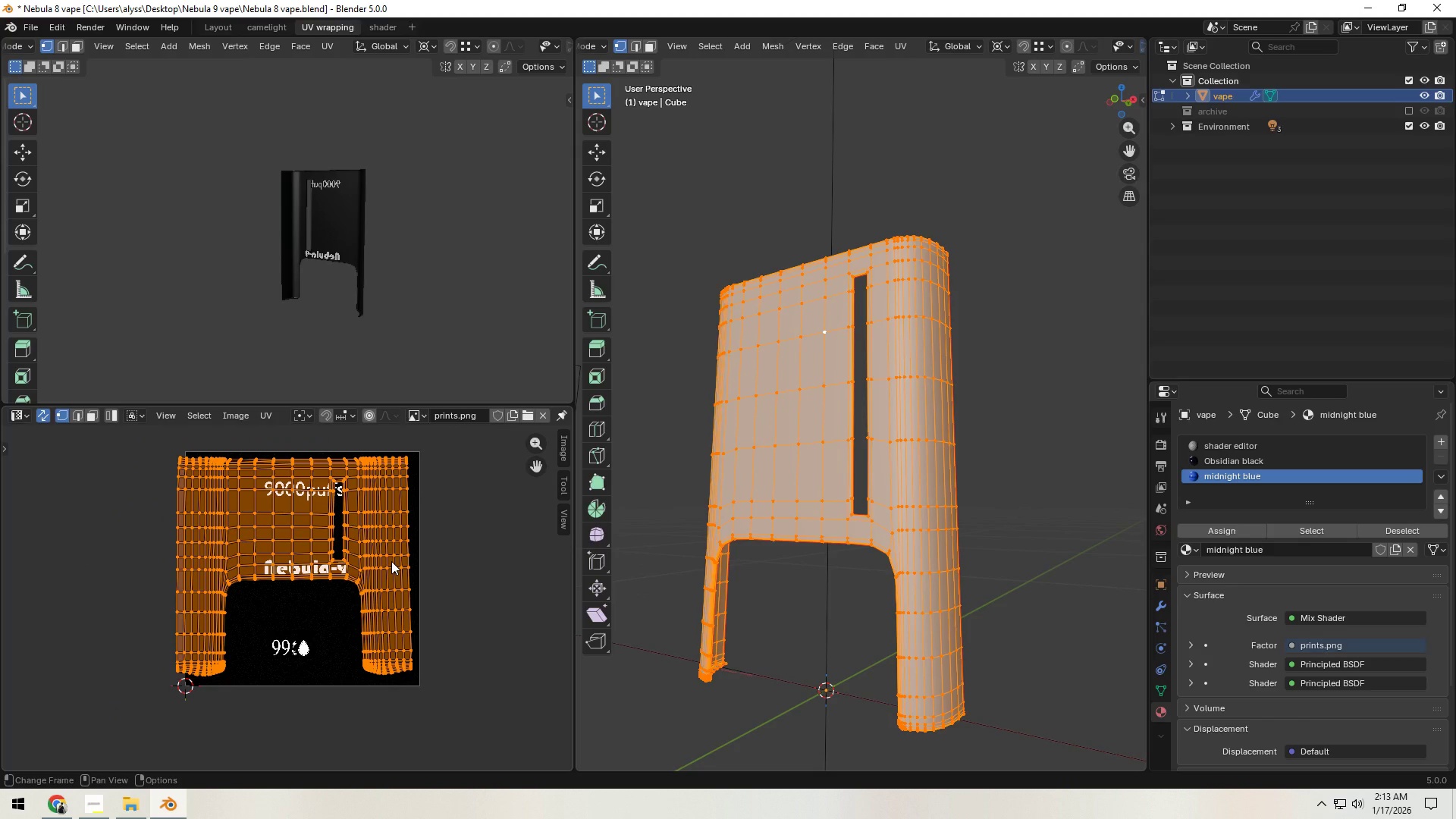 
key(R)
 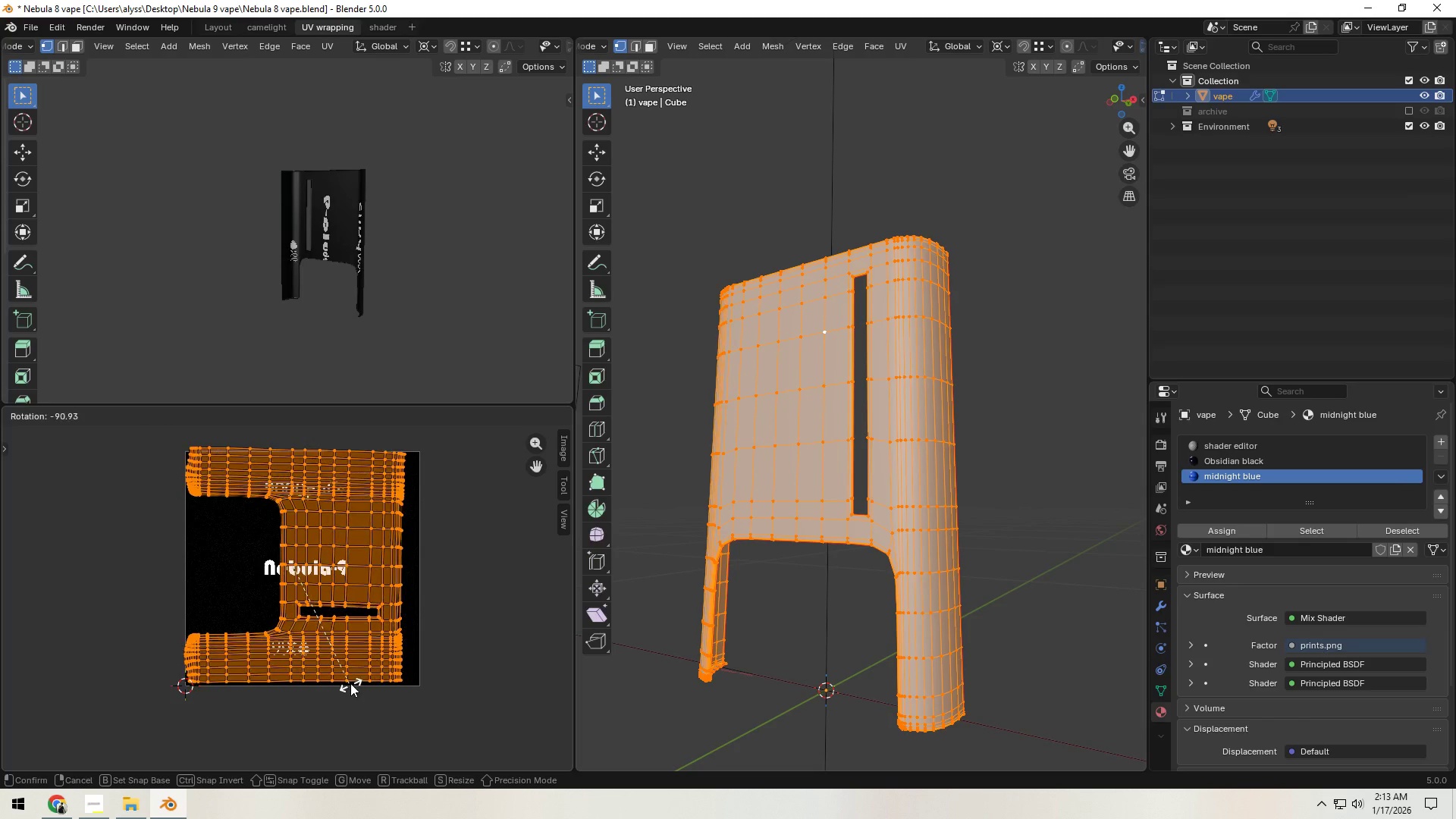 
hold_key(key=ControlLeft, duration=1.08)
left_click([352, 682])
 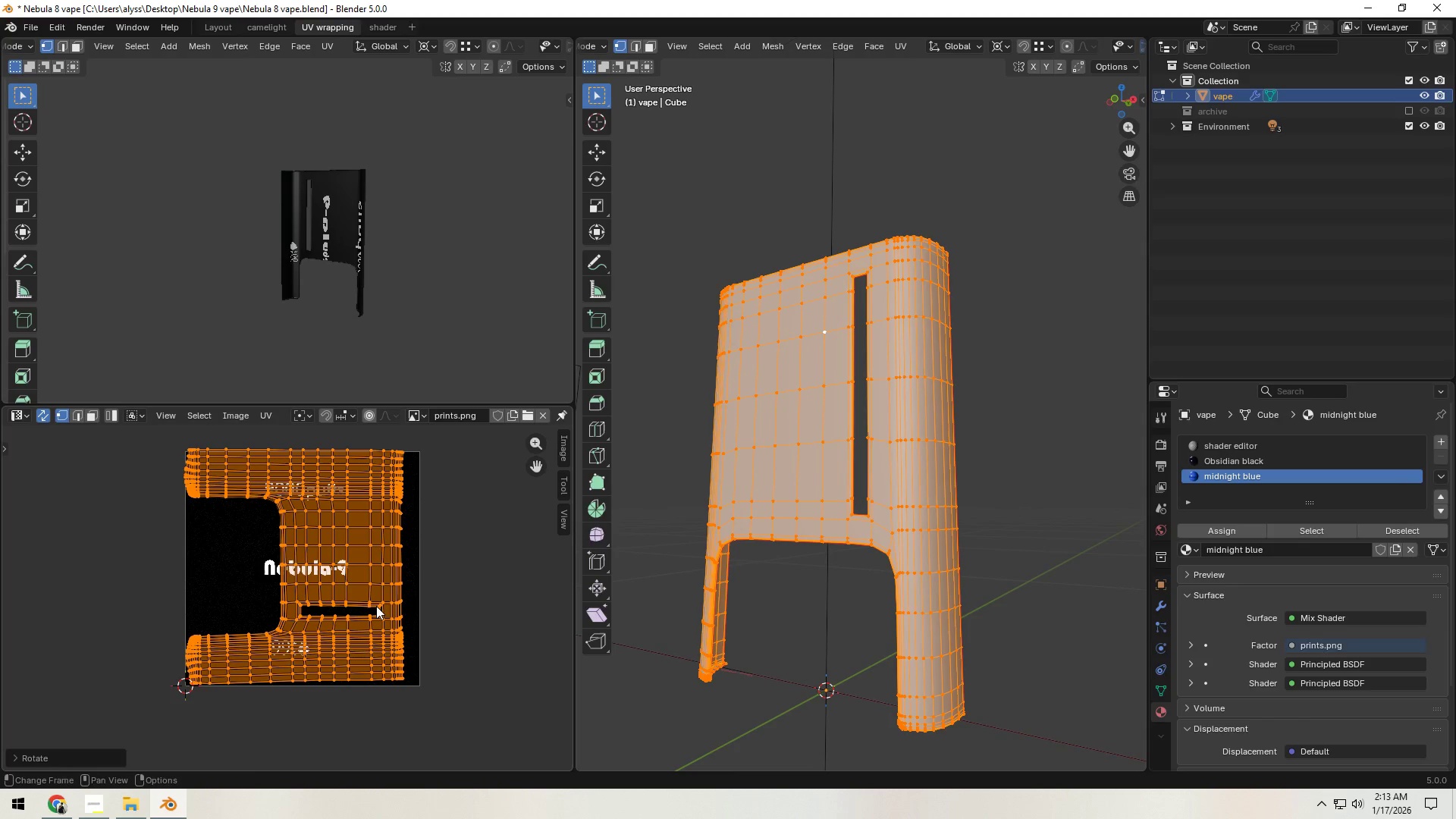 
key(G)
 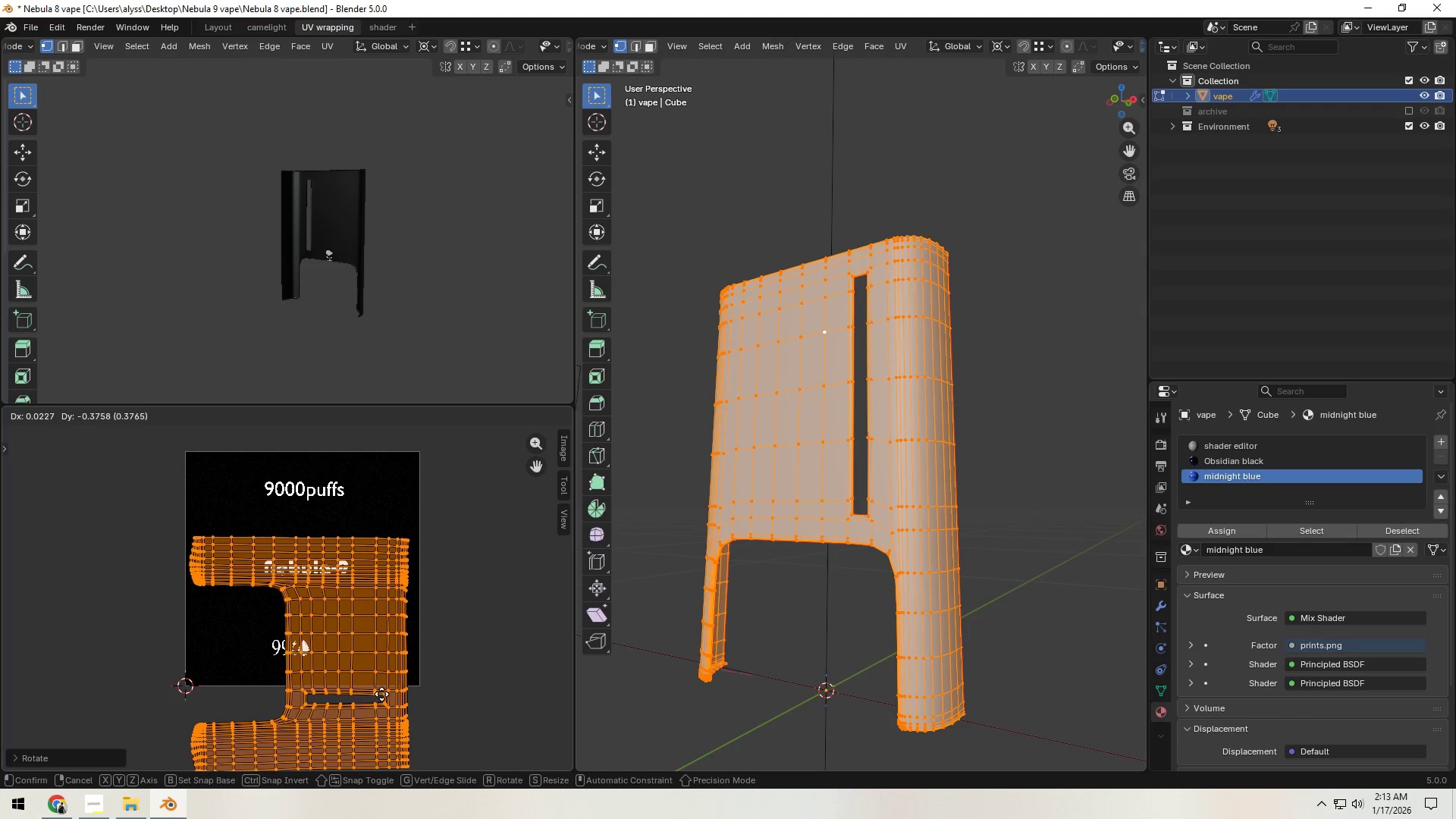 
left_click([381, 695])
 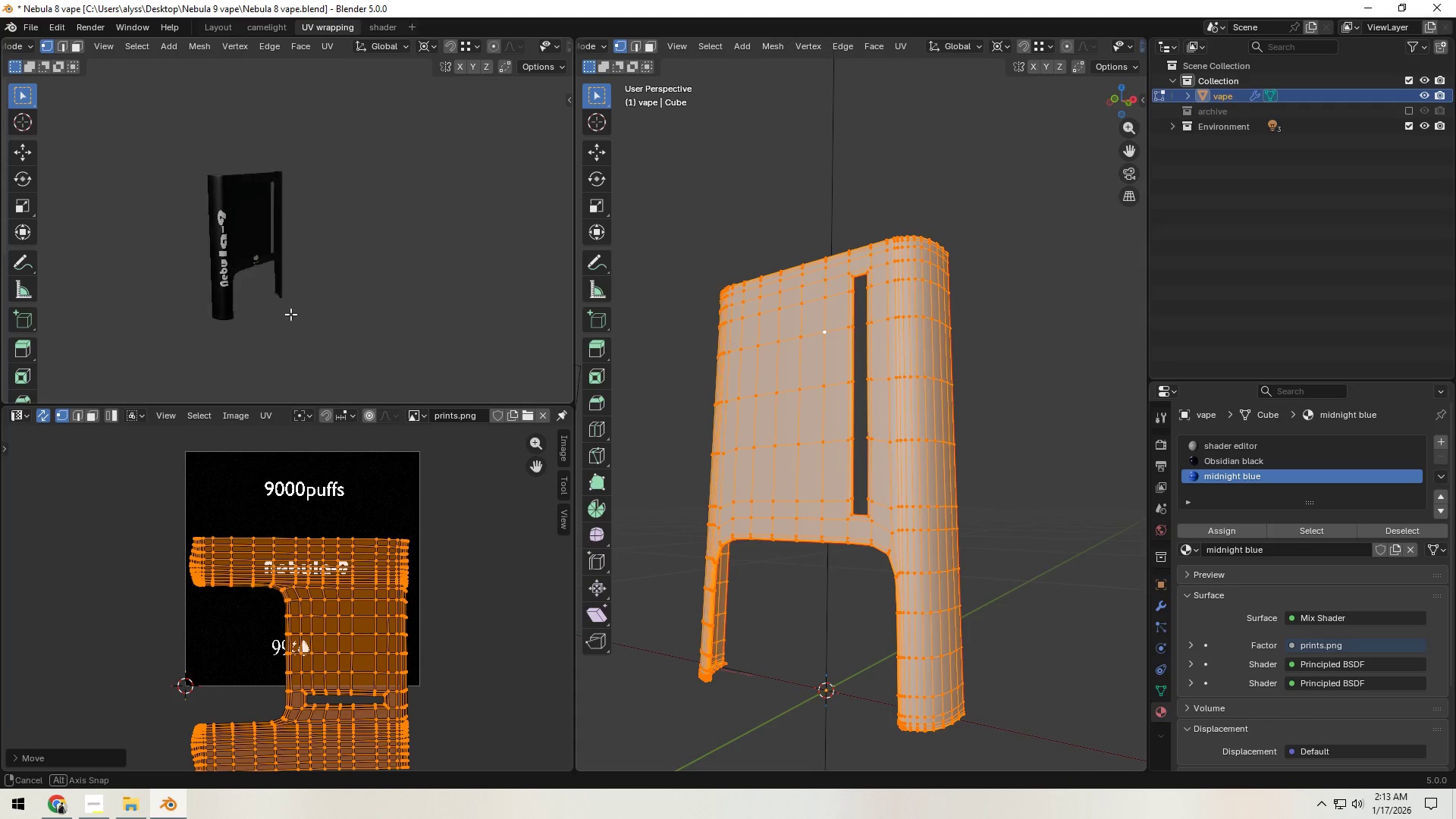 
scroll: coordinate [314, 296], scroll_direction: up, amount: 2.0
 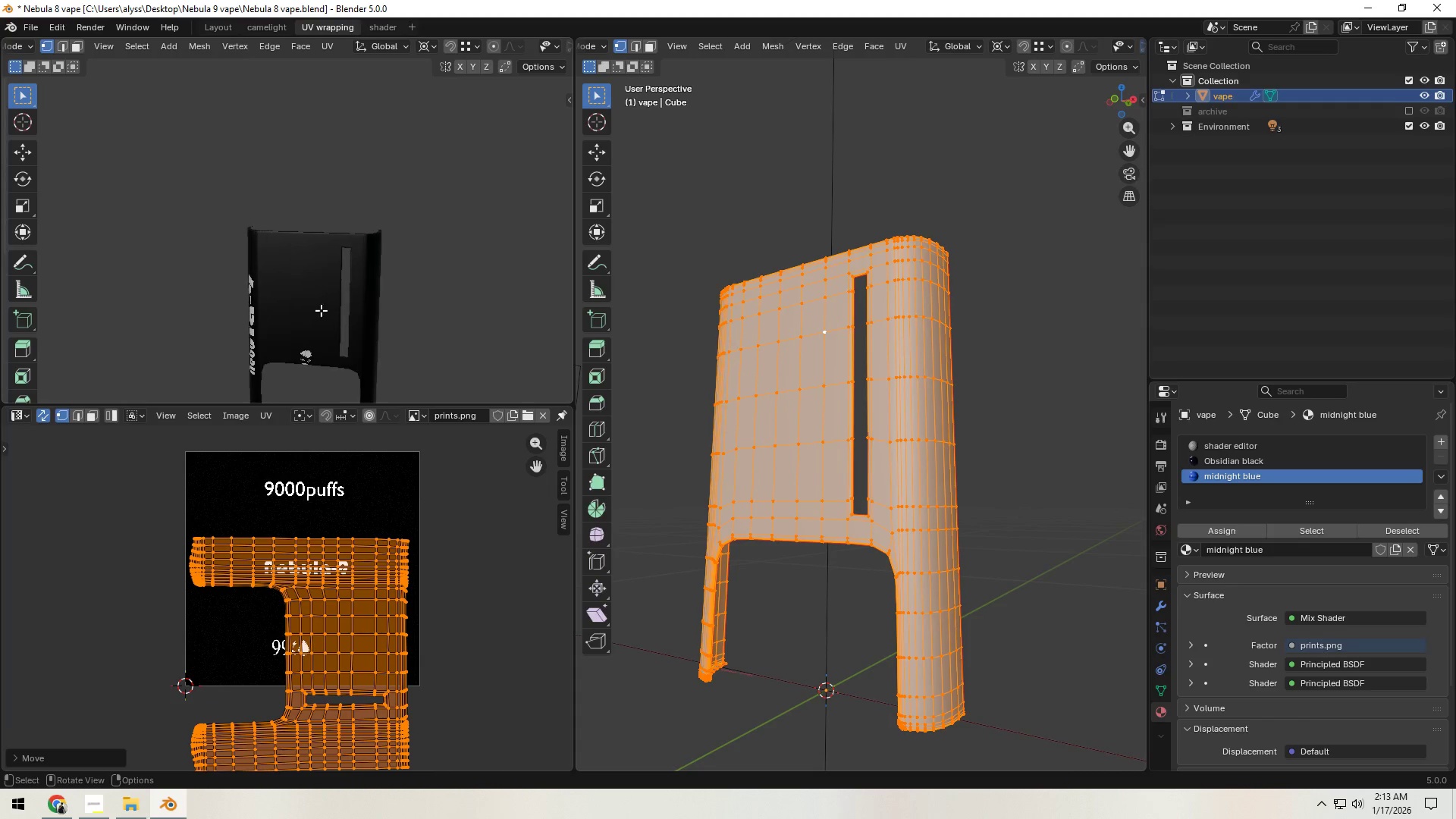 
hold_key(key=ShiftLeft, duration=0.36)
 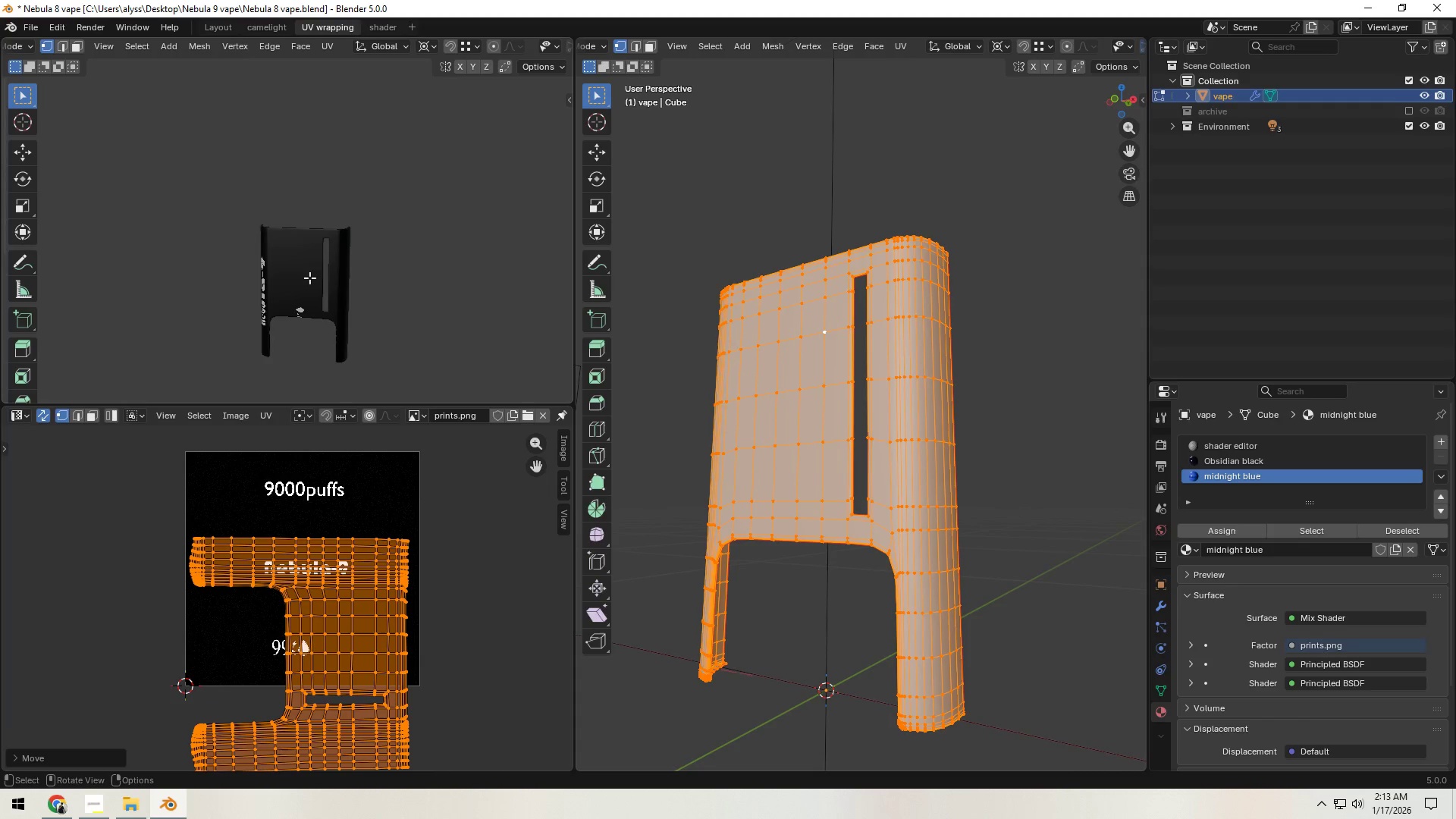 
hold_key(key=ShiftLeft, duration=0.34)
 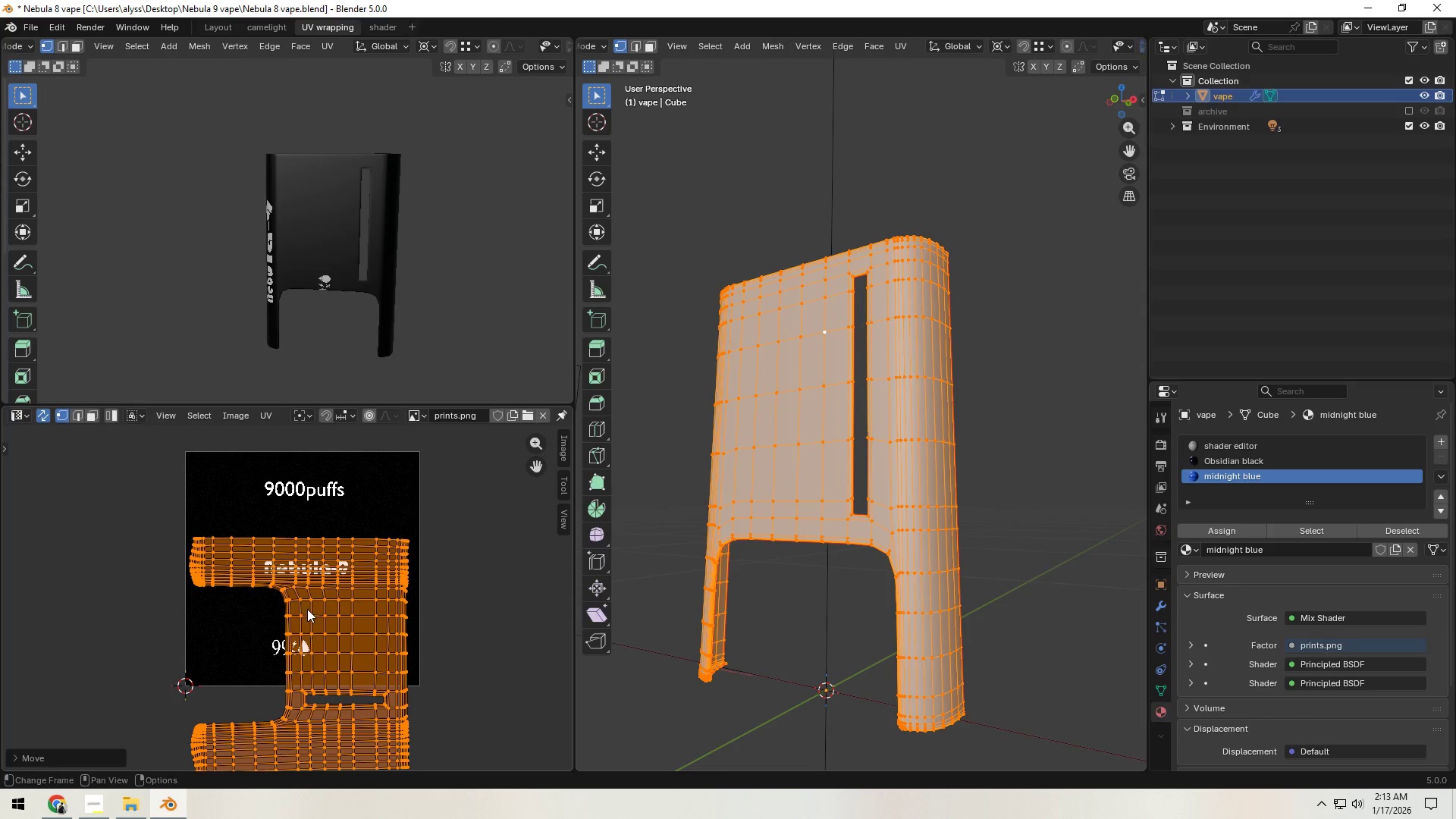 
key(G)
 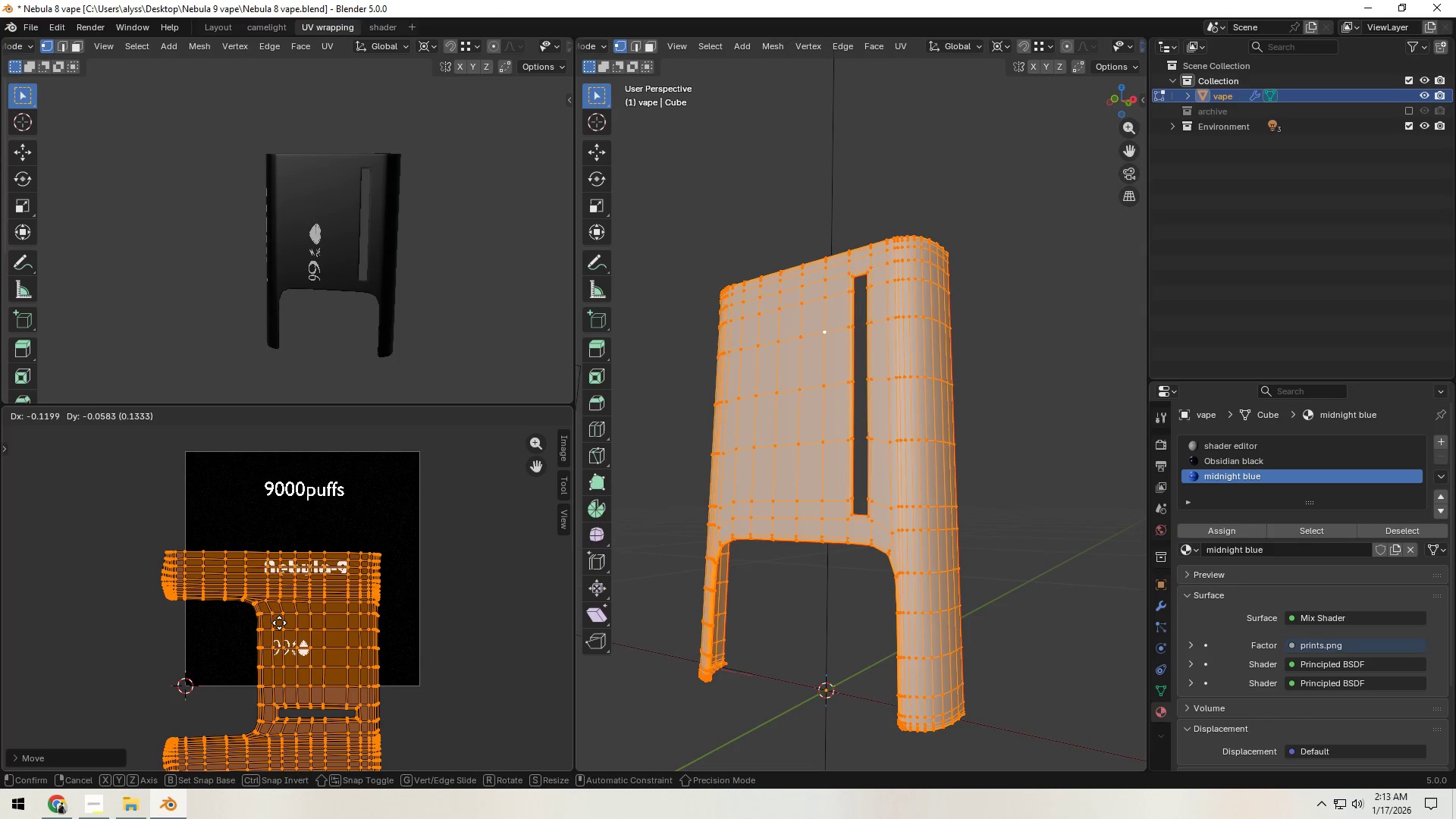 
left_click([278, 619])
 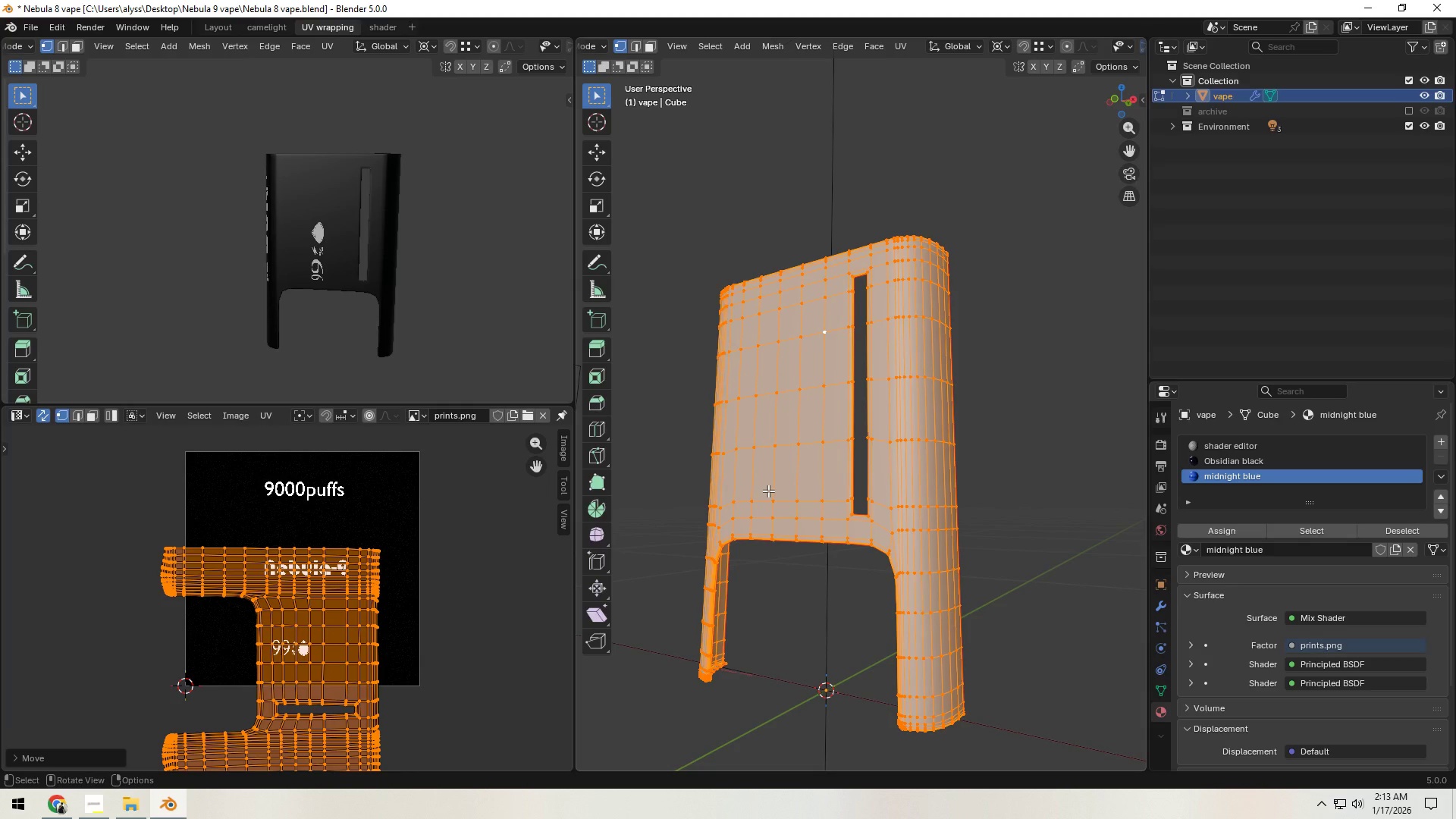 
key(U)
 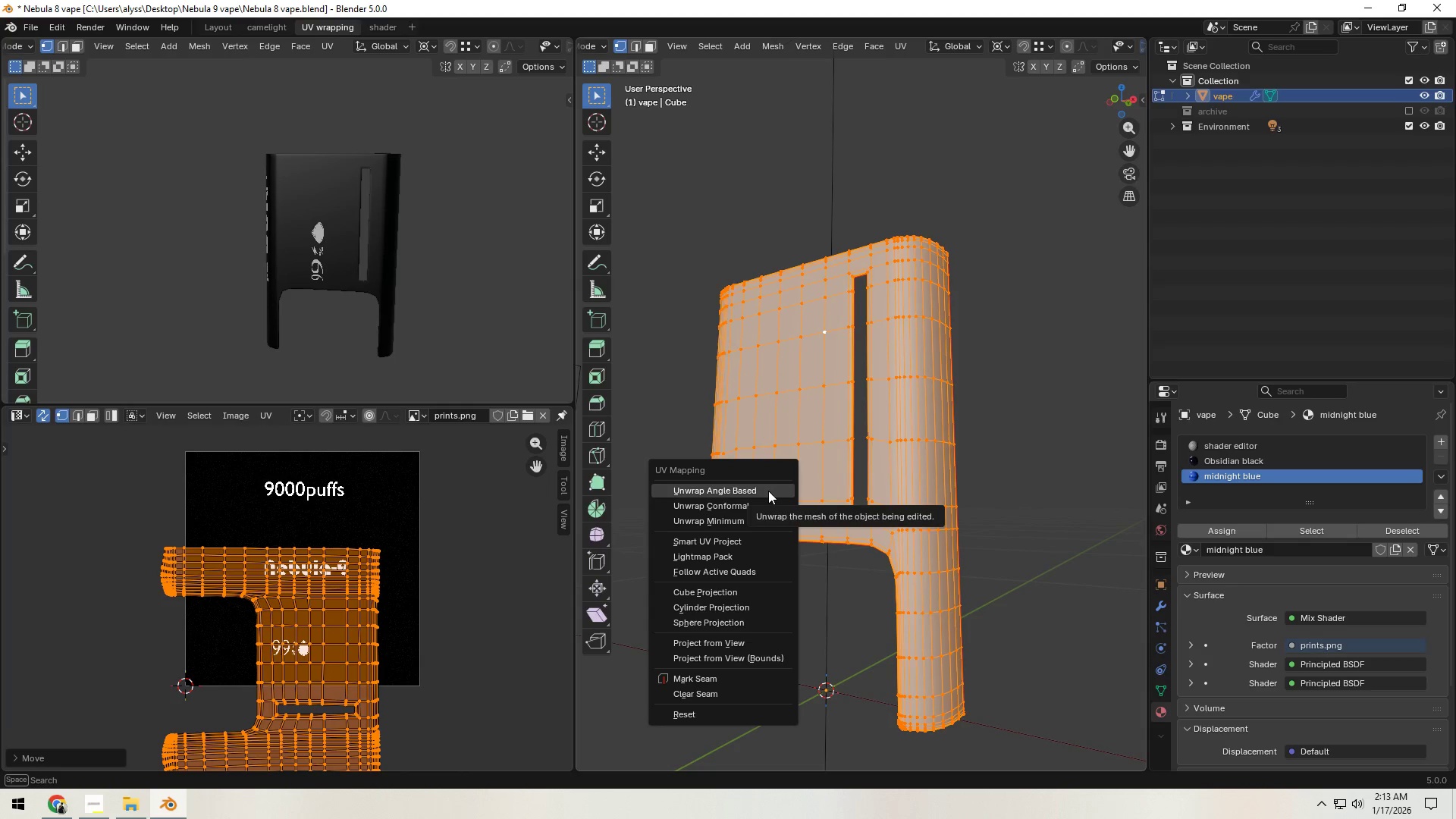 
left_click([768, 491])
 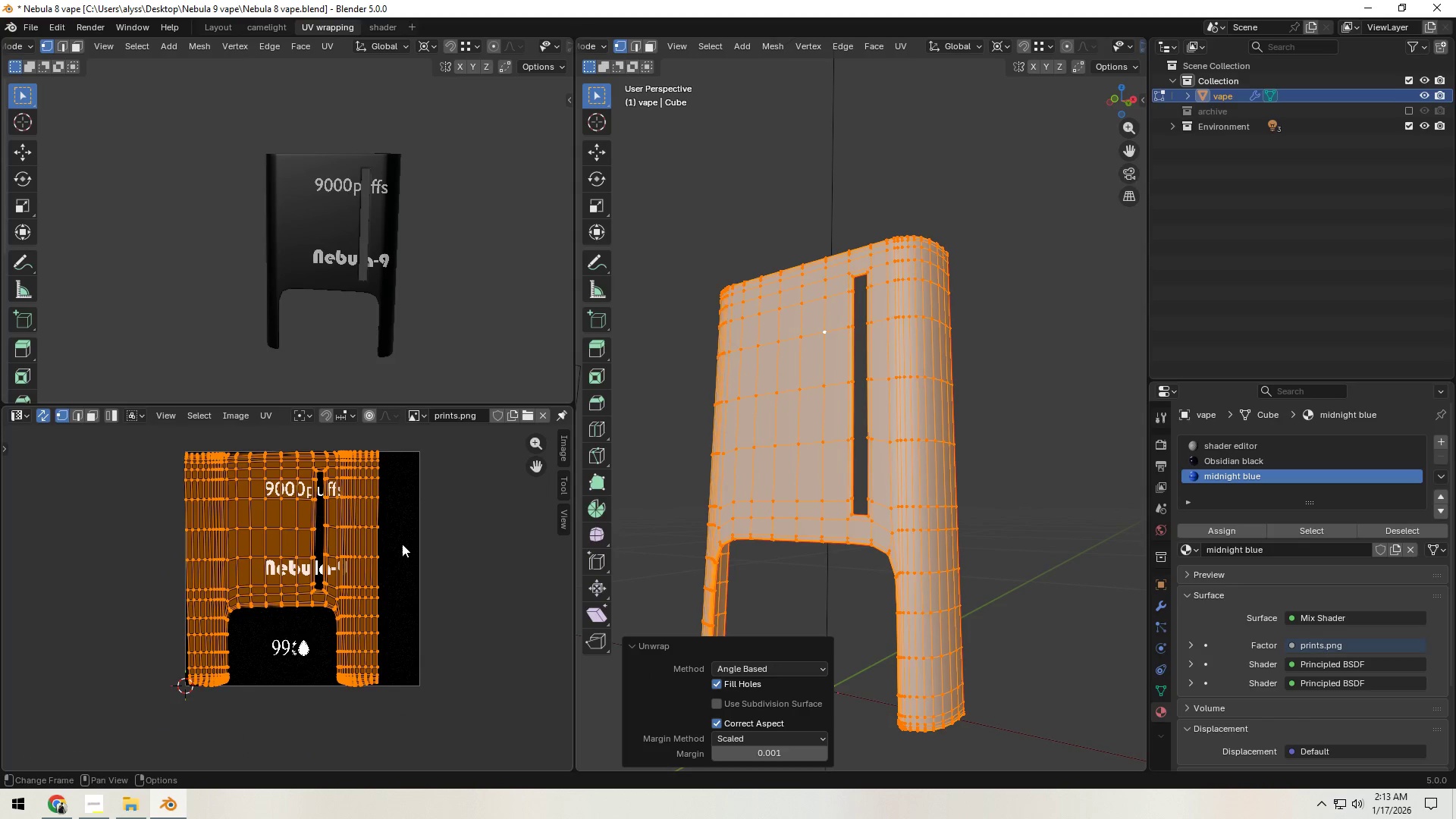 
key(R)
 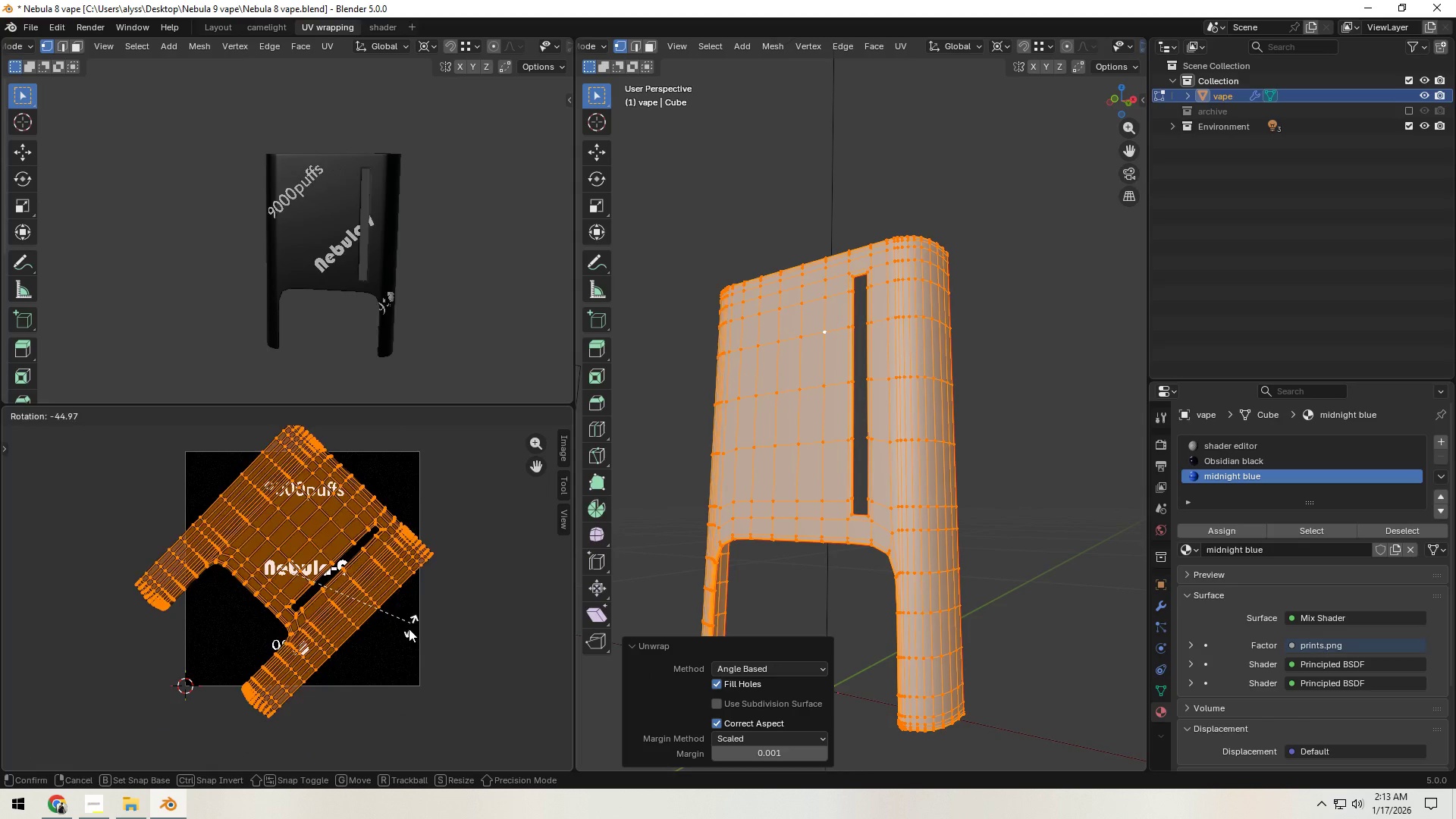 
hold_key(key=ControlLeft, duration=1.5)
 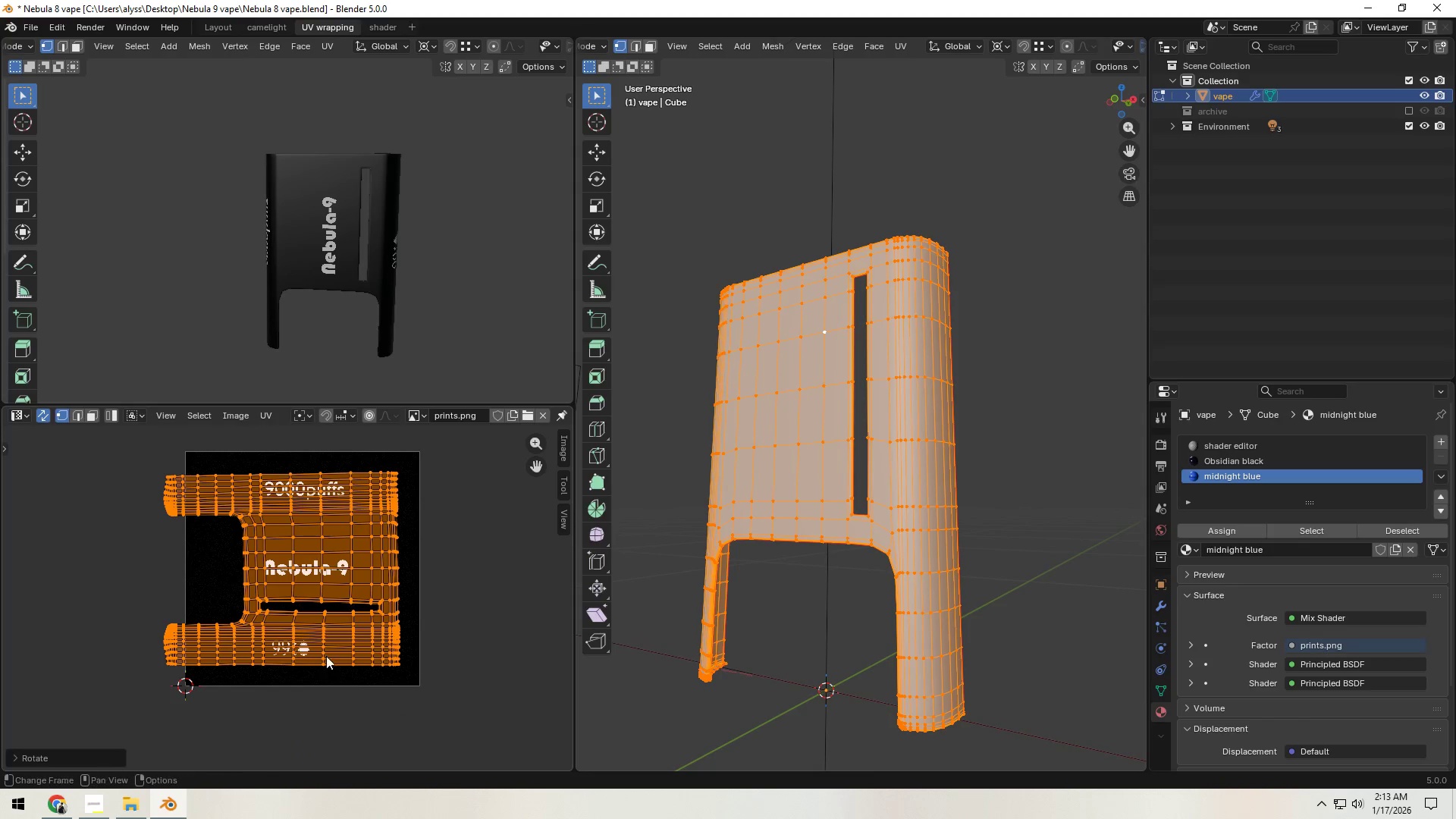 
hold_key(key=ControlLeft, duration=0.45)
left_click([321, 668])
 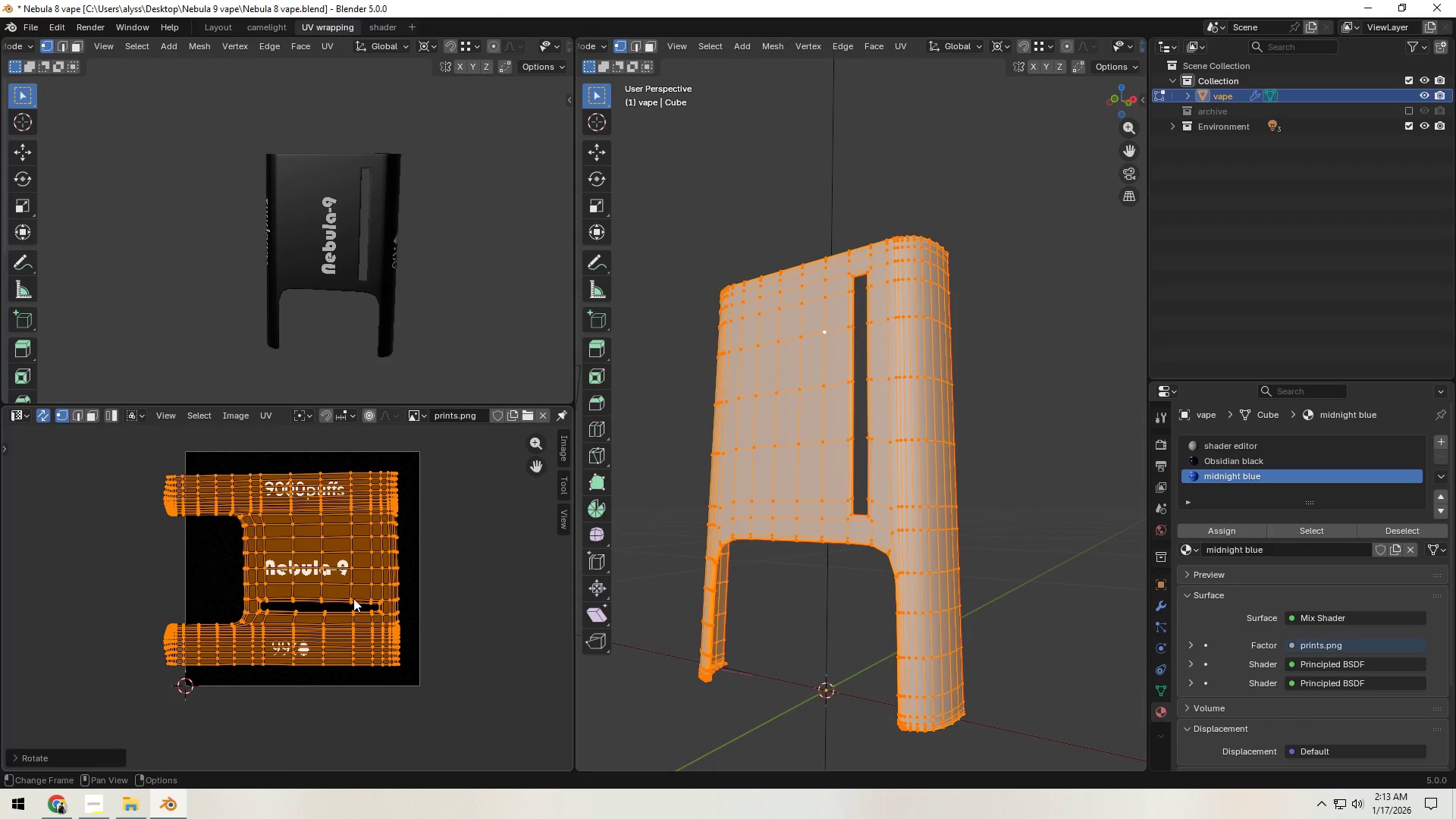 
key(G)
 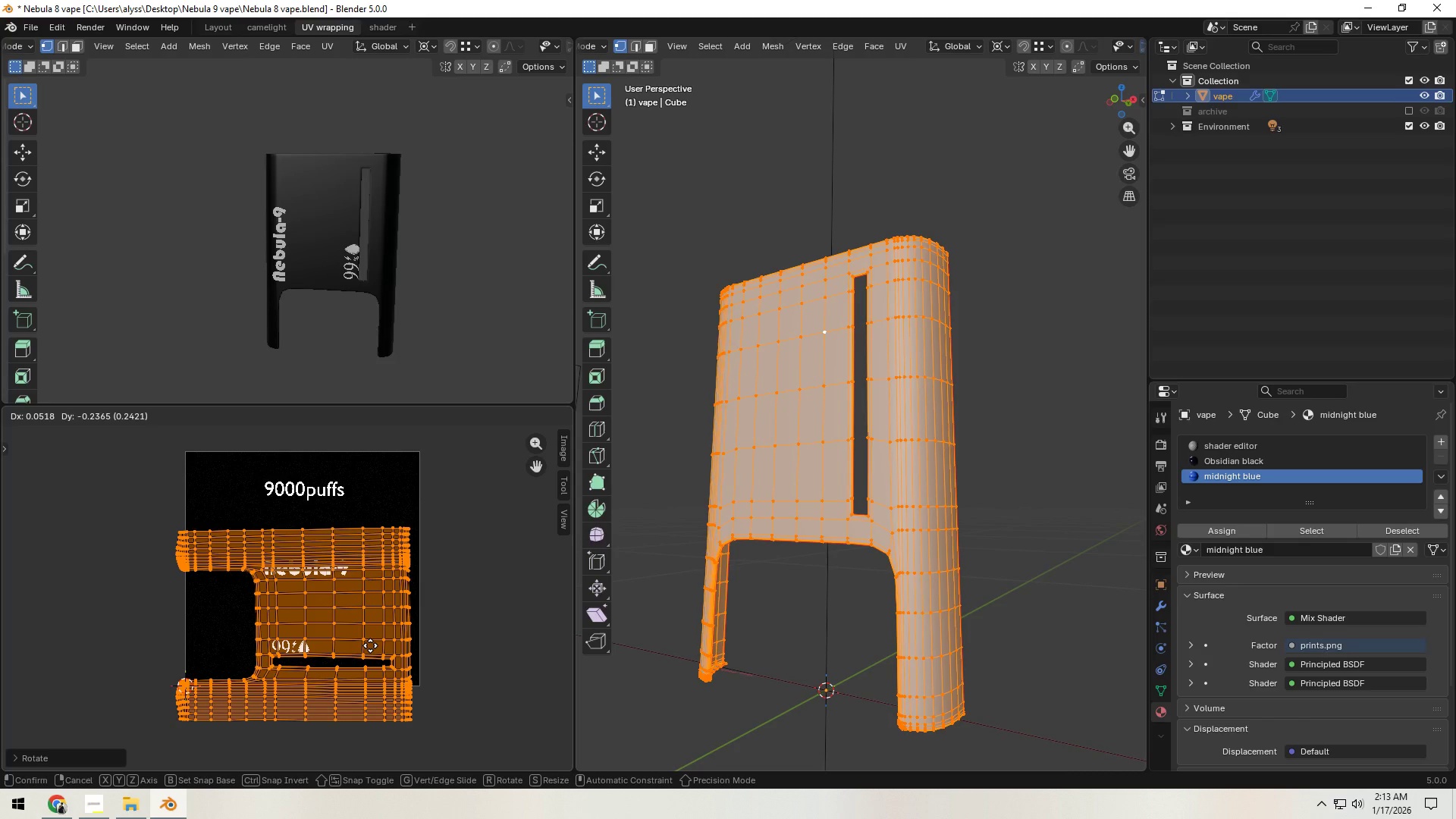 
left_click([370, 645])
 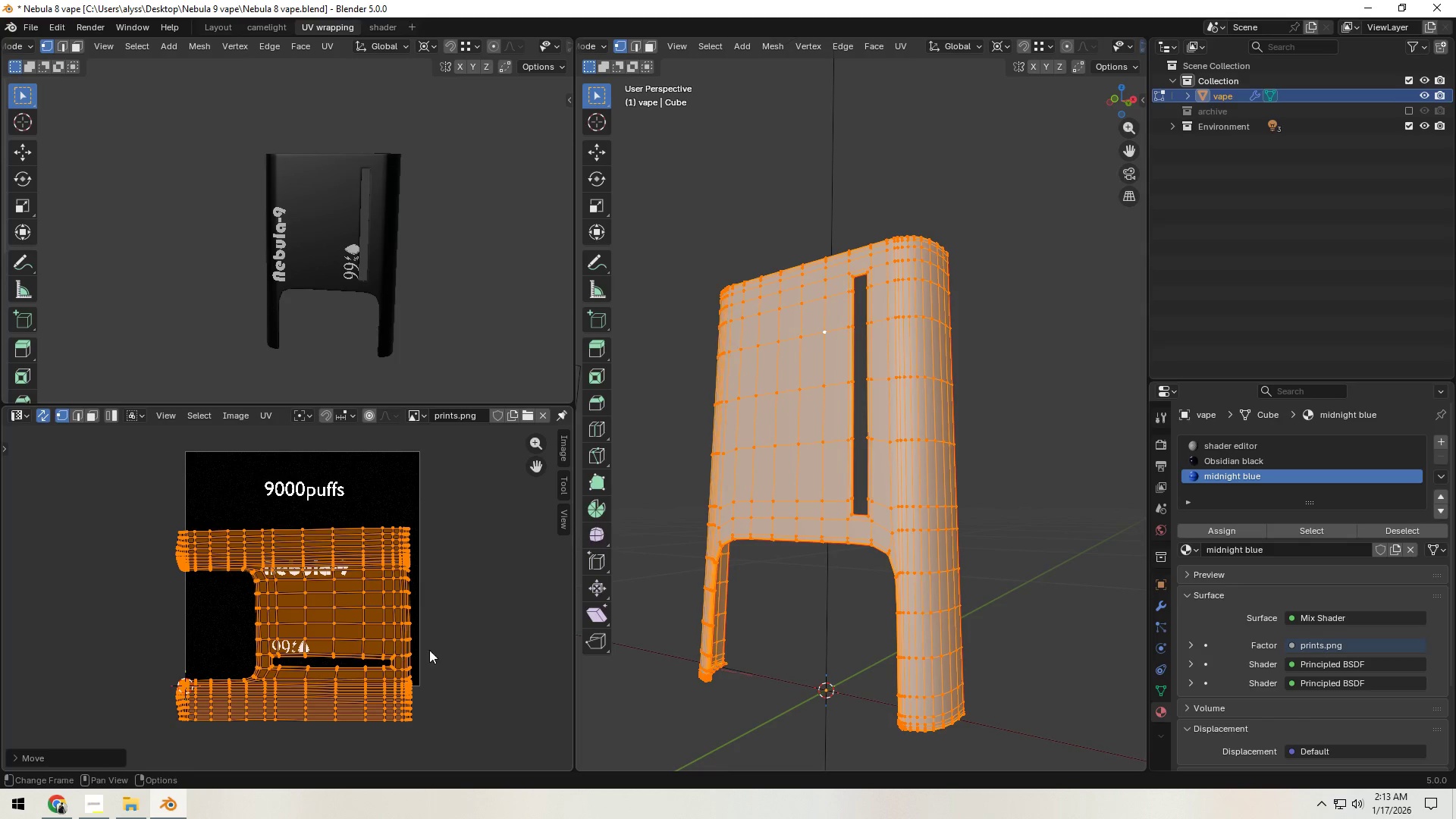 
hold_key(key=ShiftLeft, duration=0.42)
 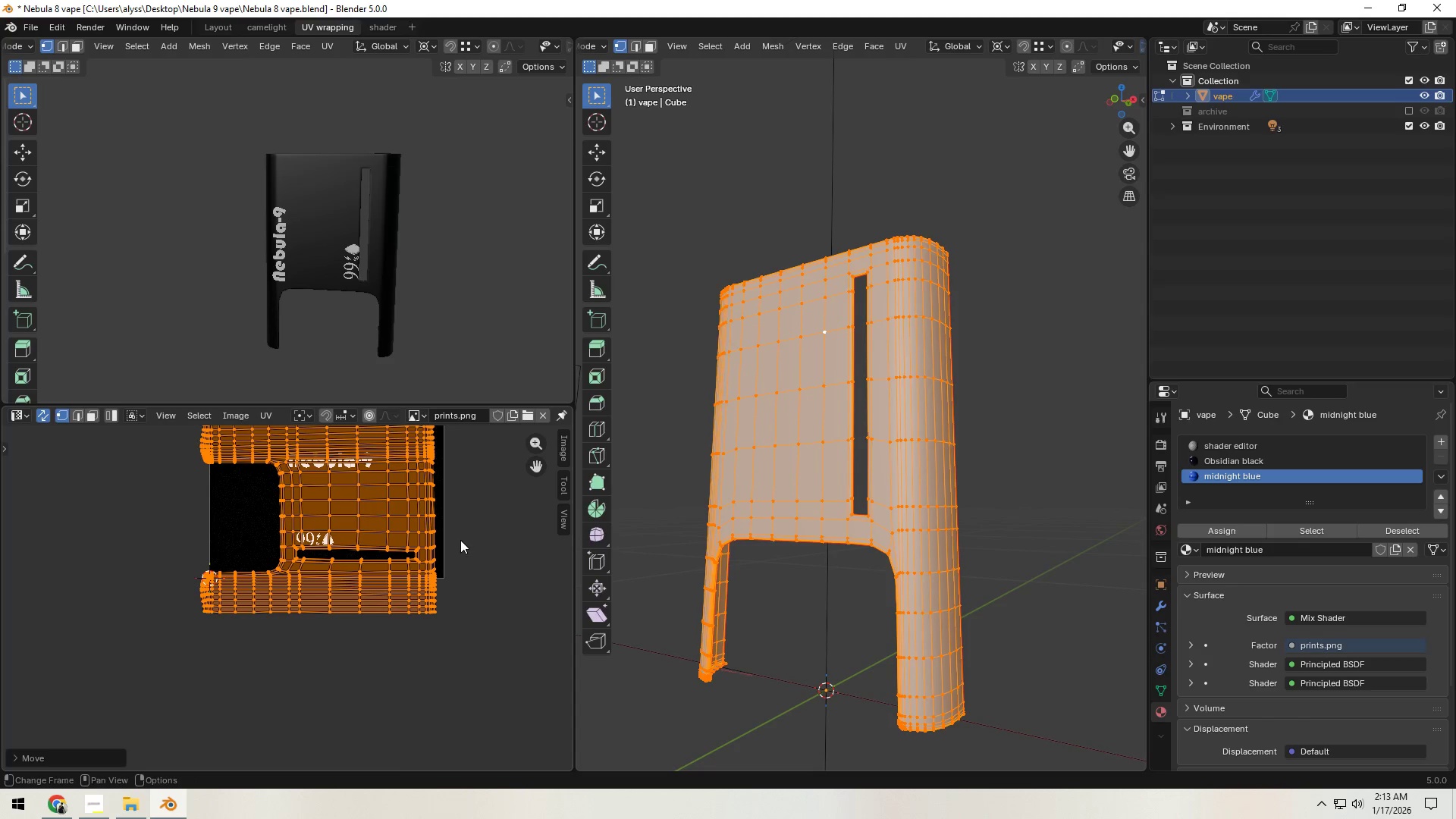 
key(G)
 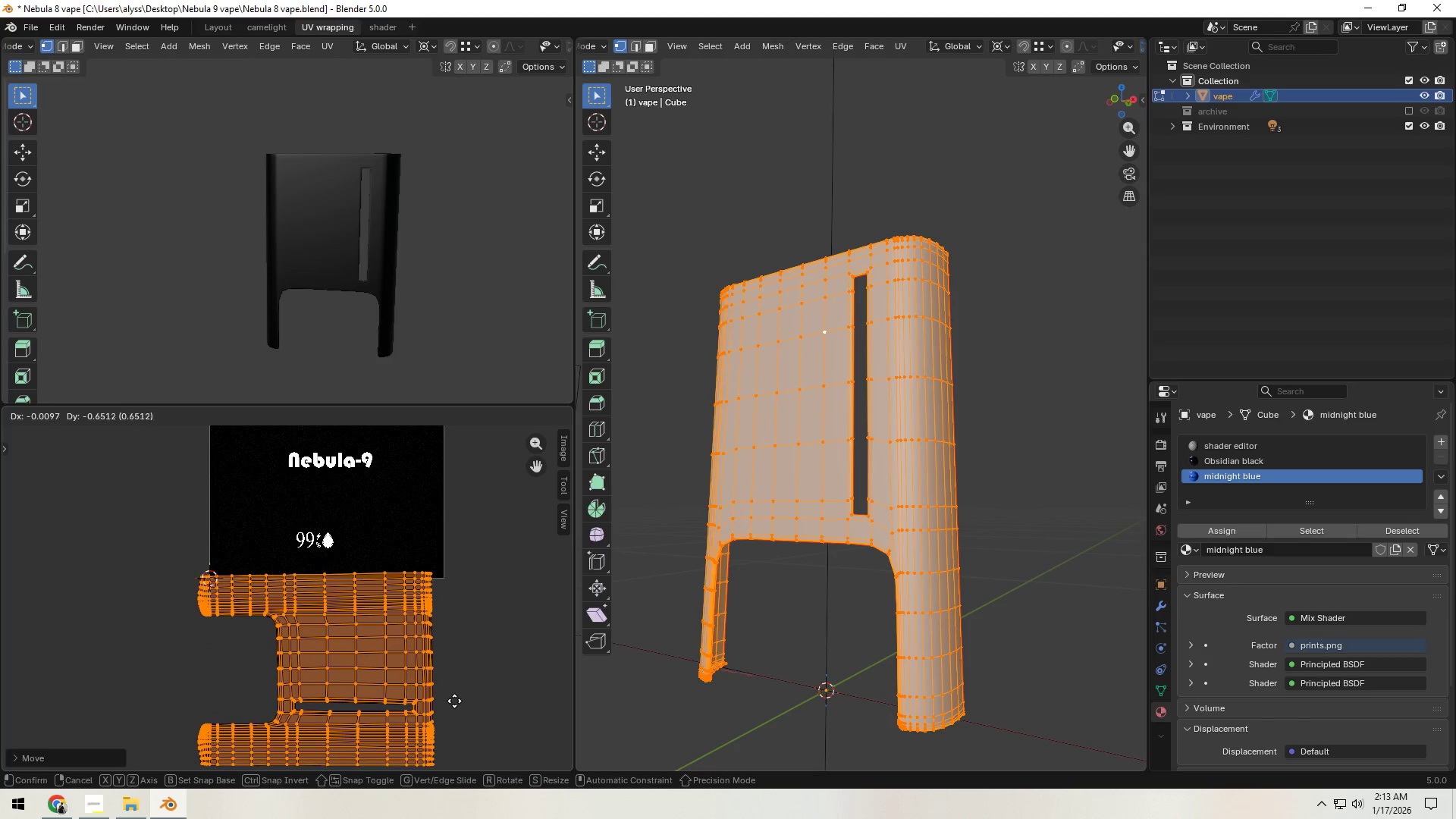 
scroll: coordinate [479, 693], scroll_direction: down, amount: 1.0
 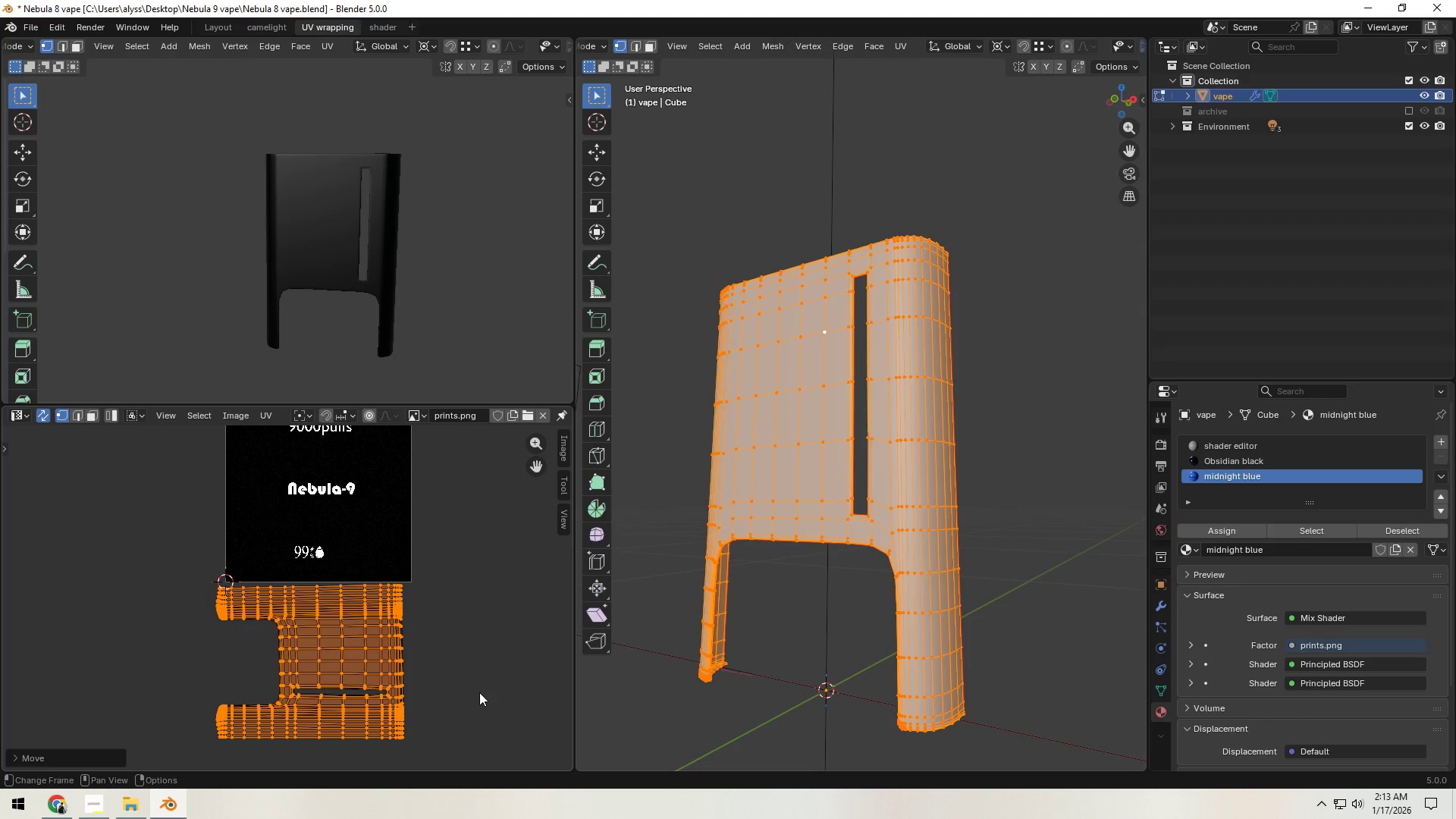 
left_click([454, 708])
 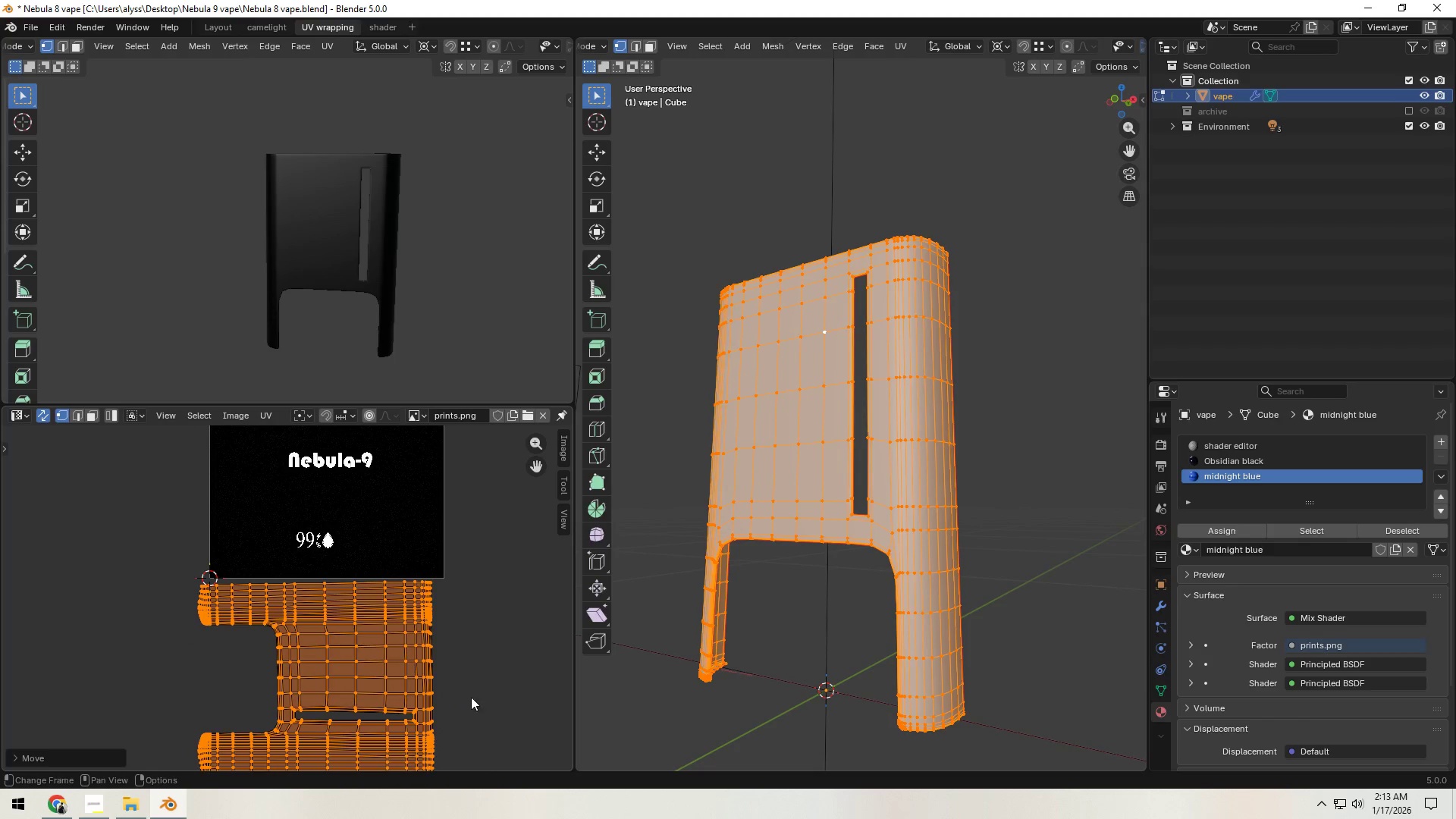 
key(Shift+ShiftLeft)
 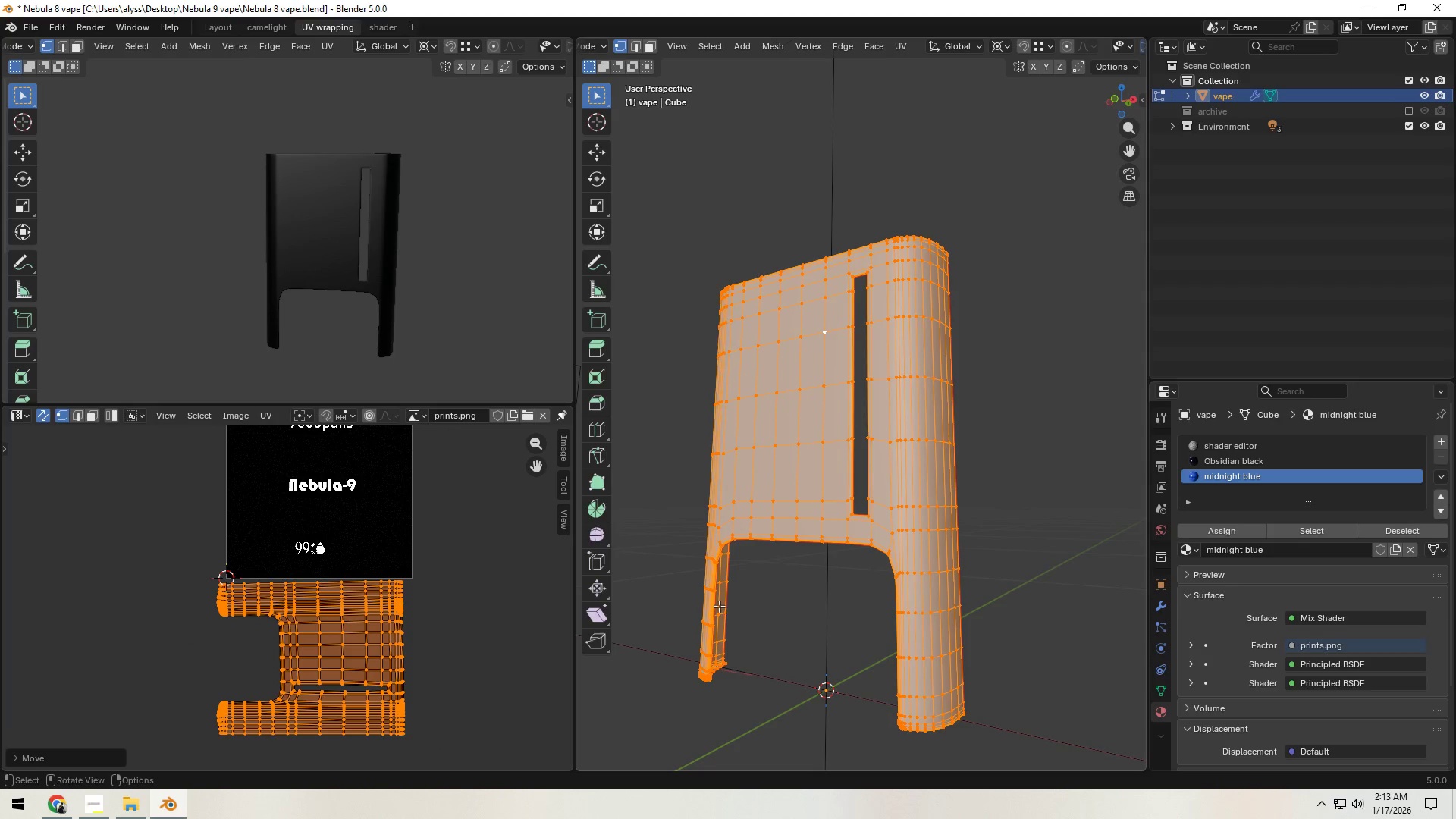 
hold_key(key=Backquote, duration=1.01)
 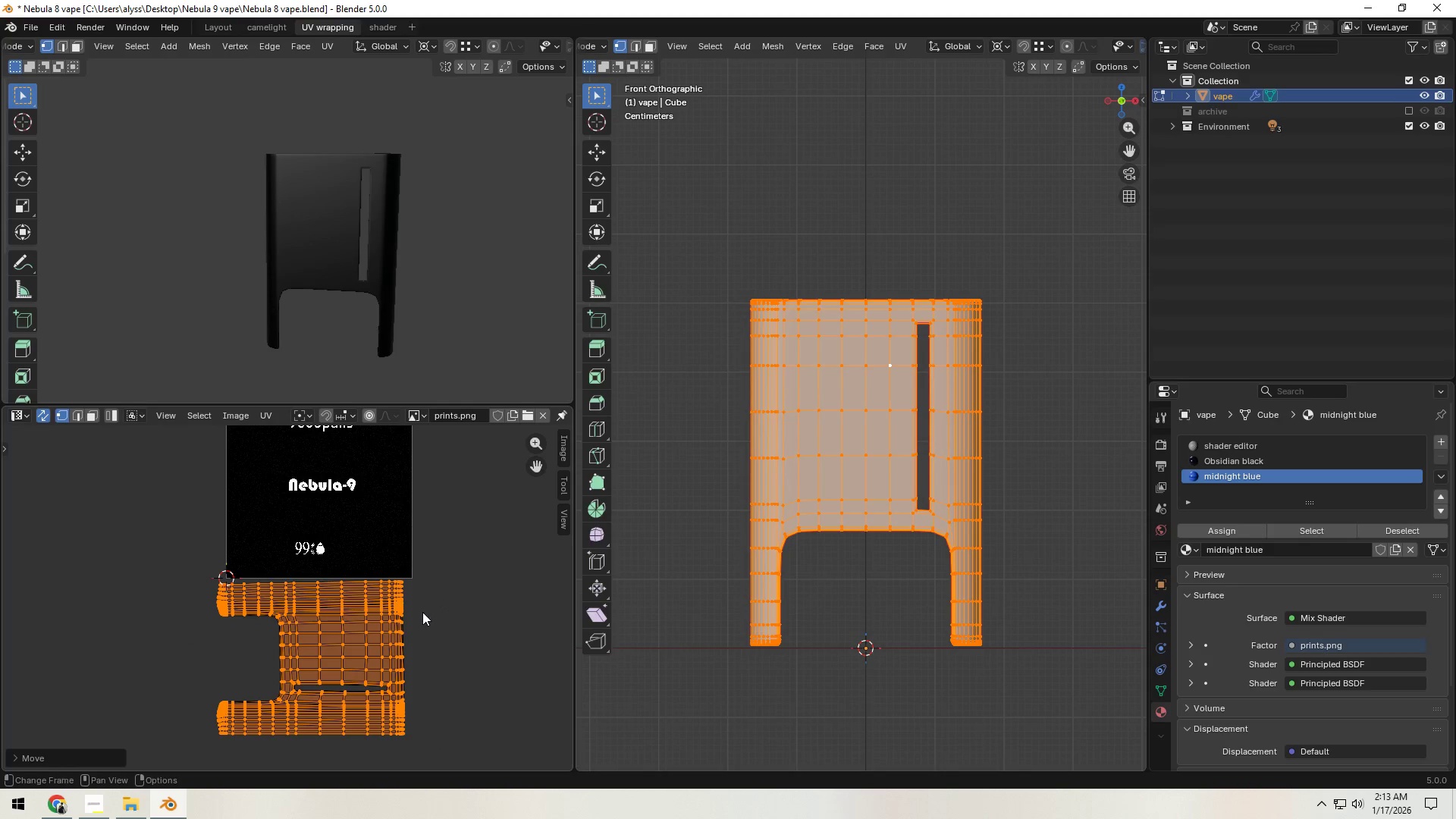 
scroll: coordinate [419, 620], scroll_direction: down, amount: 5.0
 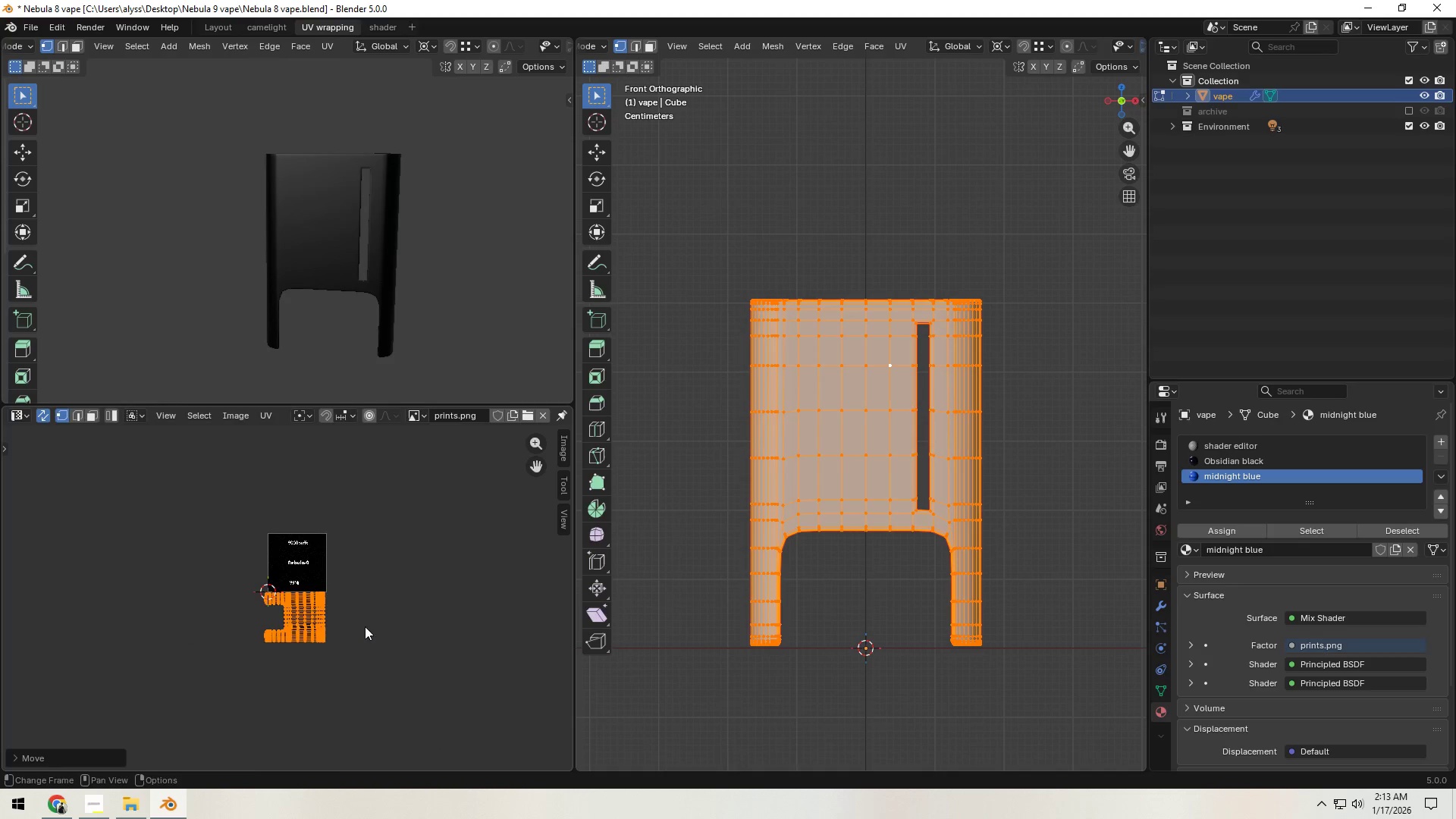 
key(G)
 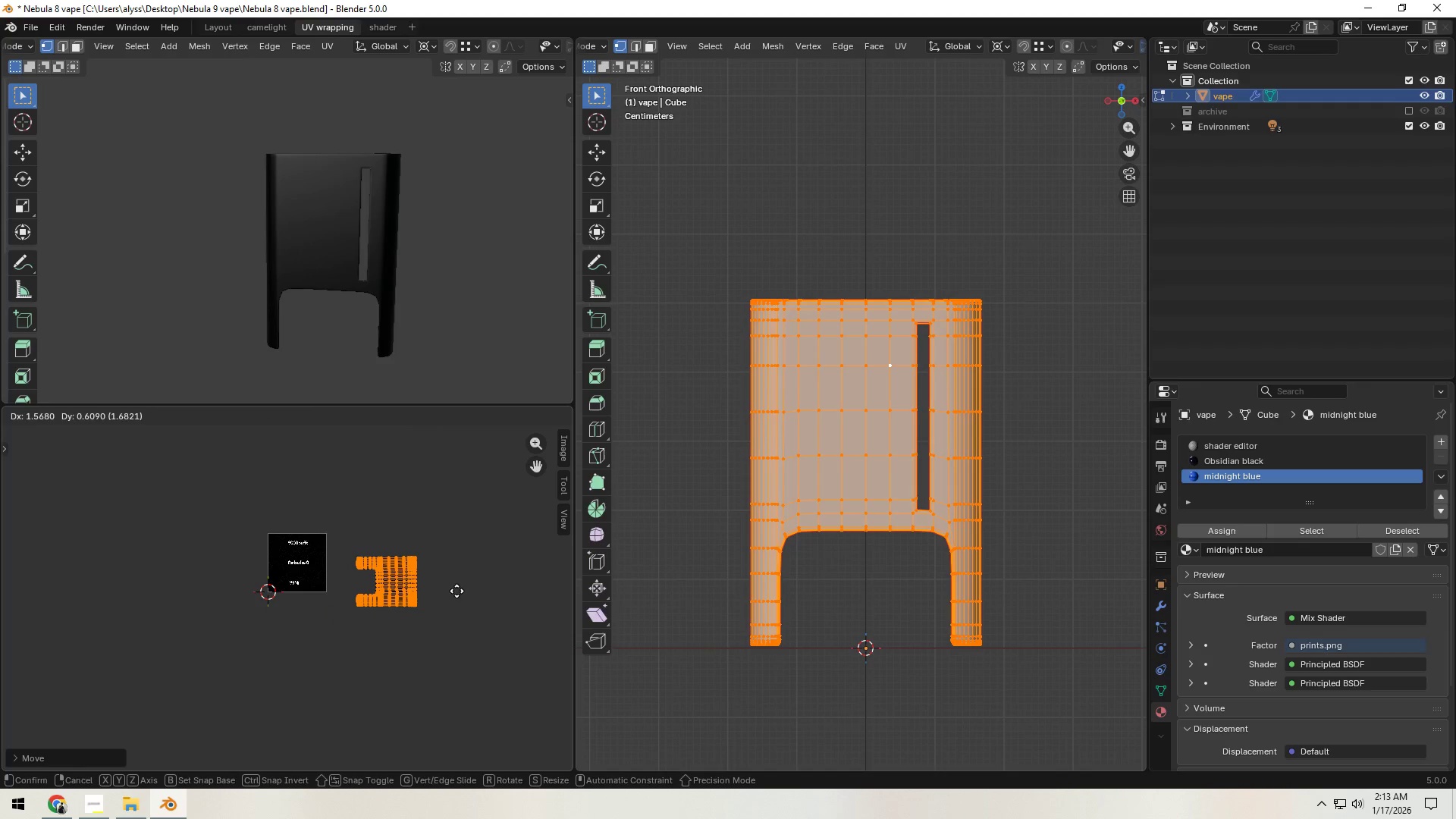 
left_click([457, 591])
 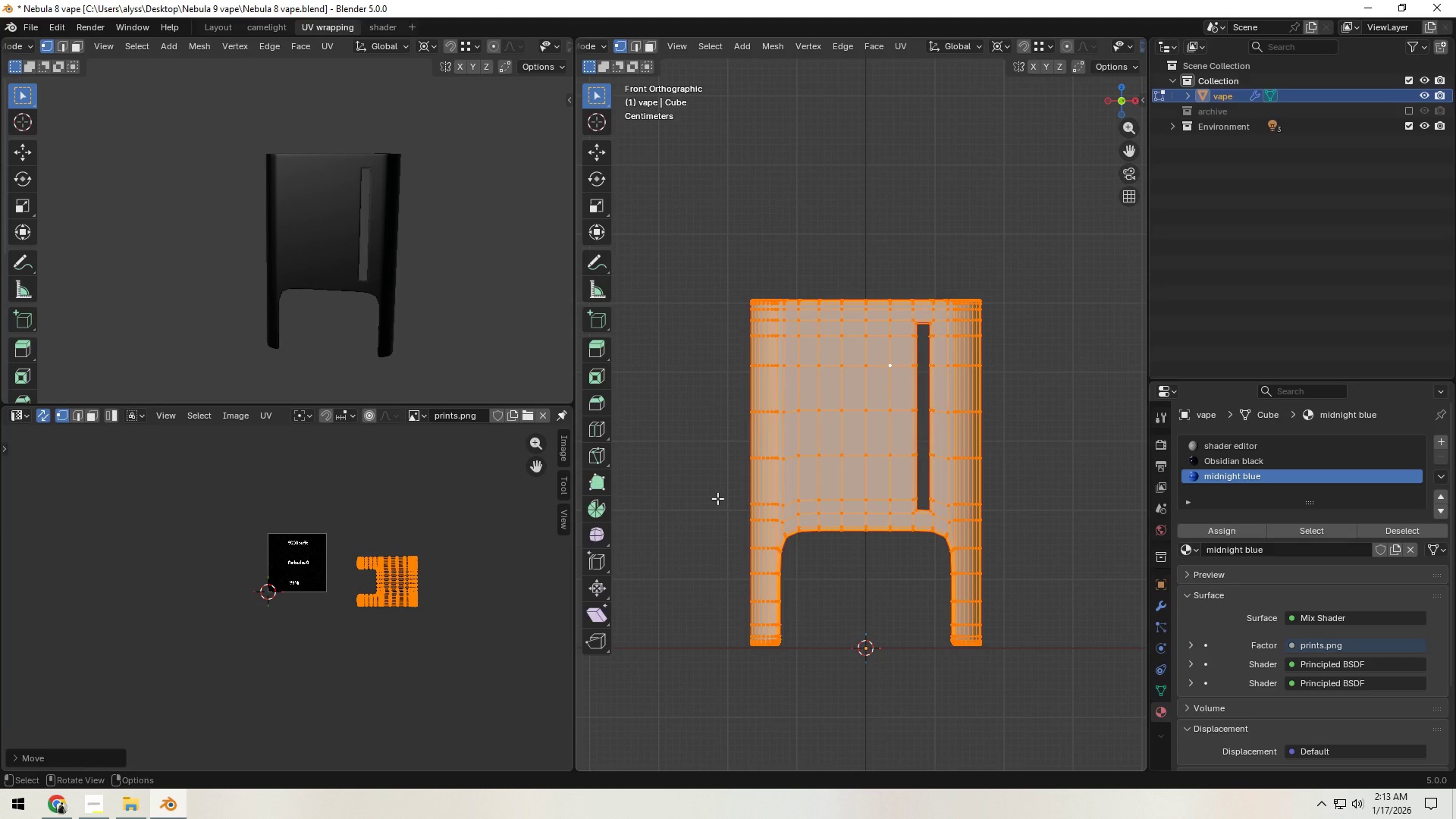 
key(Tab)
 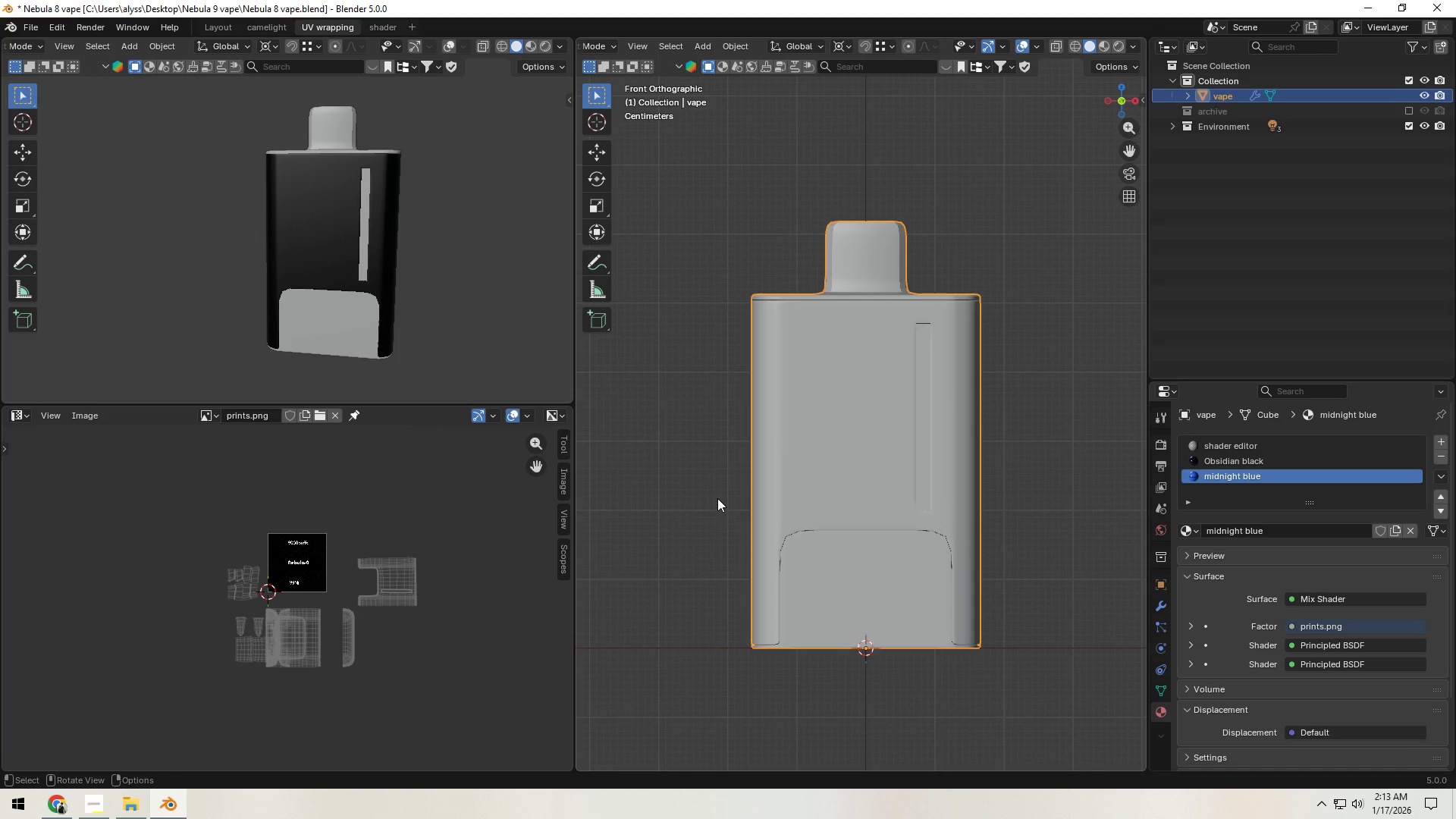 
key(Tab)
 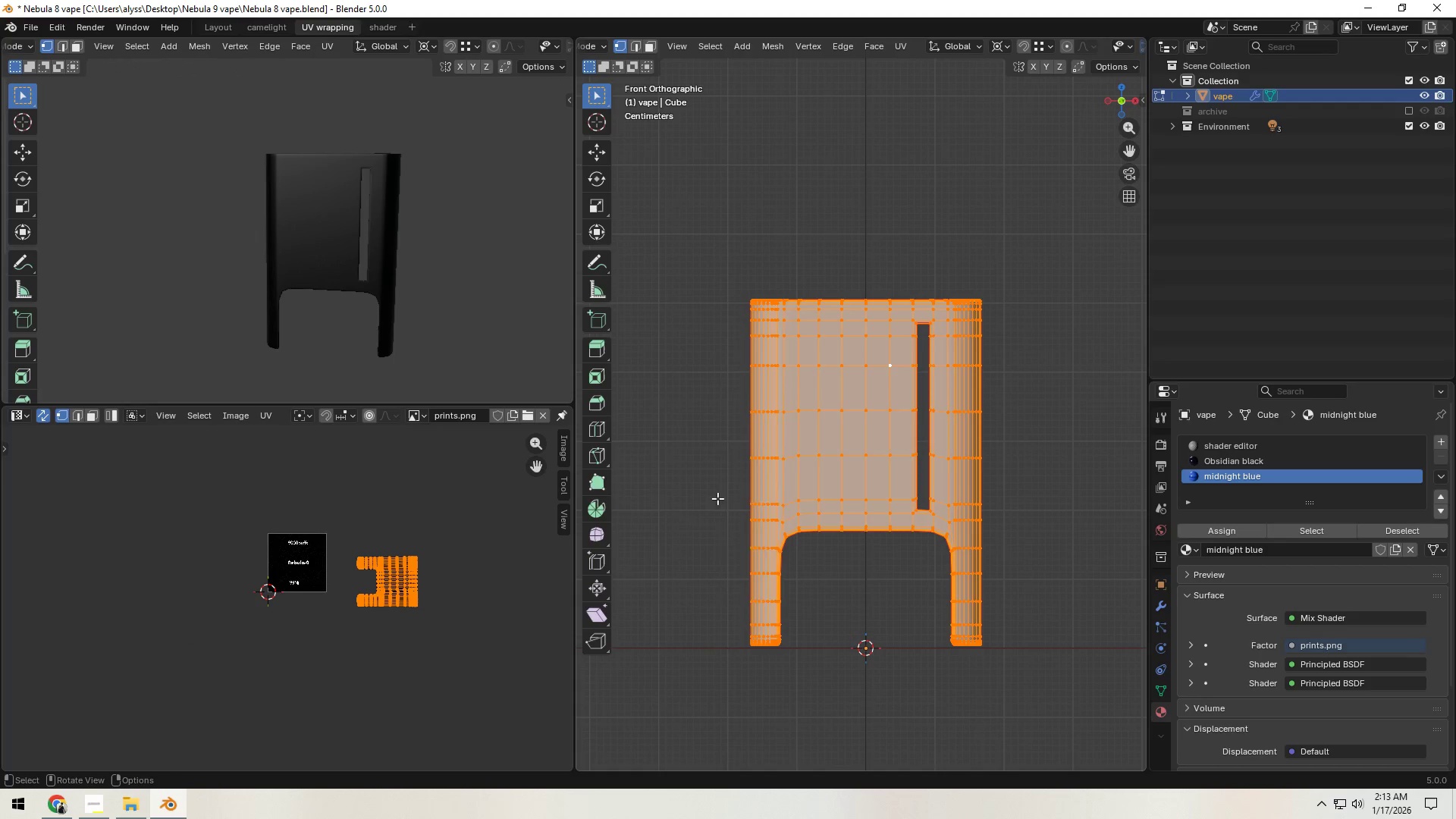 
key(Z)
 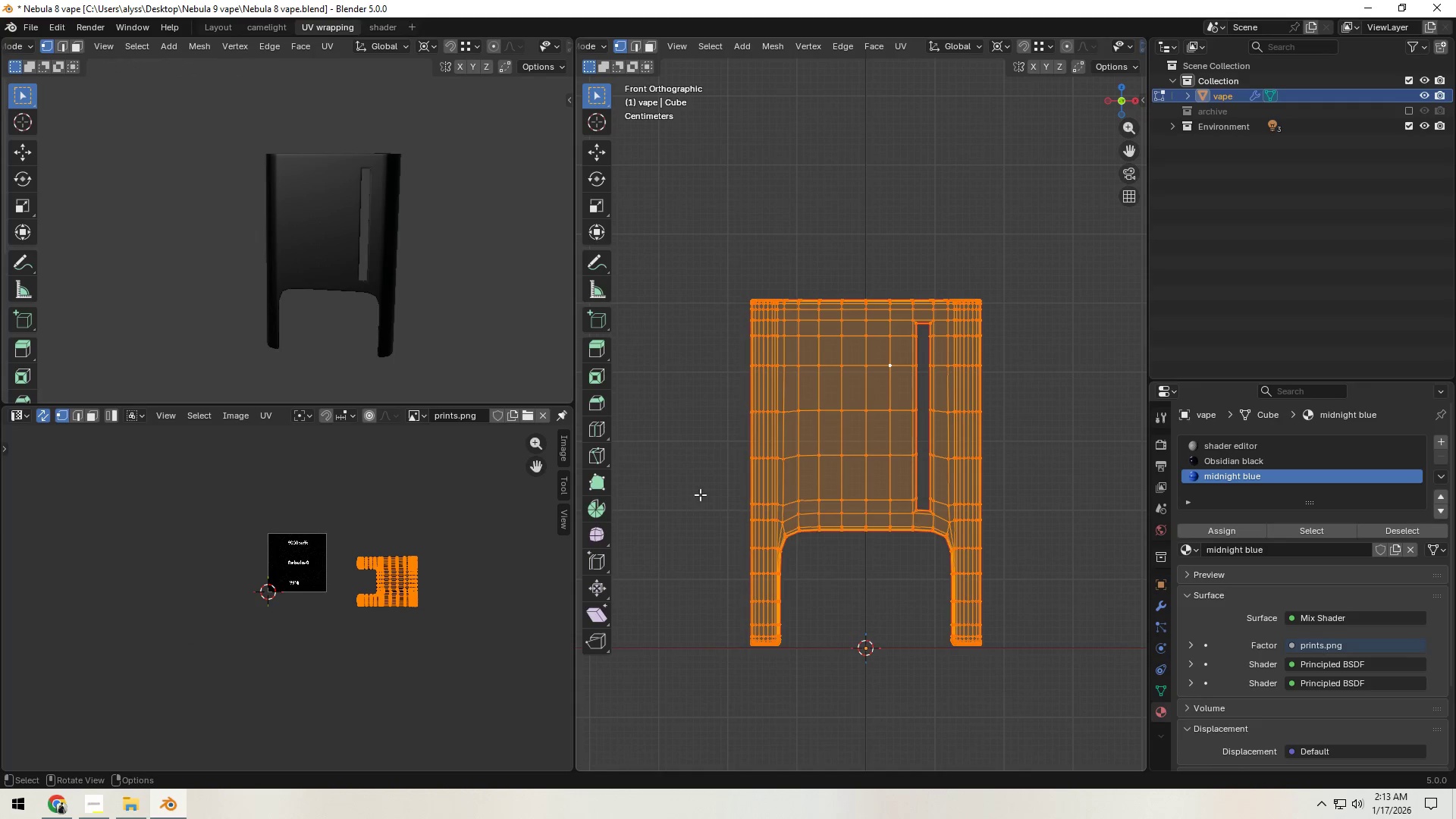 
left_click([701, 491])
 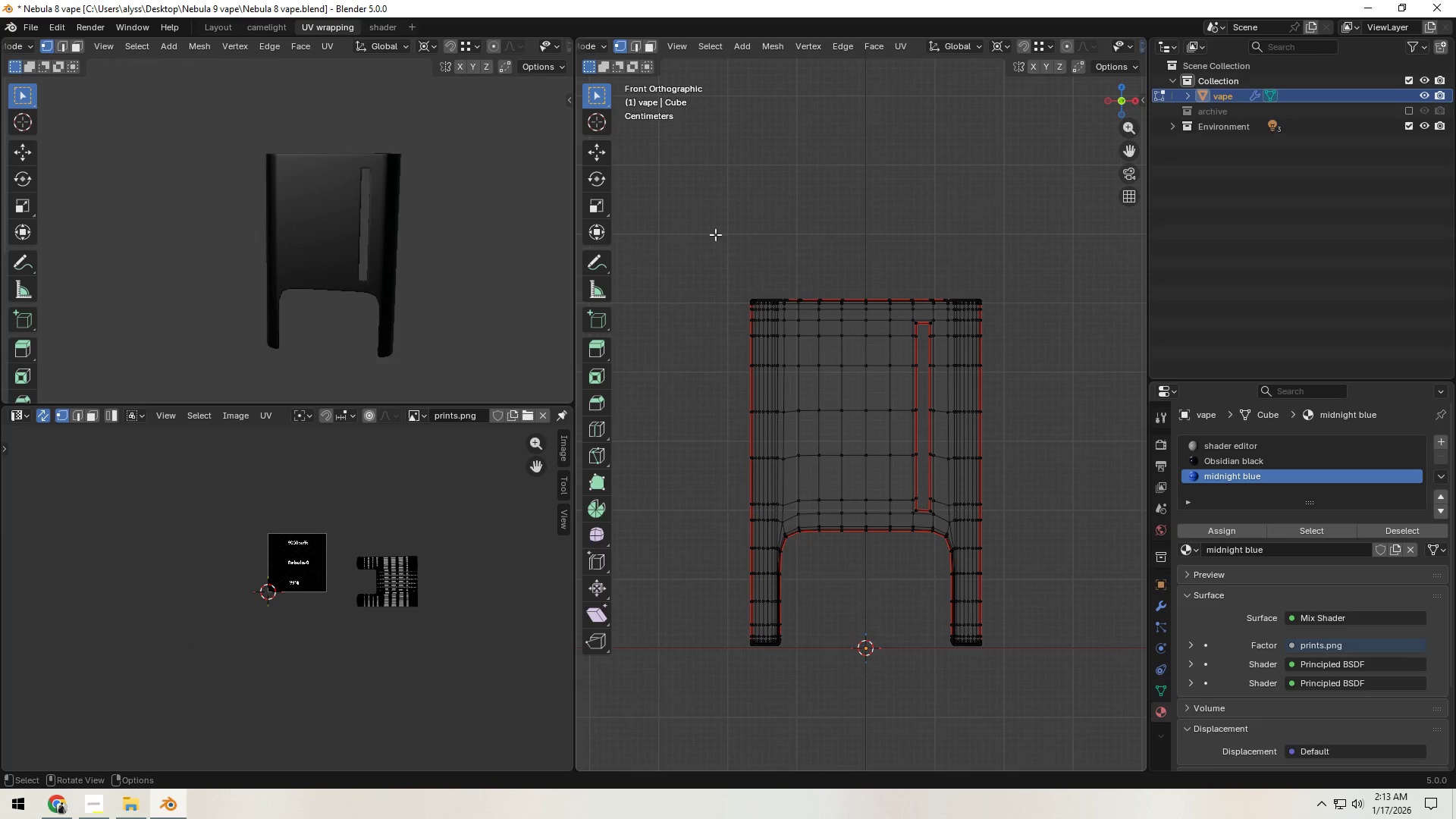 
left_click_drag(start_coordinate=[698, 235], to_coordinate=[848, 688])
 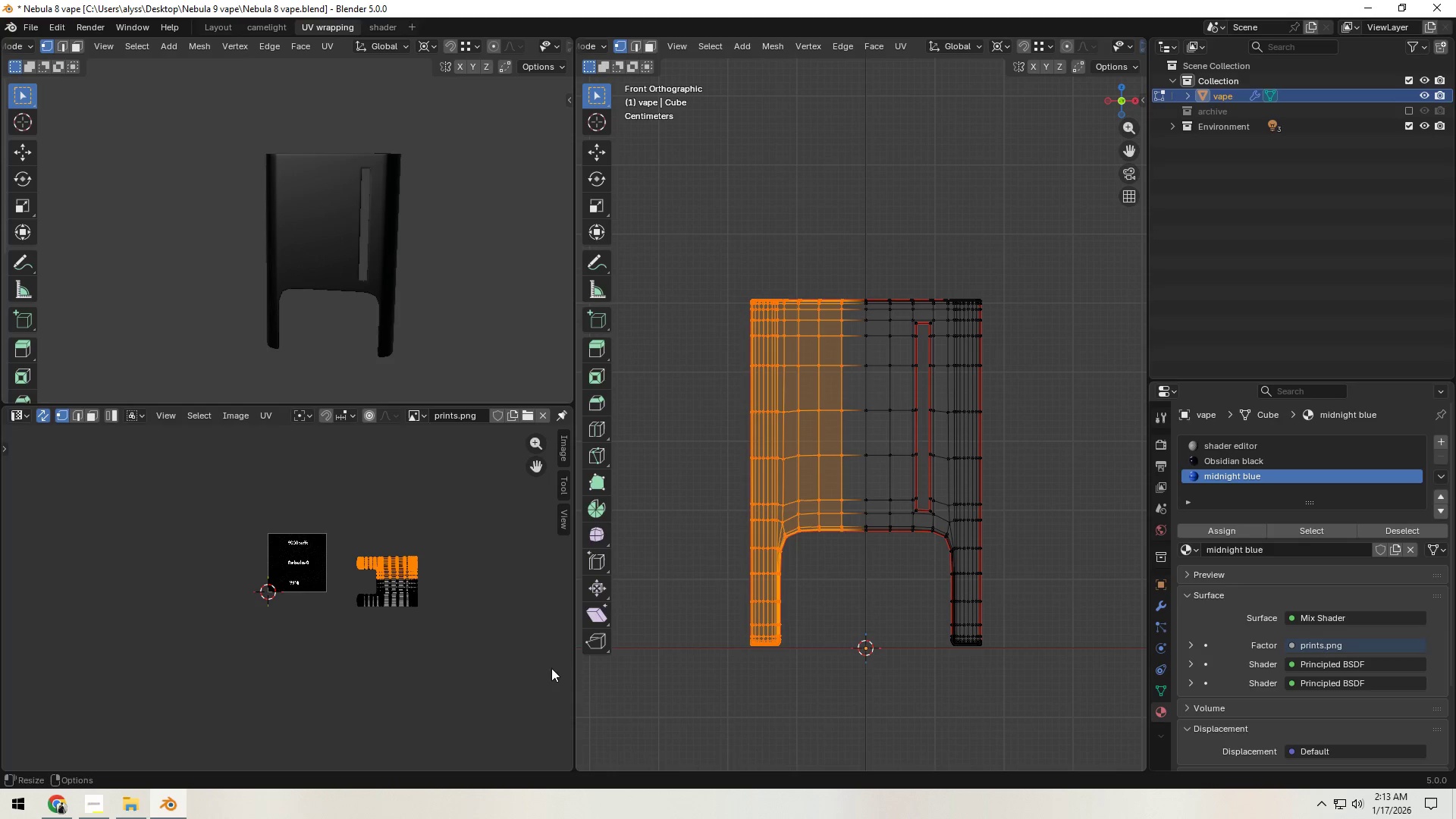 
scroll: coordinate [495, 651], scroll_direction: up, amount: 2.0
 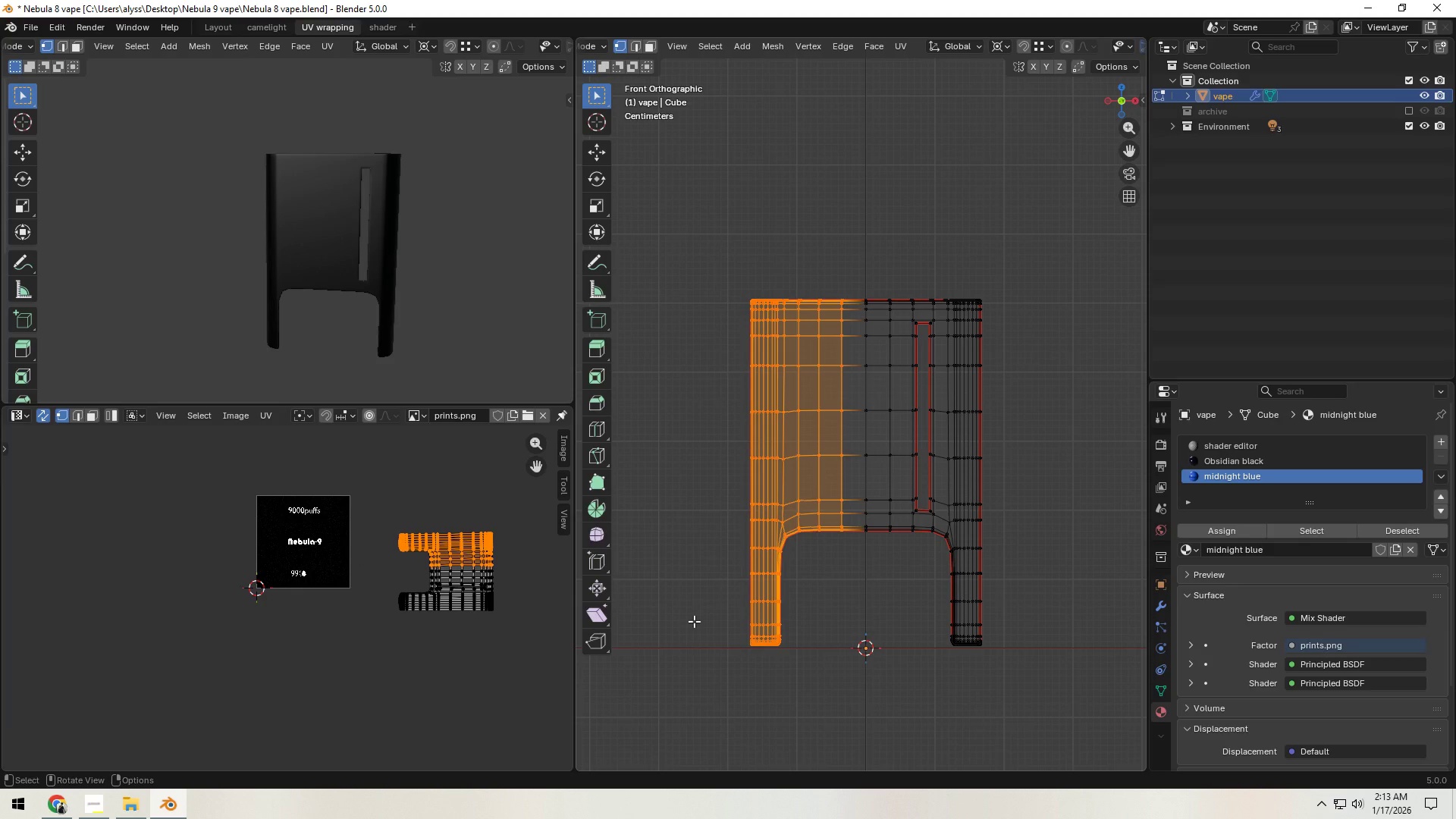 
type(Hg)
 